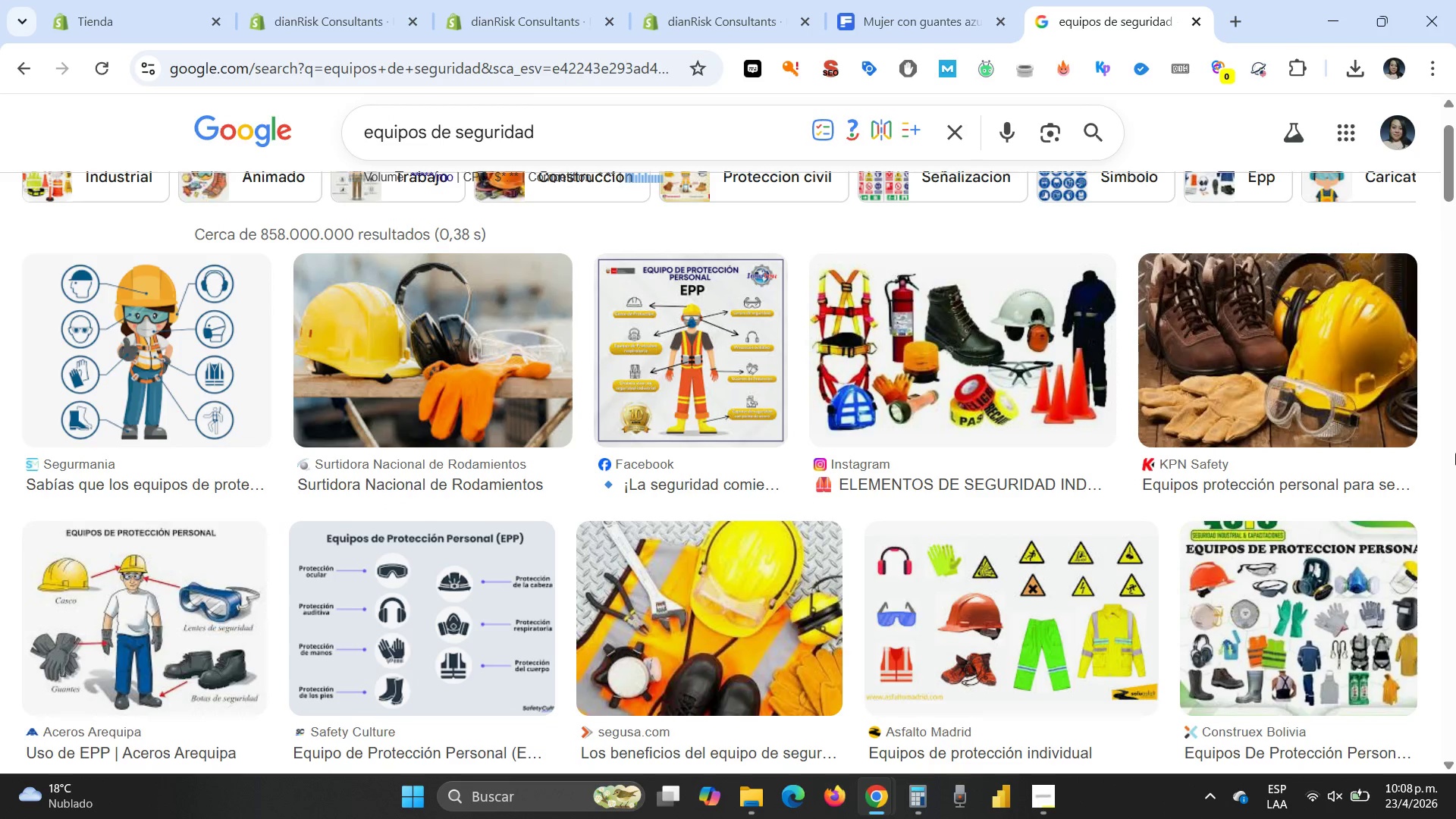 
mouse_move([911, 777])
 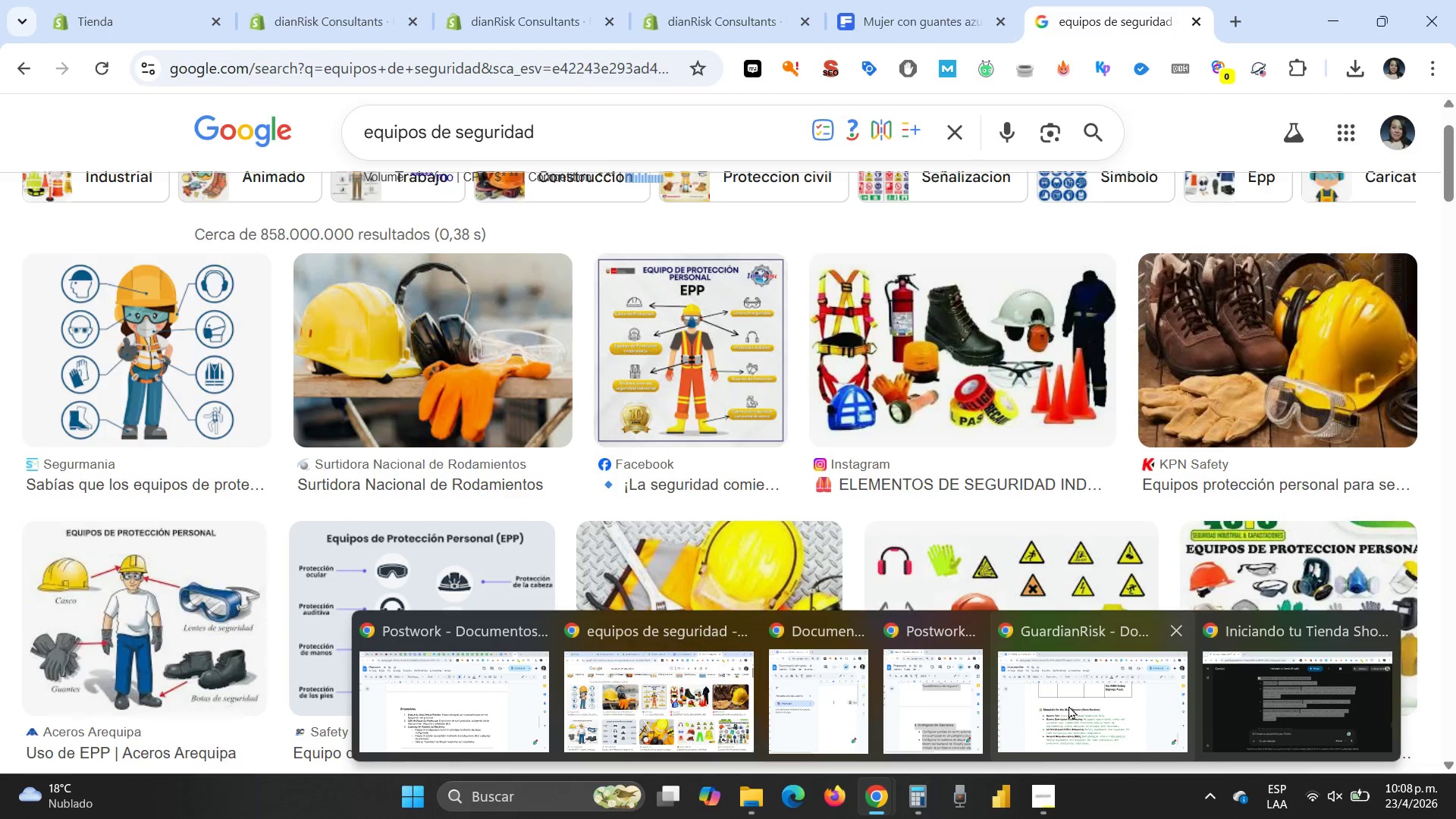 
left_click([1075, 703])
 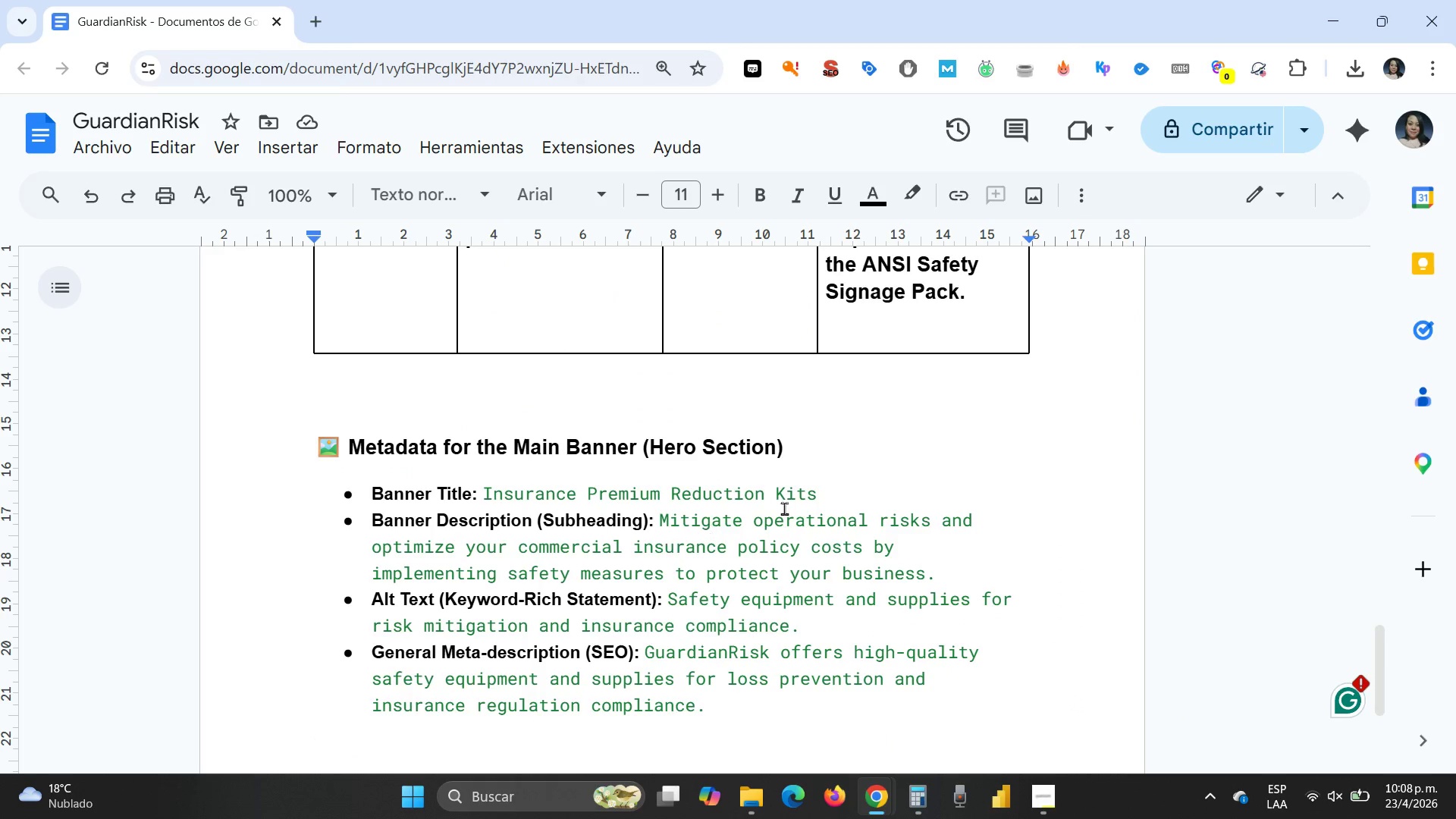 
left_click_drag(start_coordinate=[834, 488], to_coordinate=[487, 488])
 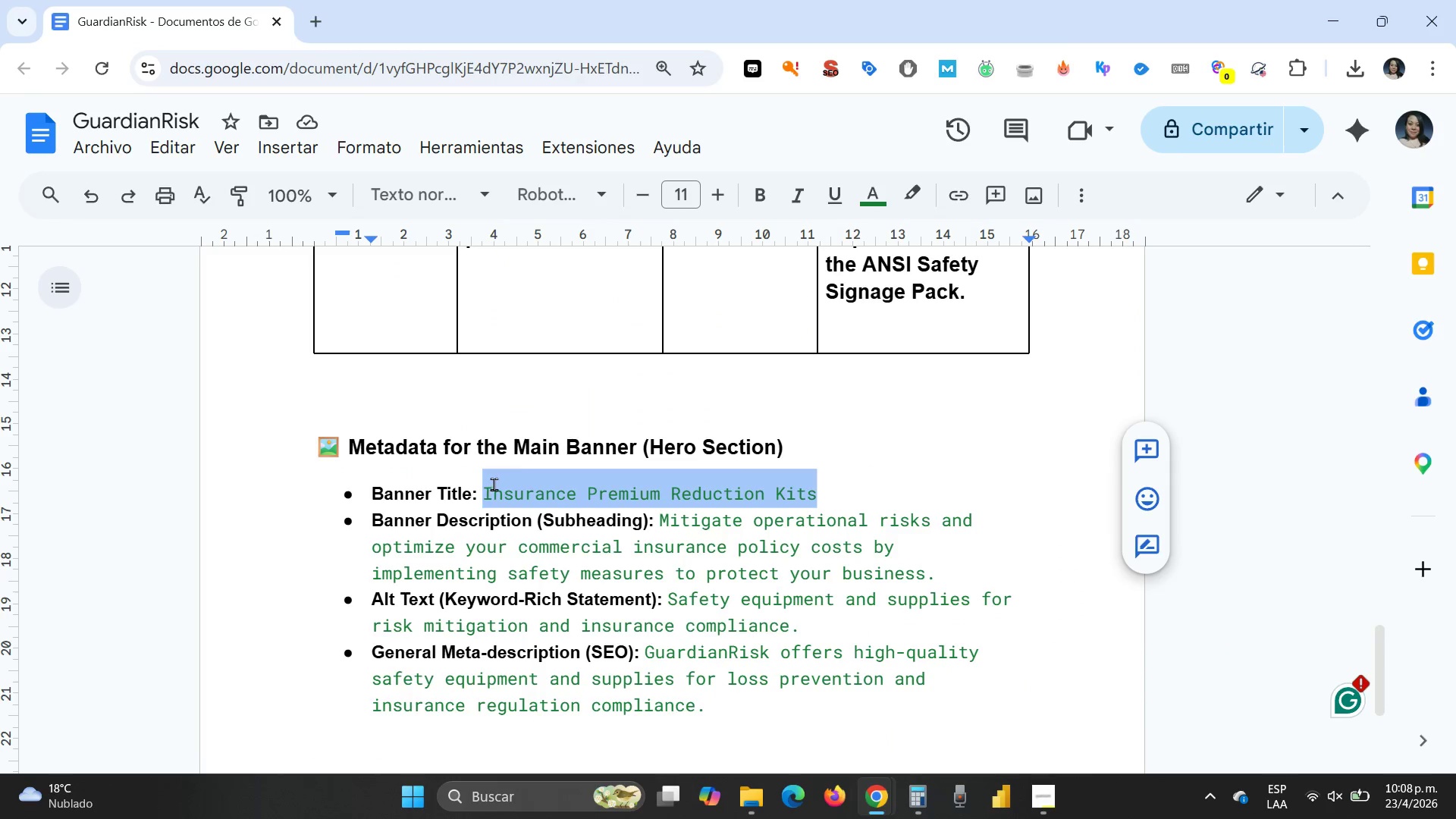 
key(Control+C)
 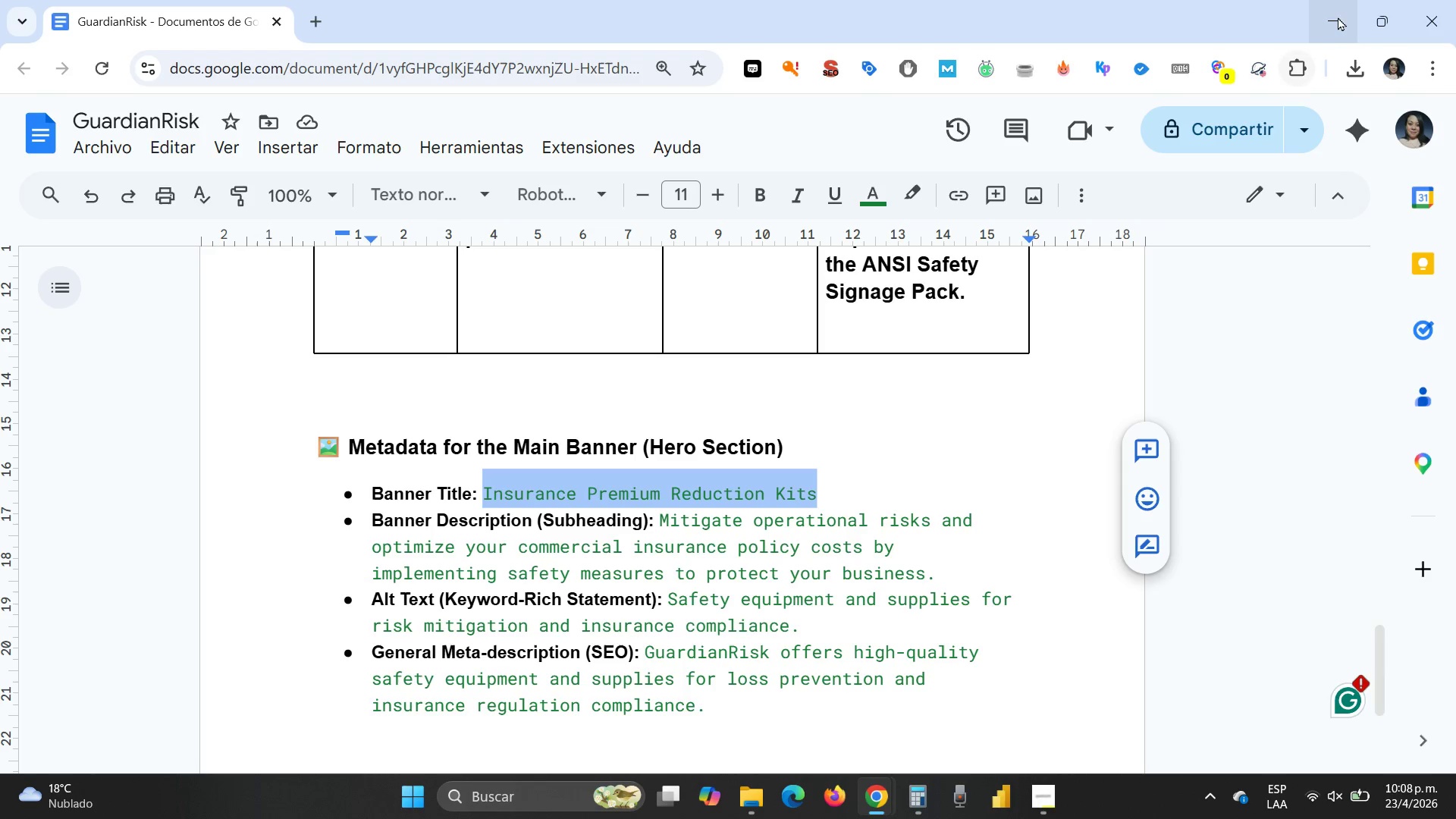 
left_click([1338, 14])
 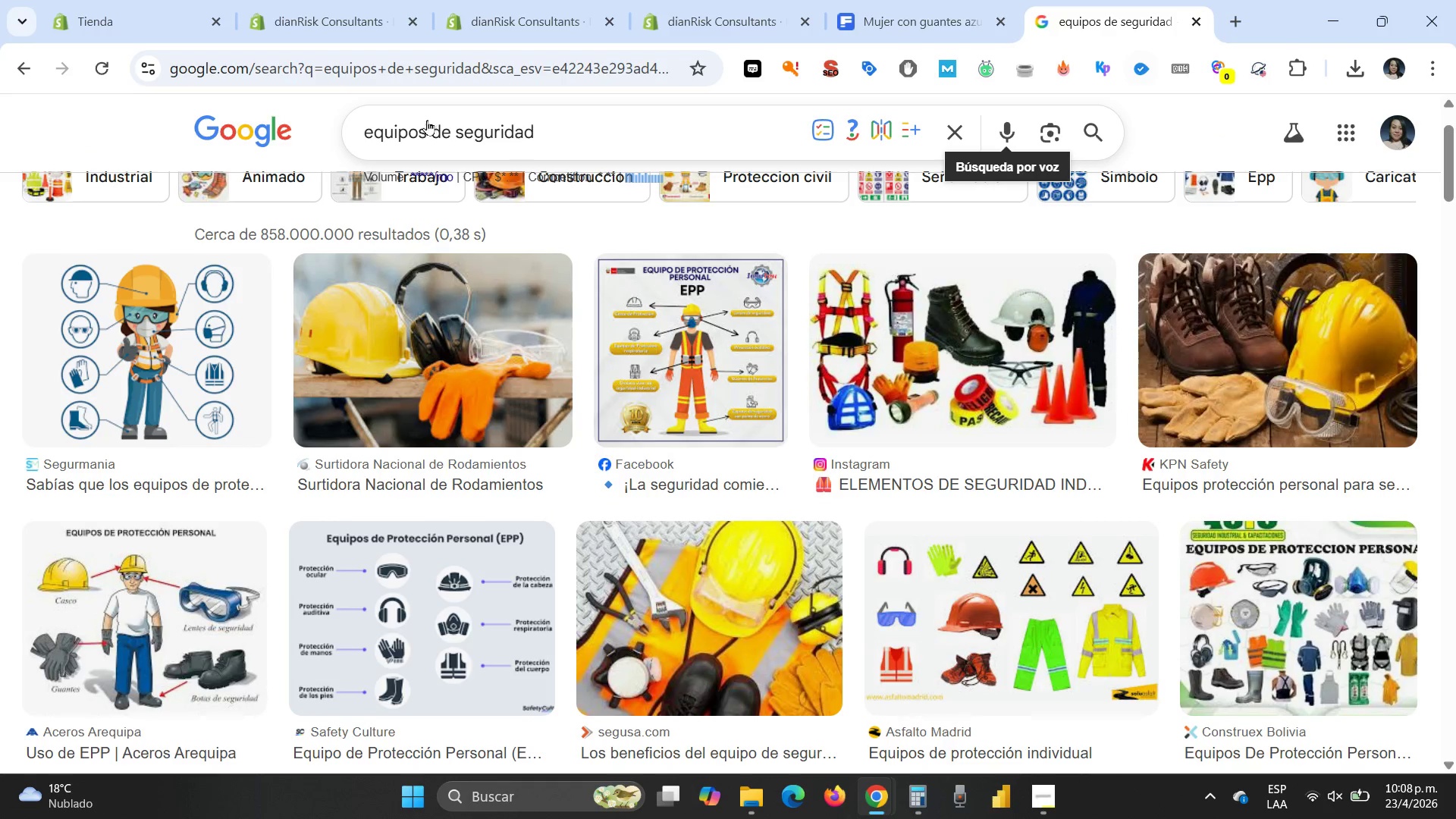 
left_click_drag(start_coordinate=[556, 124], to_coordinate=[272, 122])
 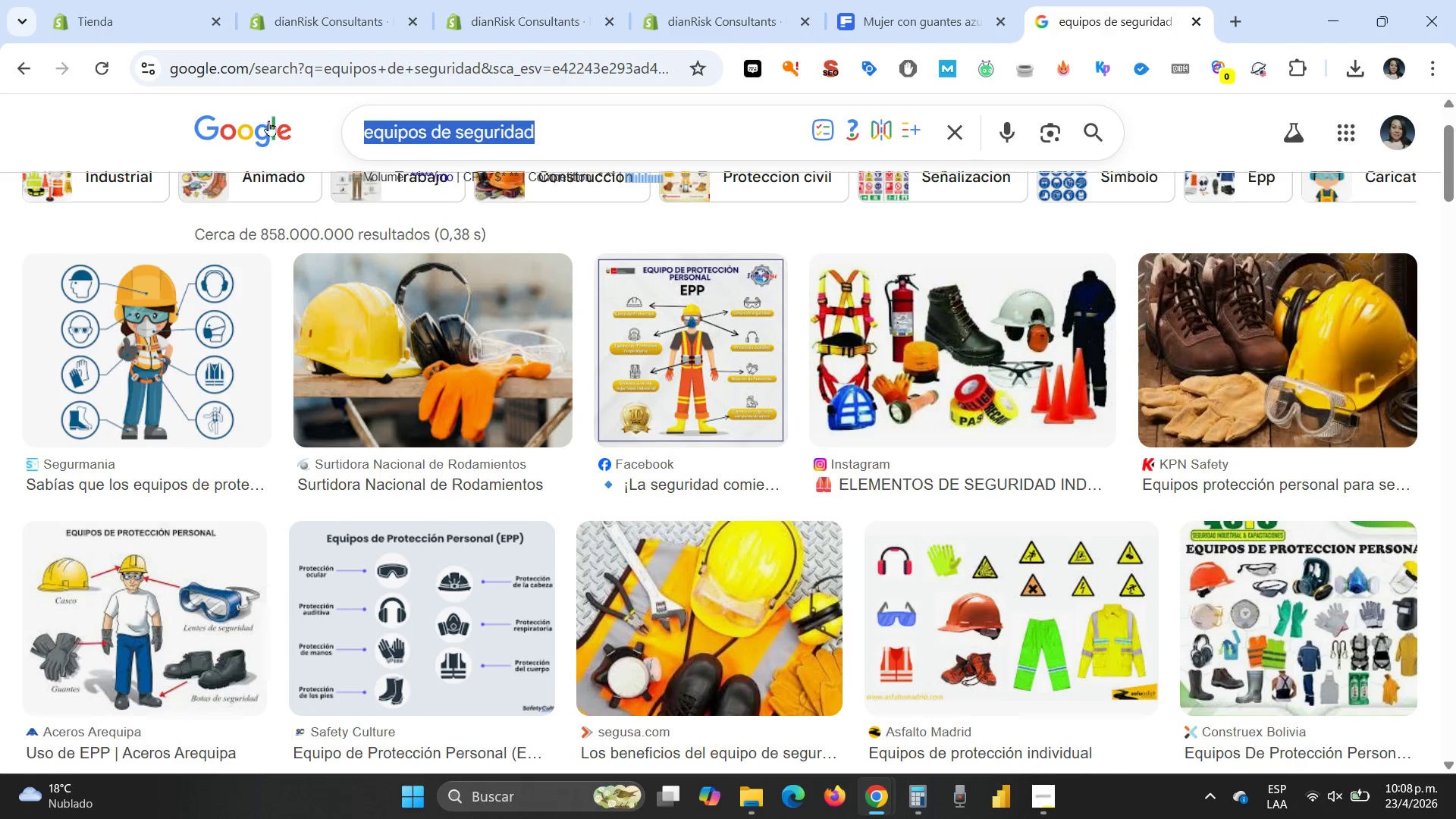 
hold_key(key=ControlLeft, duration=0.42)
 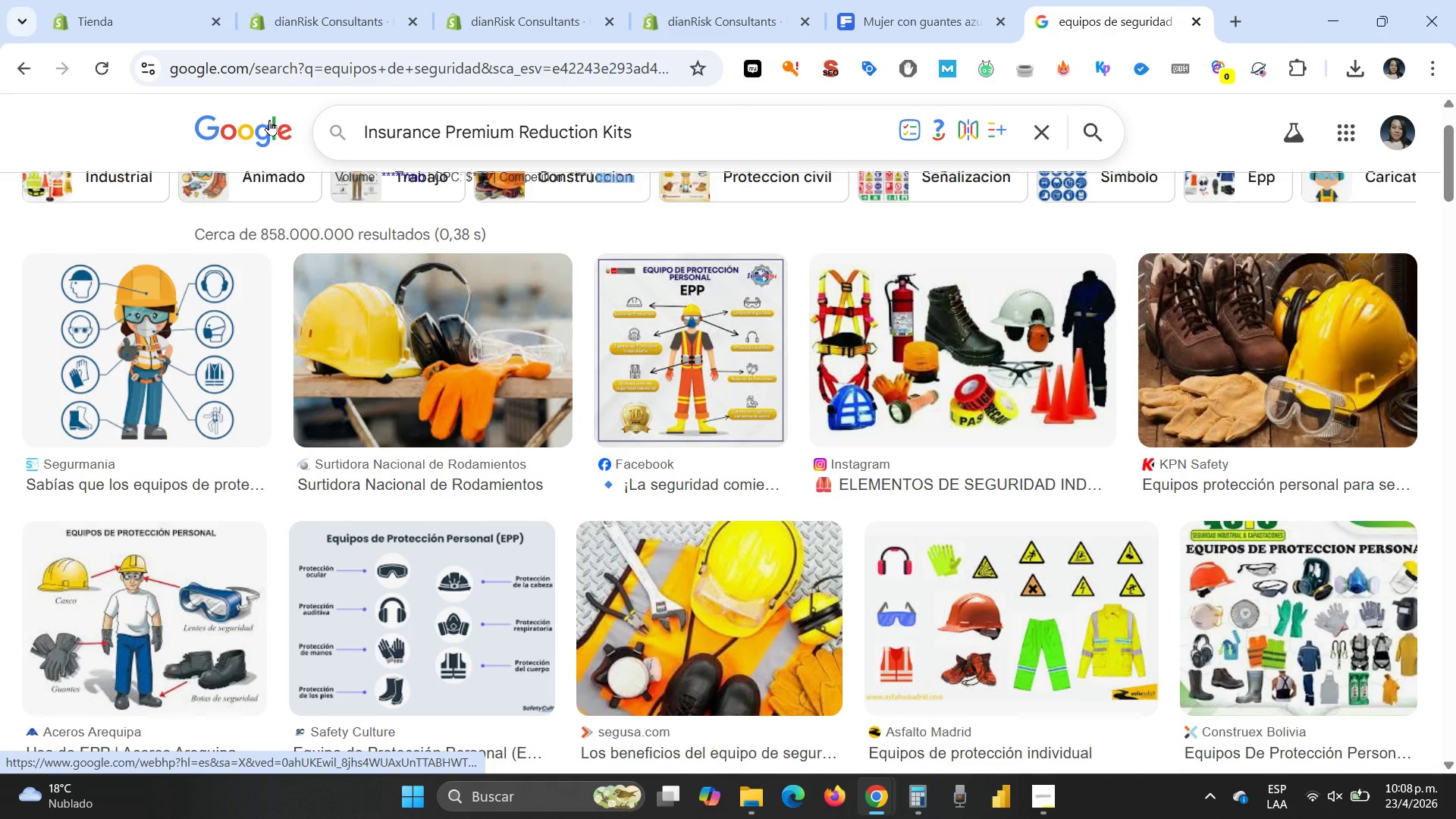 
key(V)
 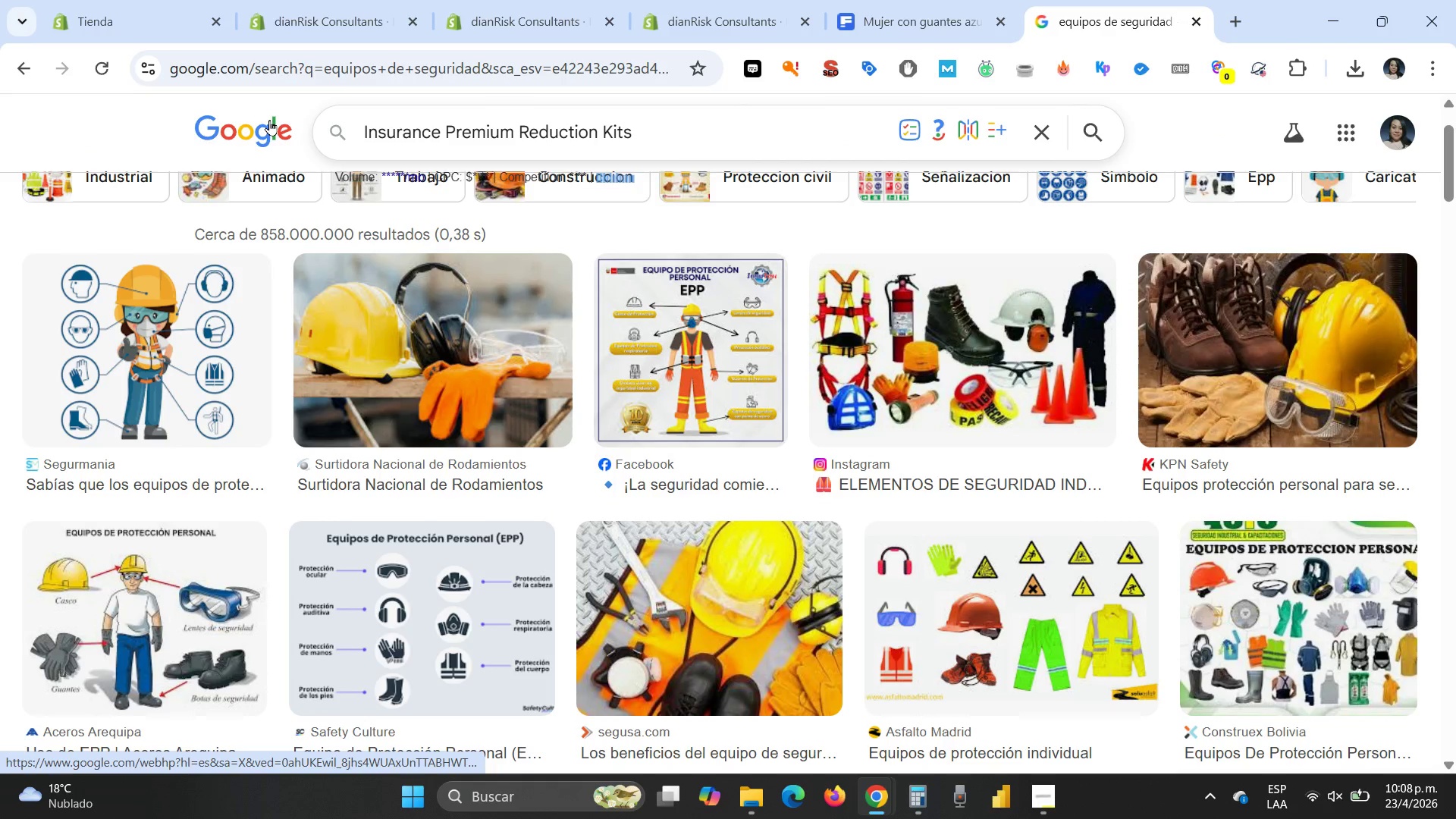 
key(Enter)
 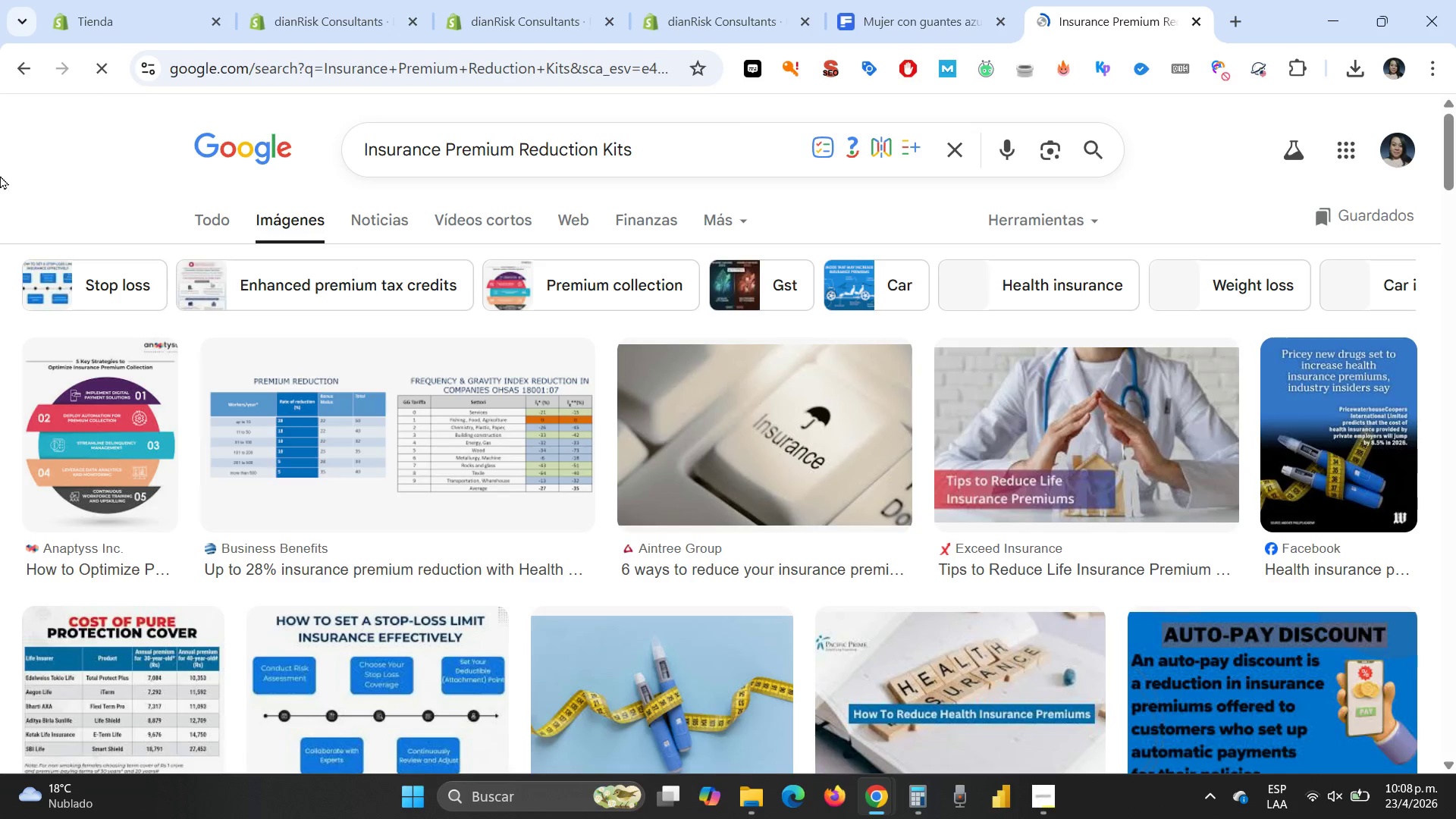 
left_click([25, 63])
 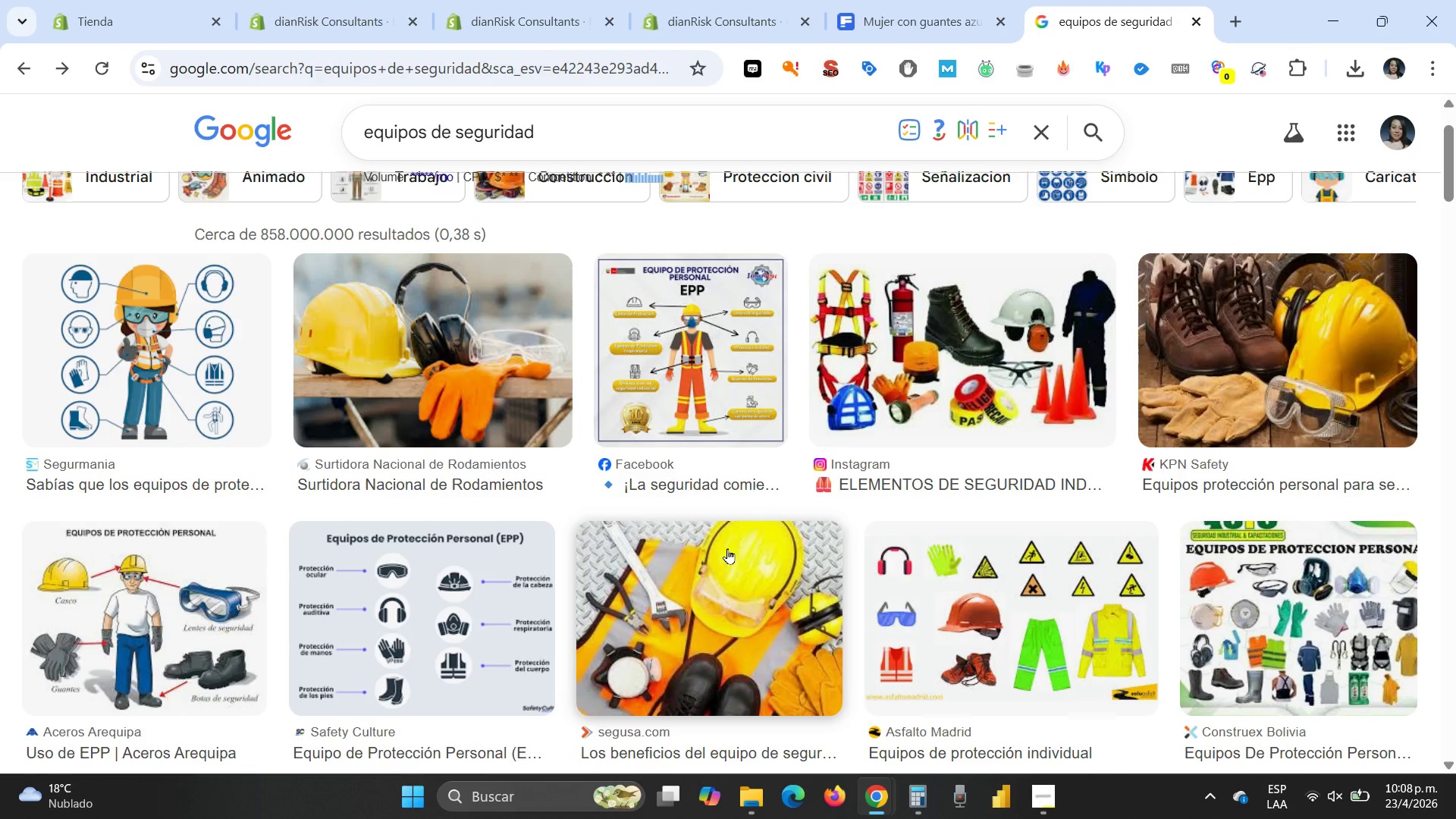 
wait(6.33)
 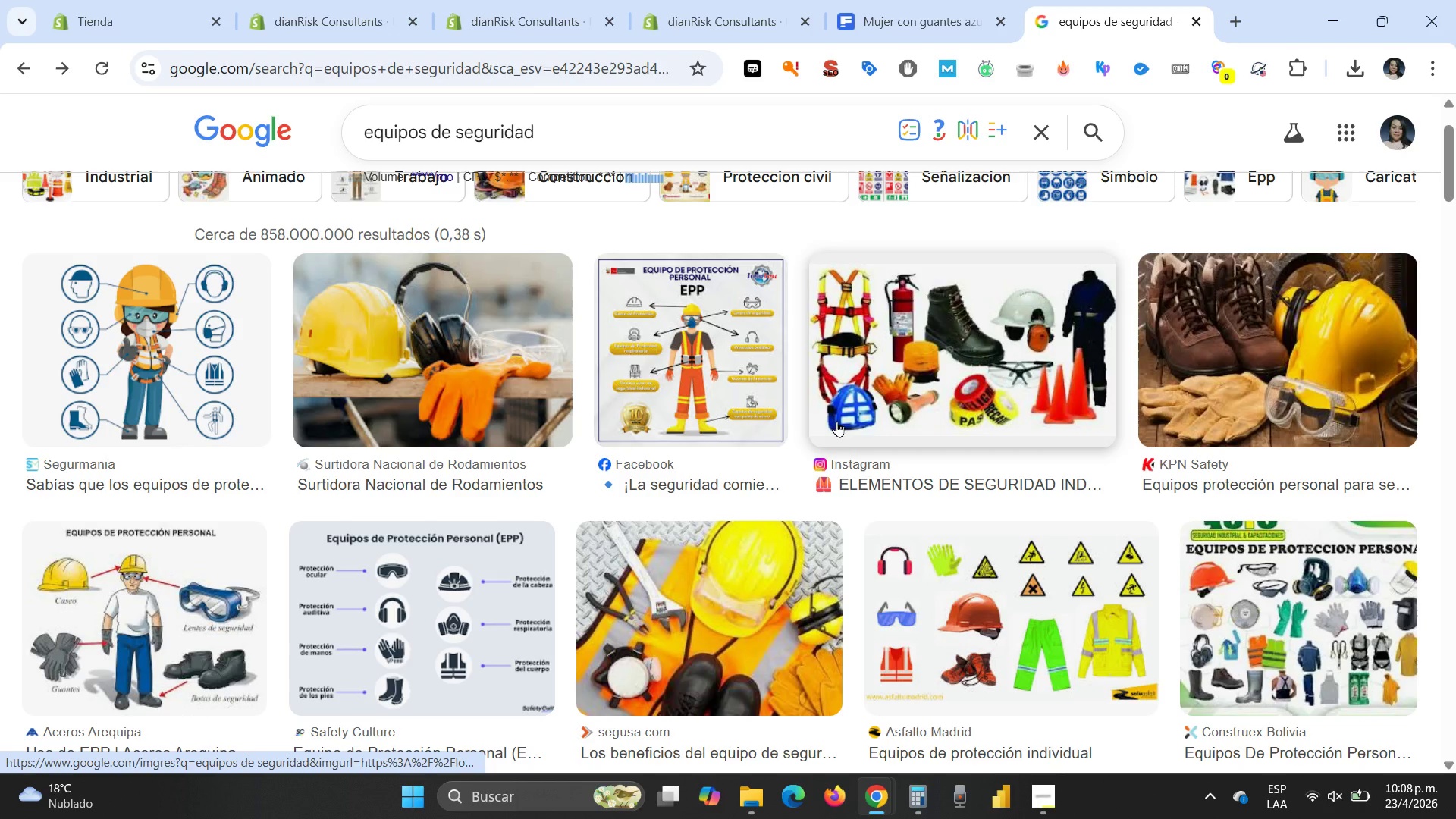 
scroll: coordinate [730, 550], scroll_direction: down, amount: 3.0
 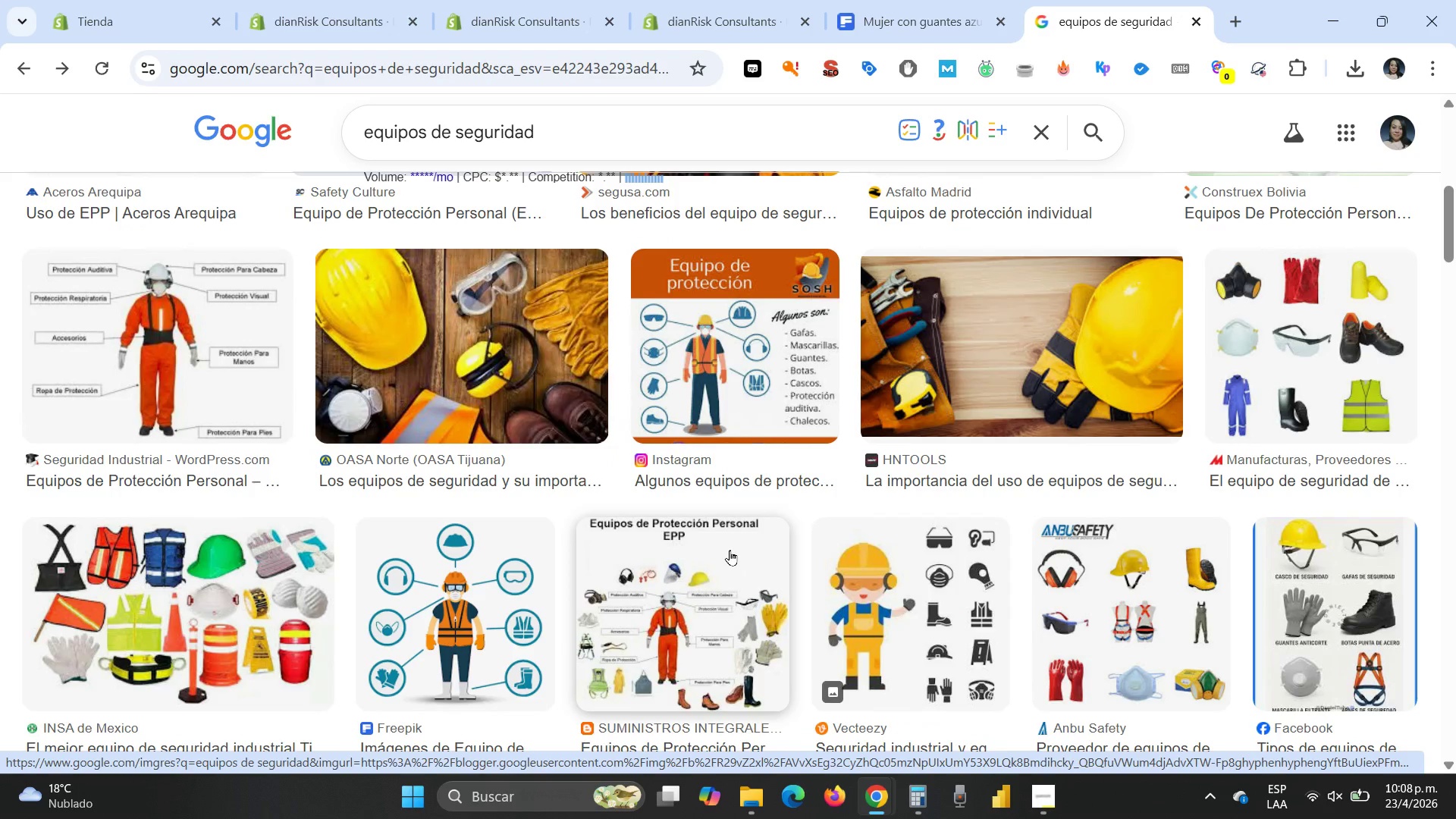 
wait(5.52)
 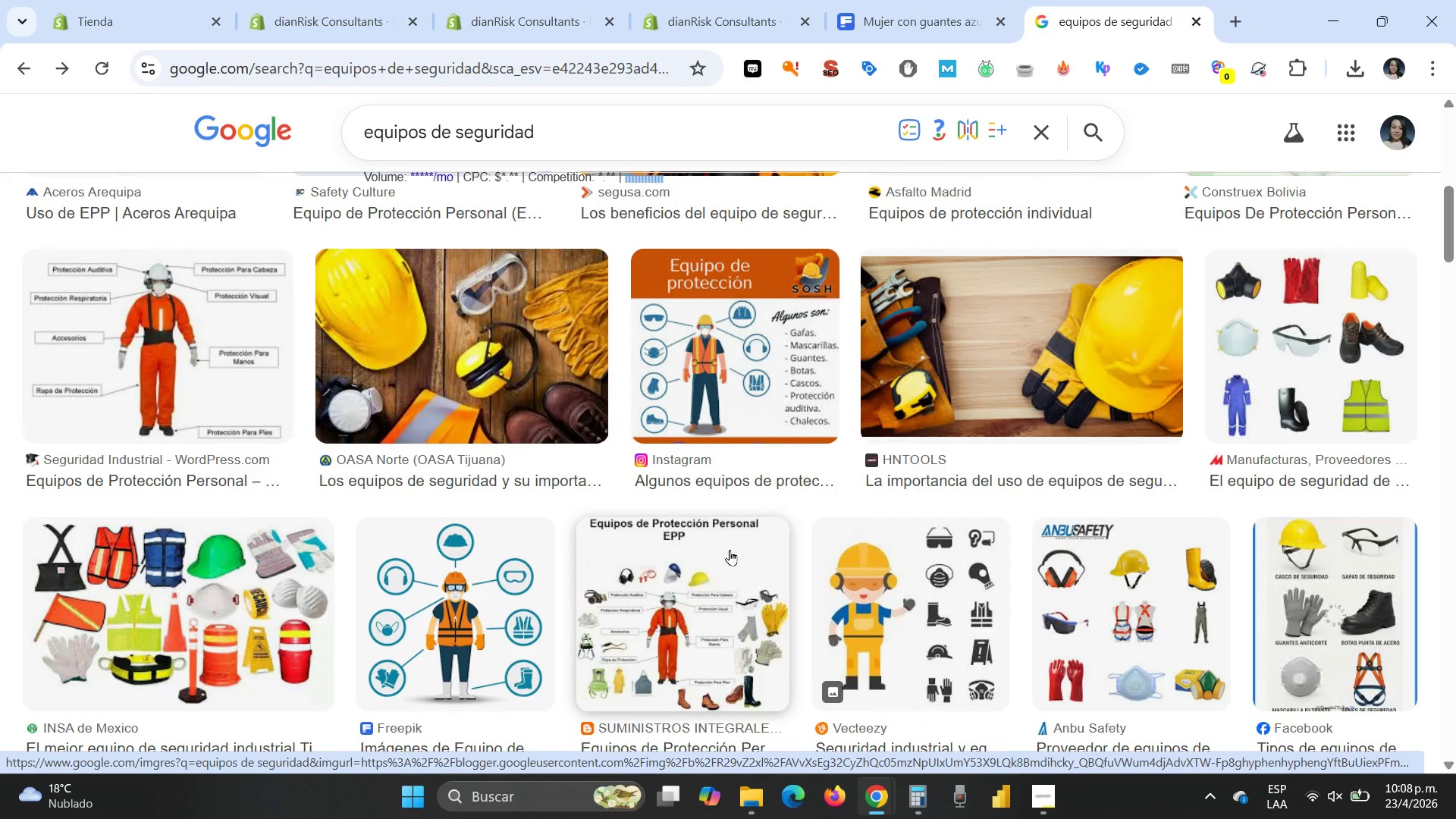 
scroll: coordinate [730, 550], scroll_direction: down, amount: 6.0
 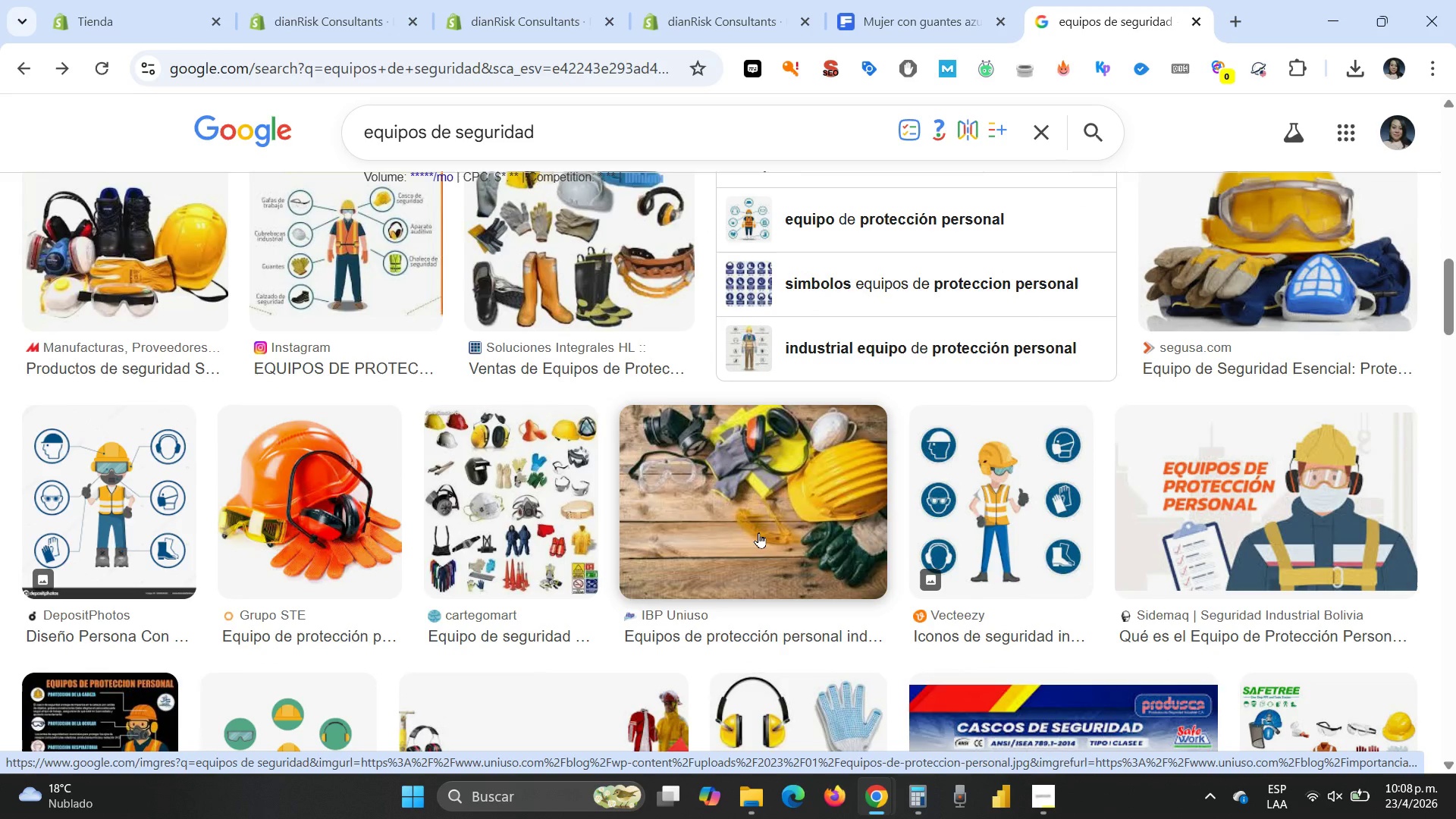 
left_click([758, 532])
 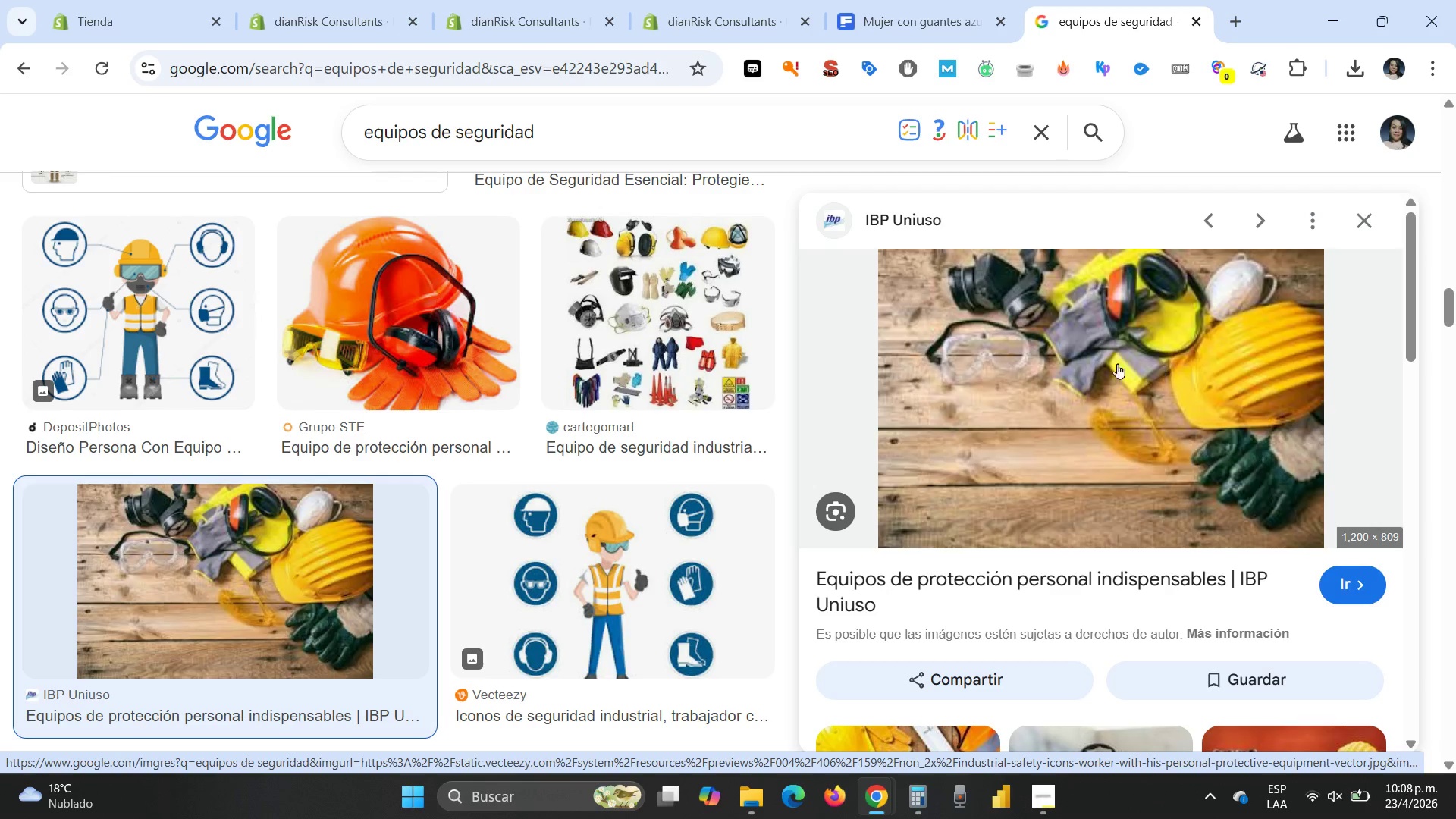 
right_click([1054, 360])
 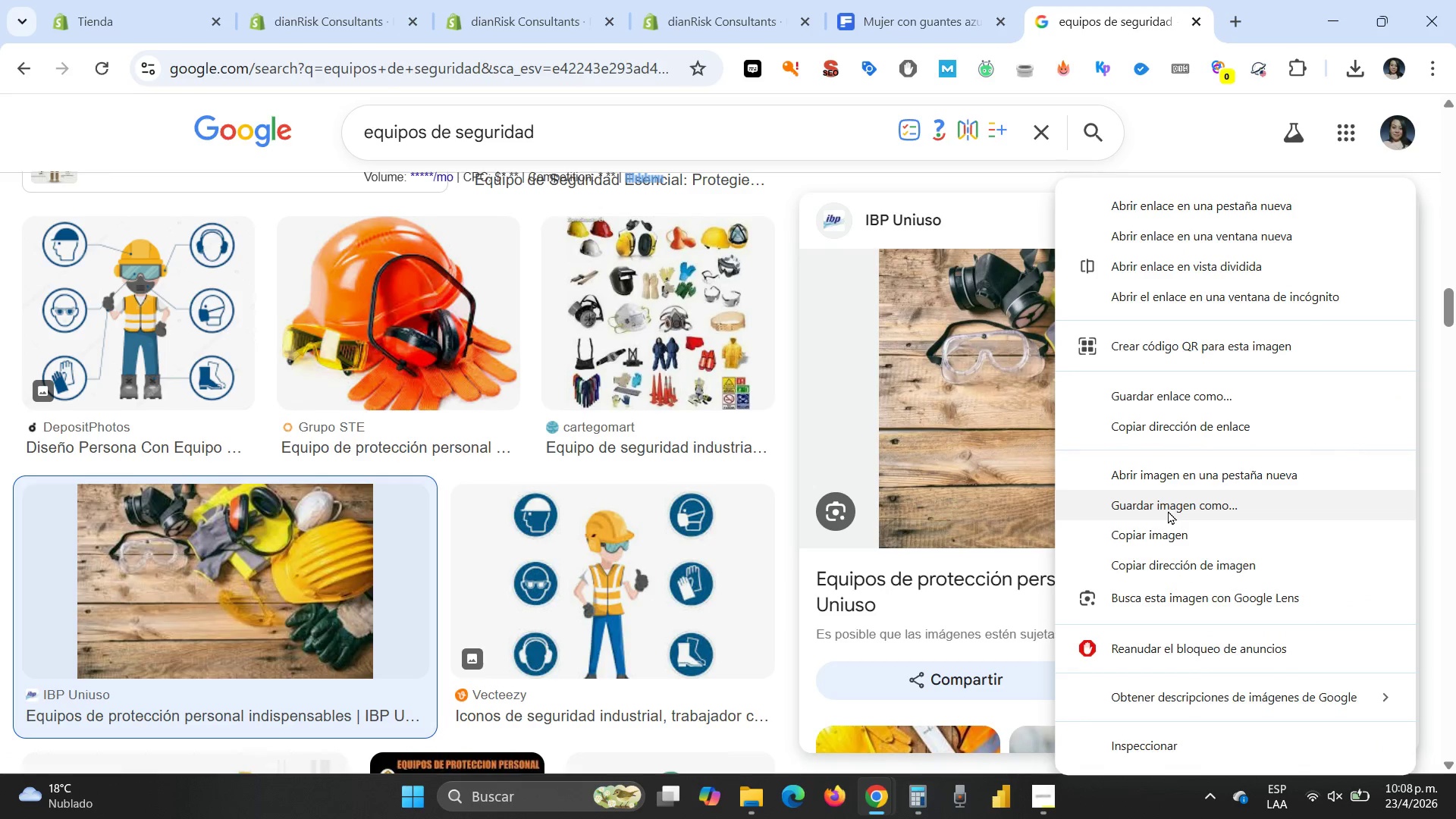 
left_click([1169, 507])
 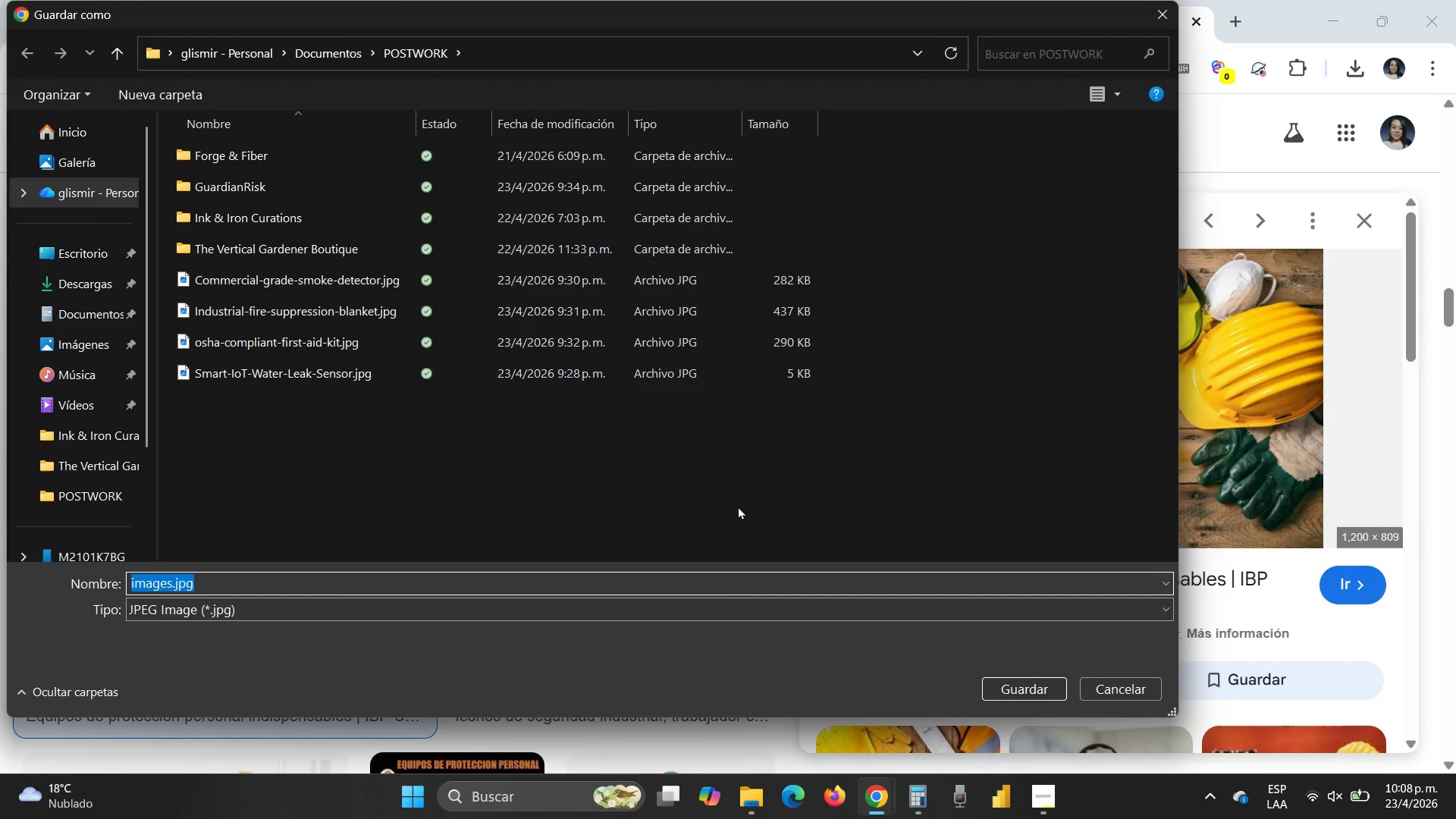 
key(Control+V)
 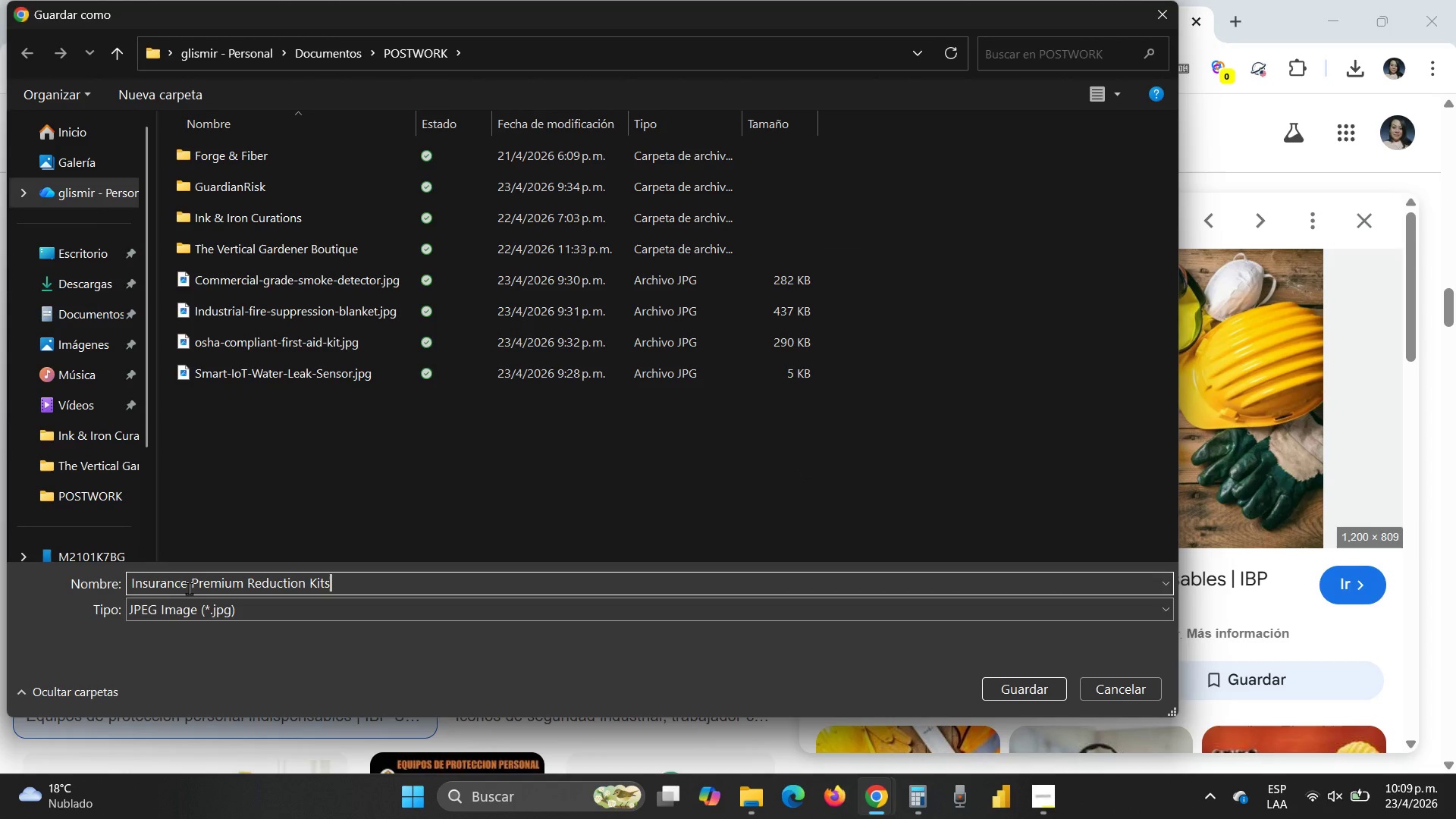 
left_click([193, 587])
 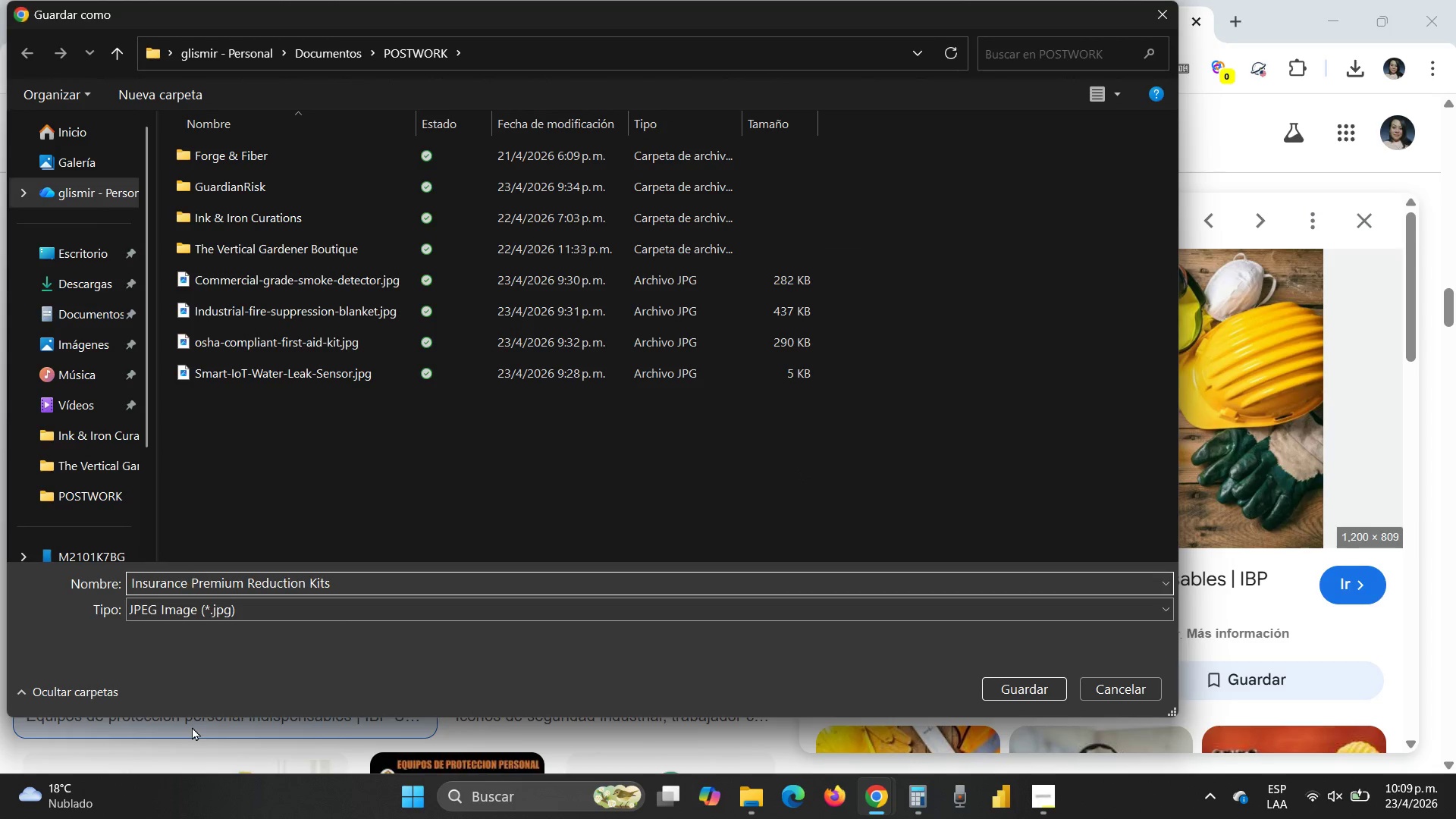 
key(Backspace)
 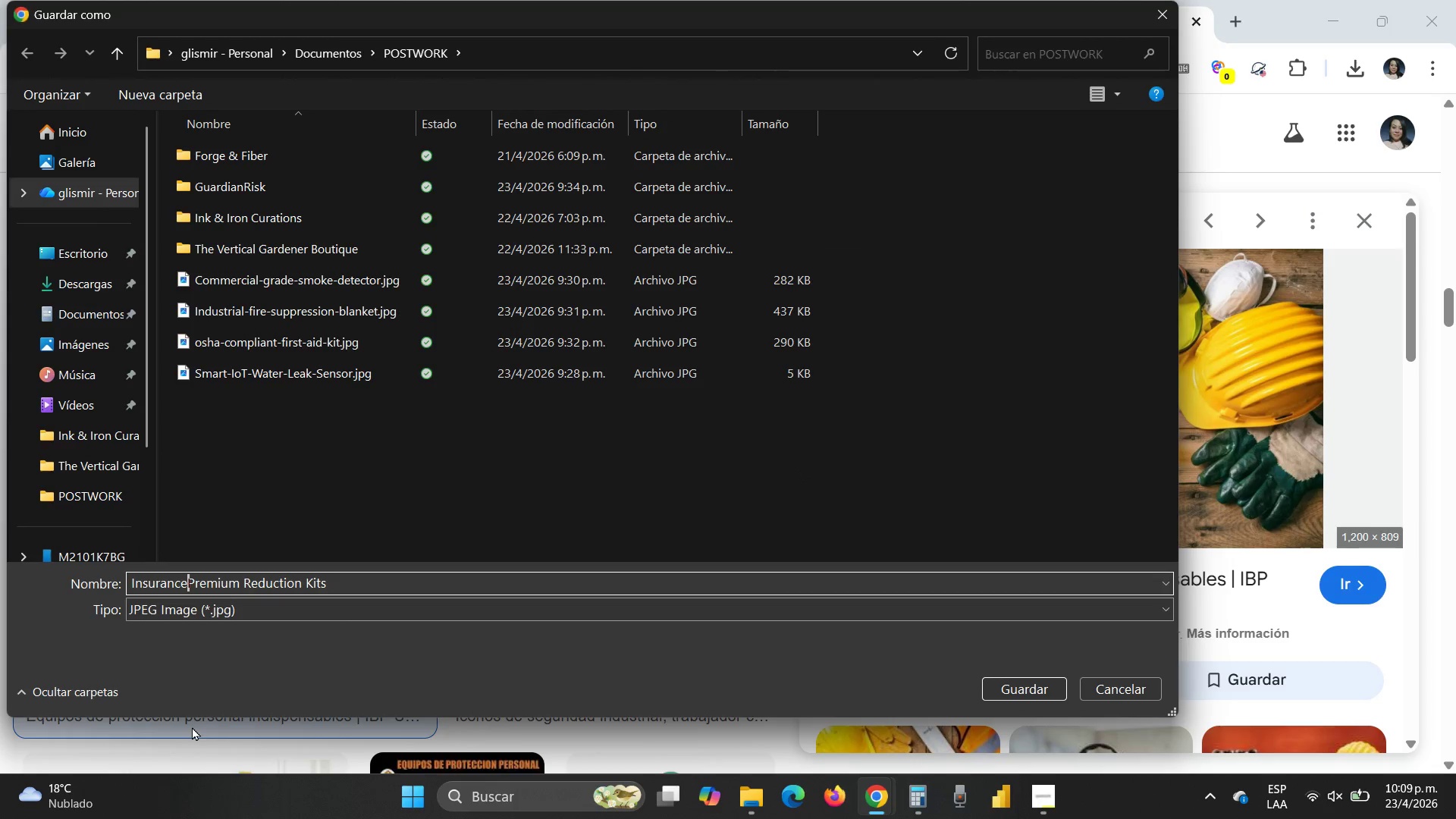 
key(NumpadSubtract)
 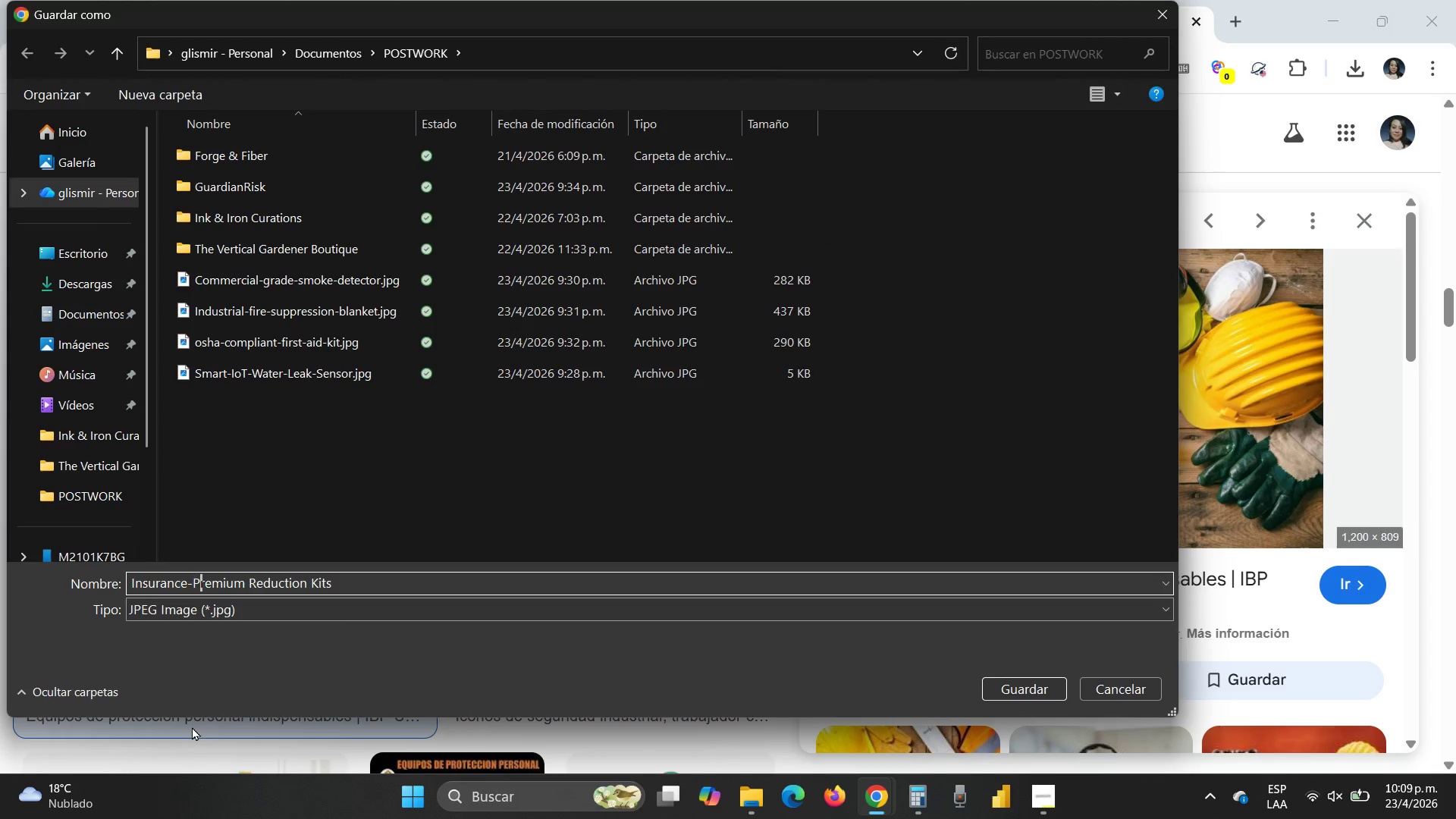 
key(ArrowRight)
 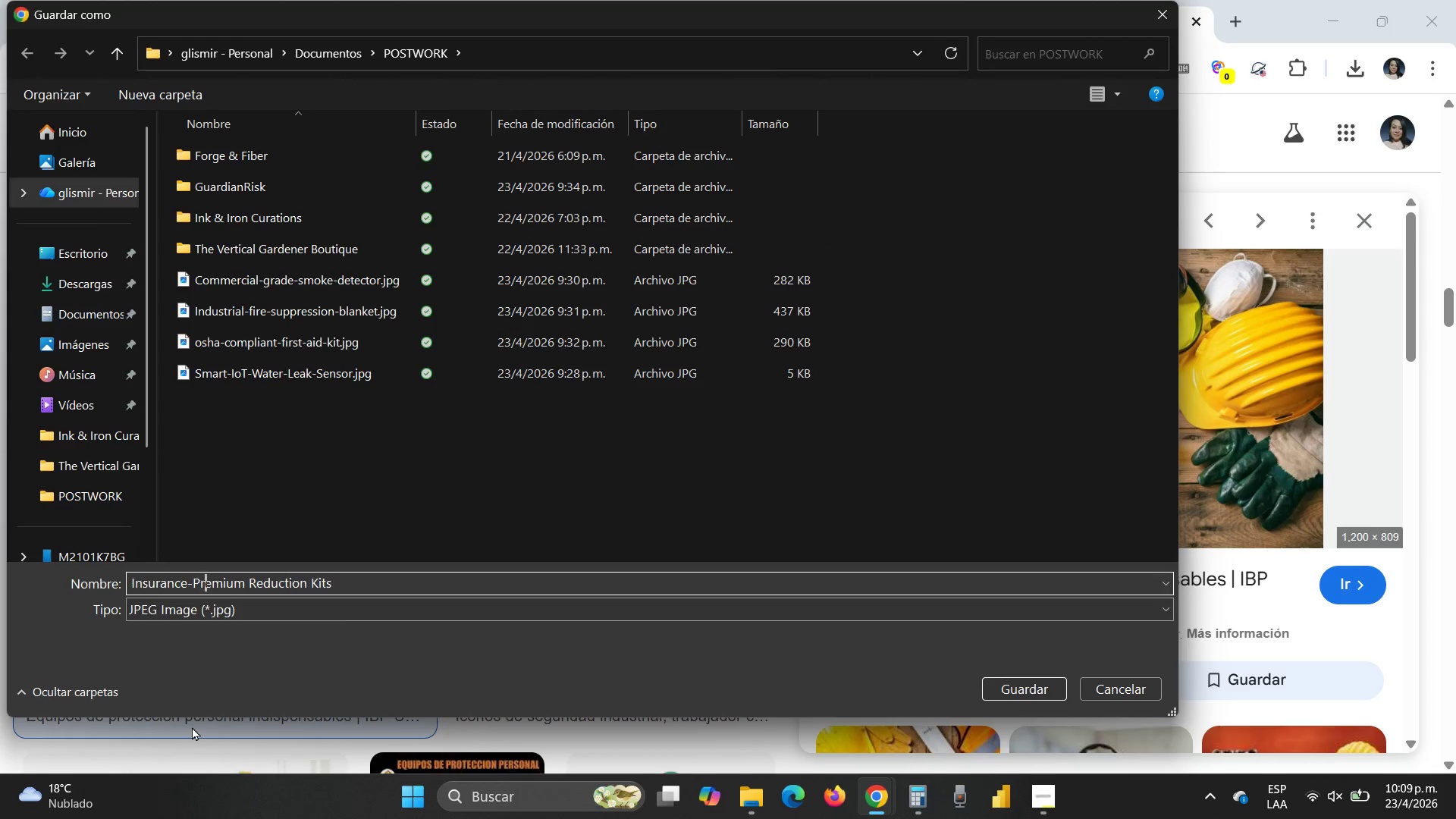 
key(ArrowRight)
 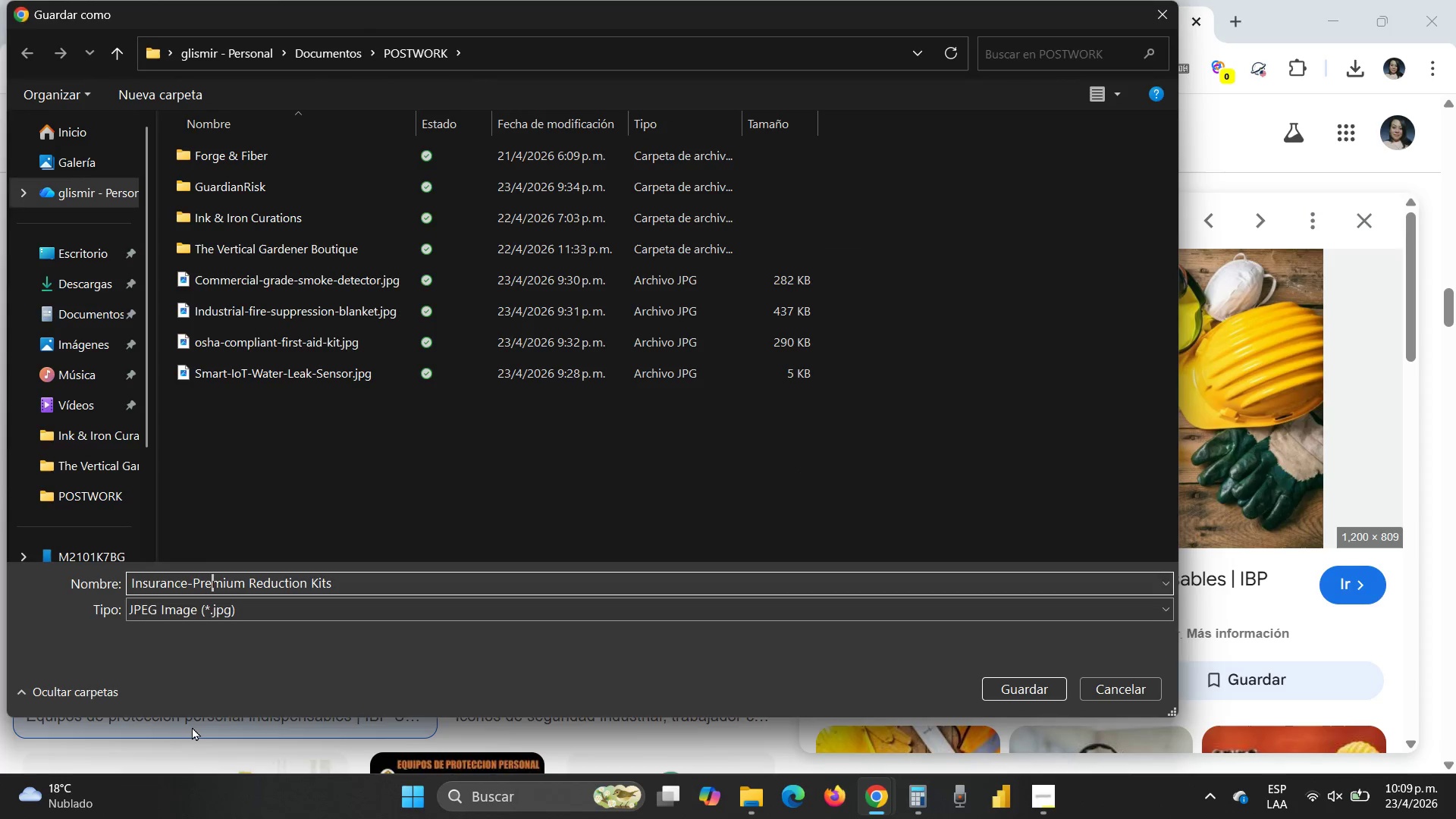 
key(ArrowRight)
 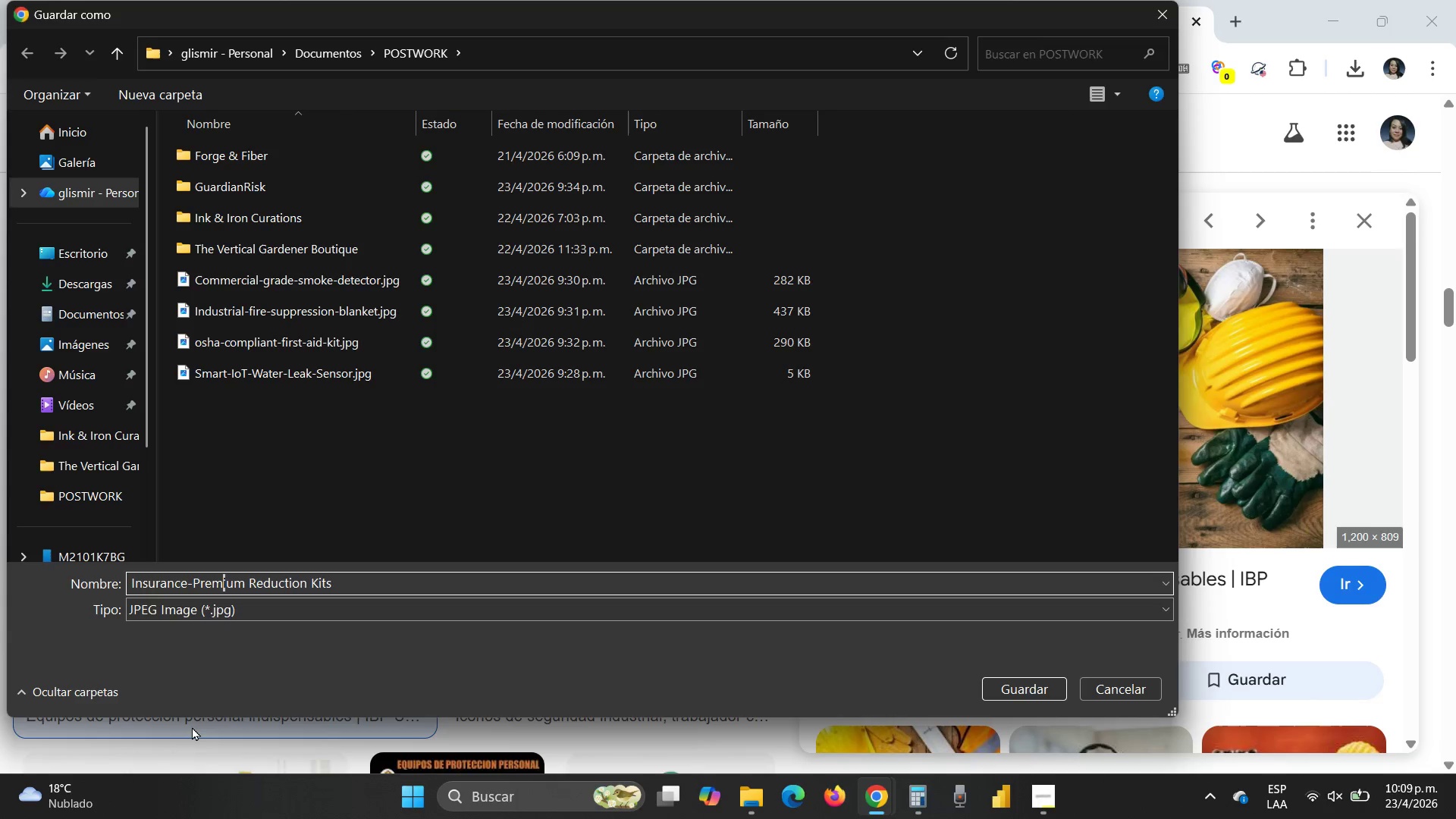 
key(ArrowRight)
 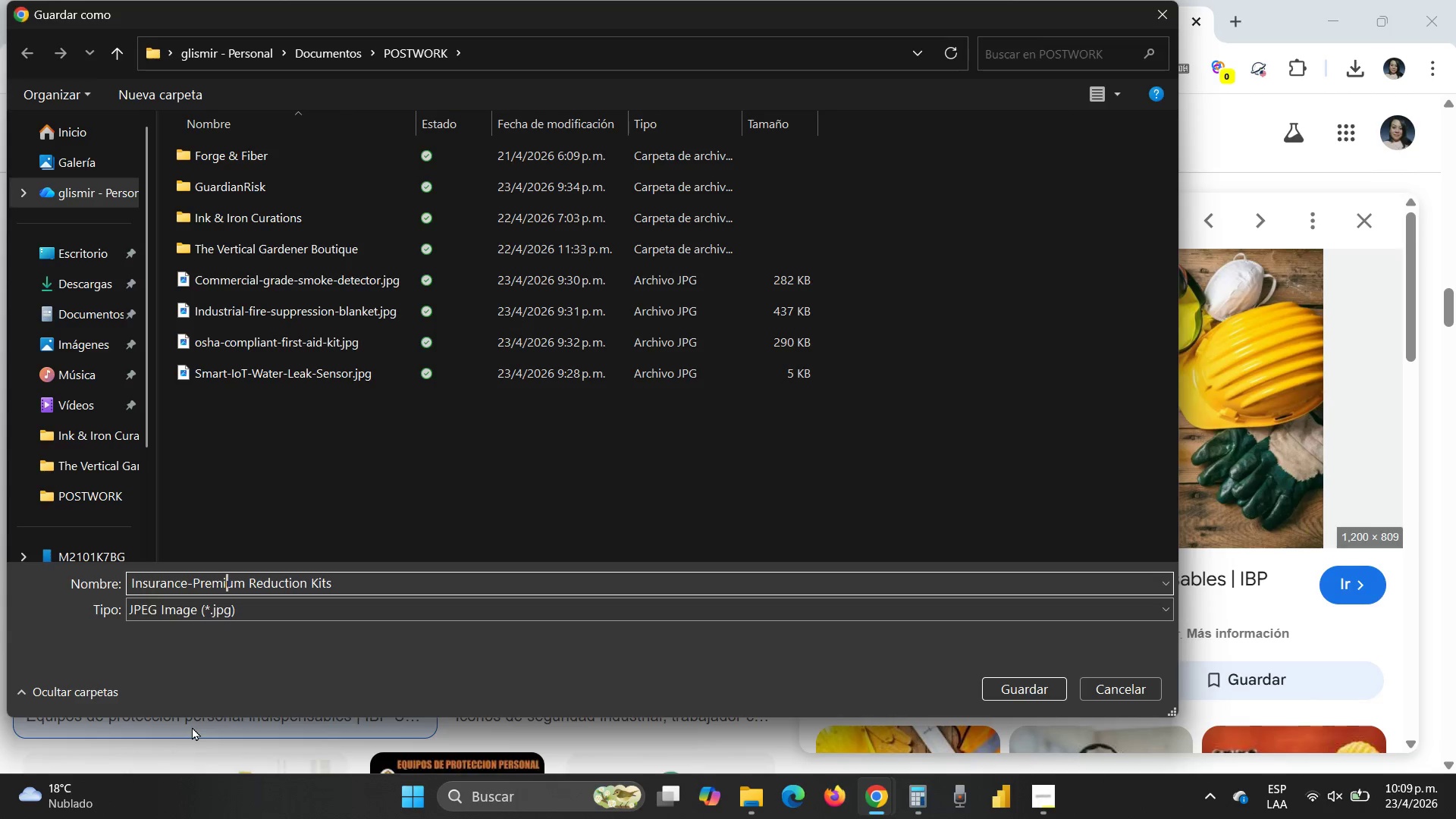 
key(ArrowRight)
 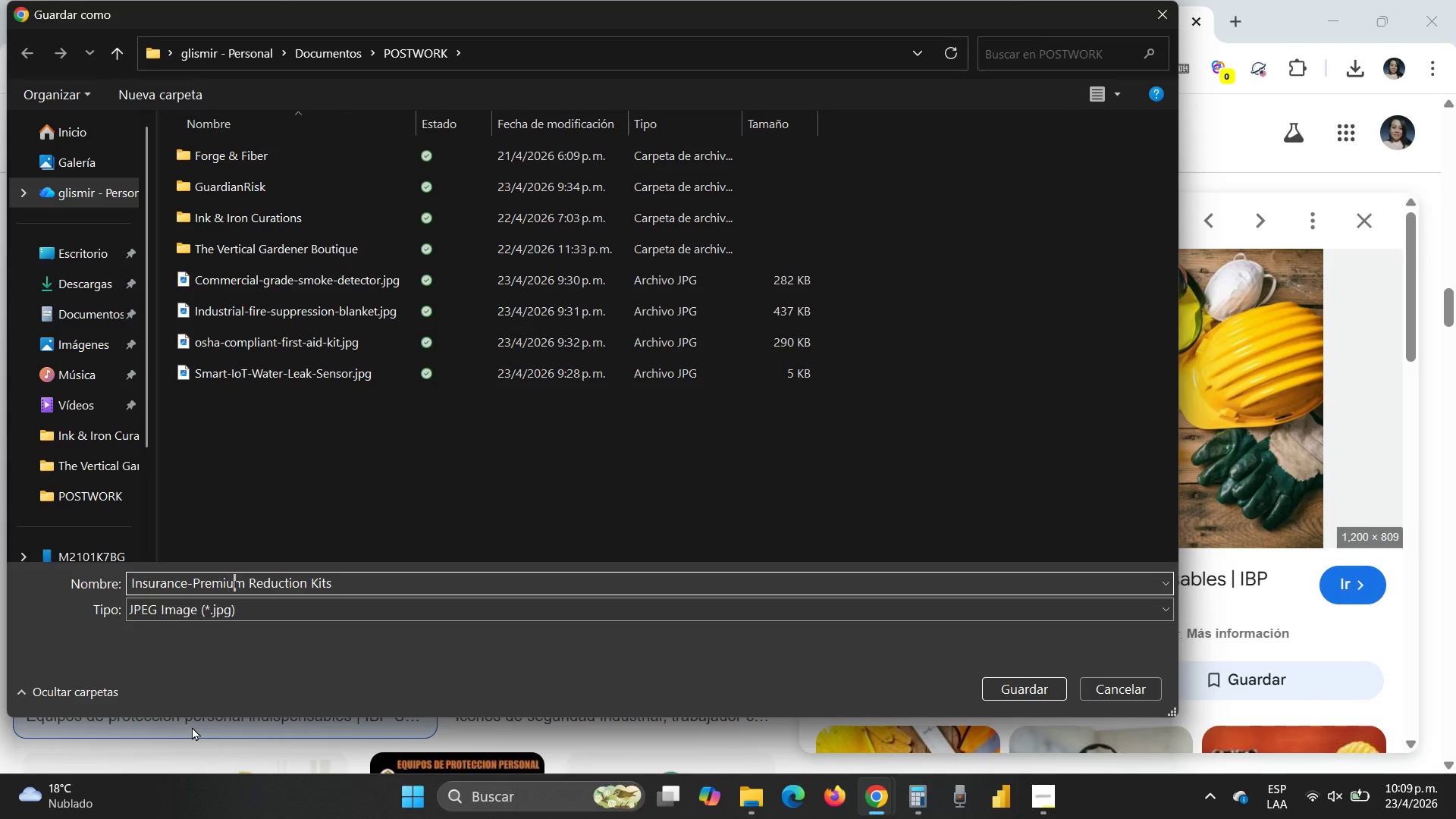 
key(ArrowRight)
 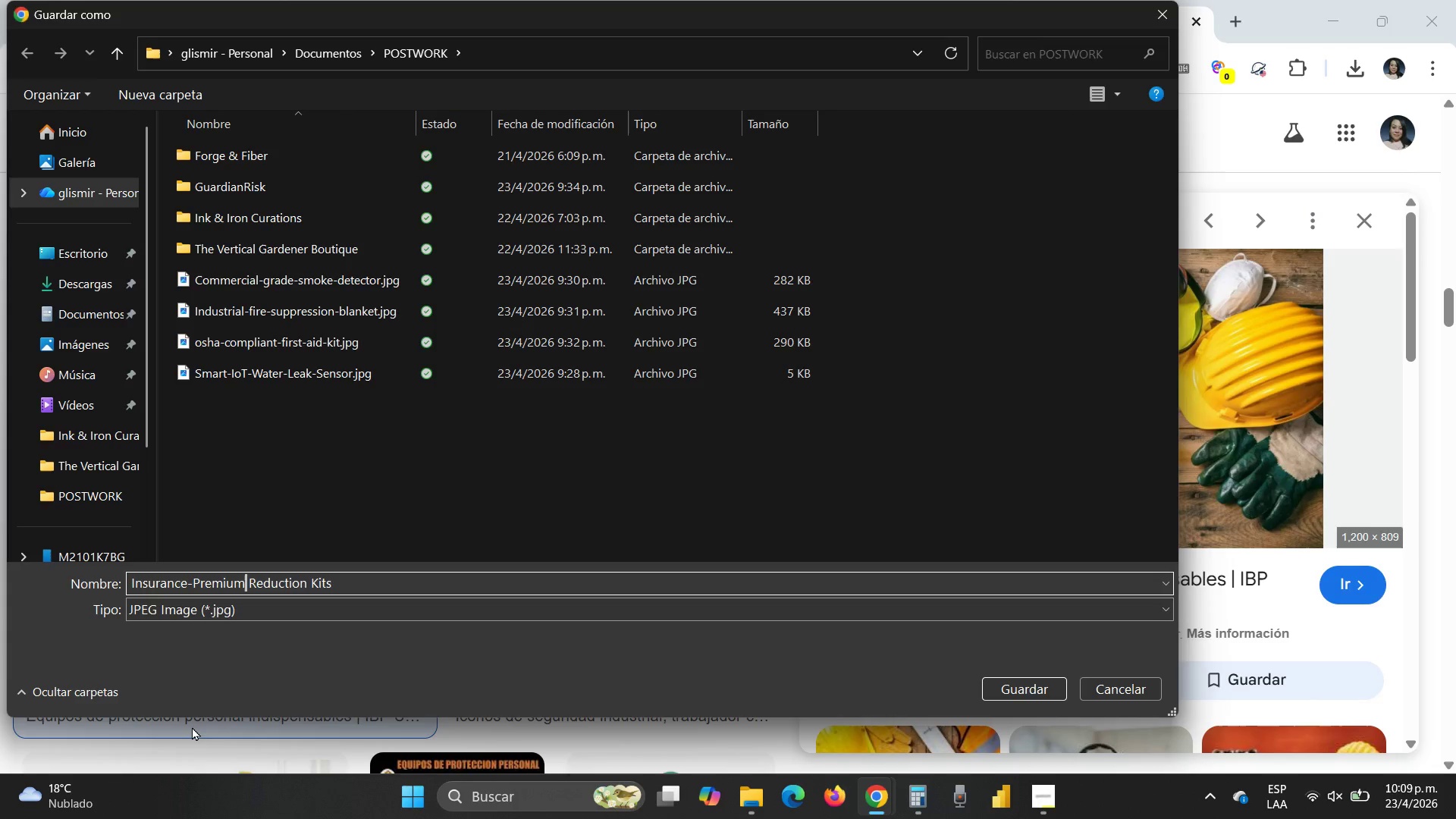 
key(ArrowRight)
 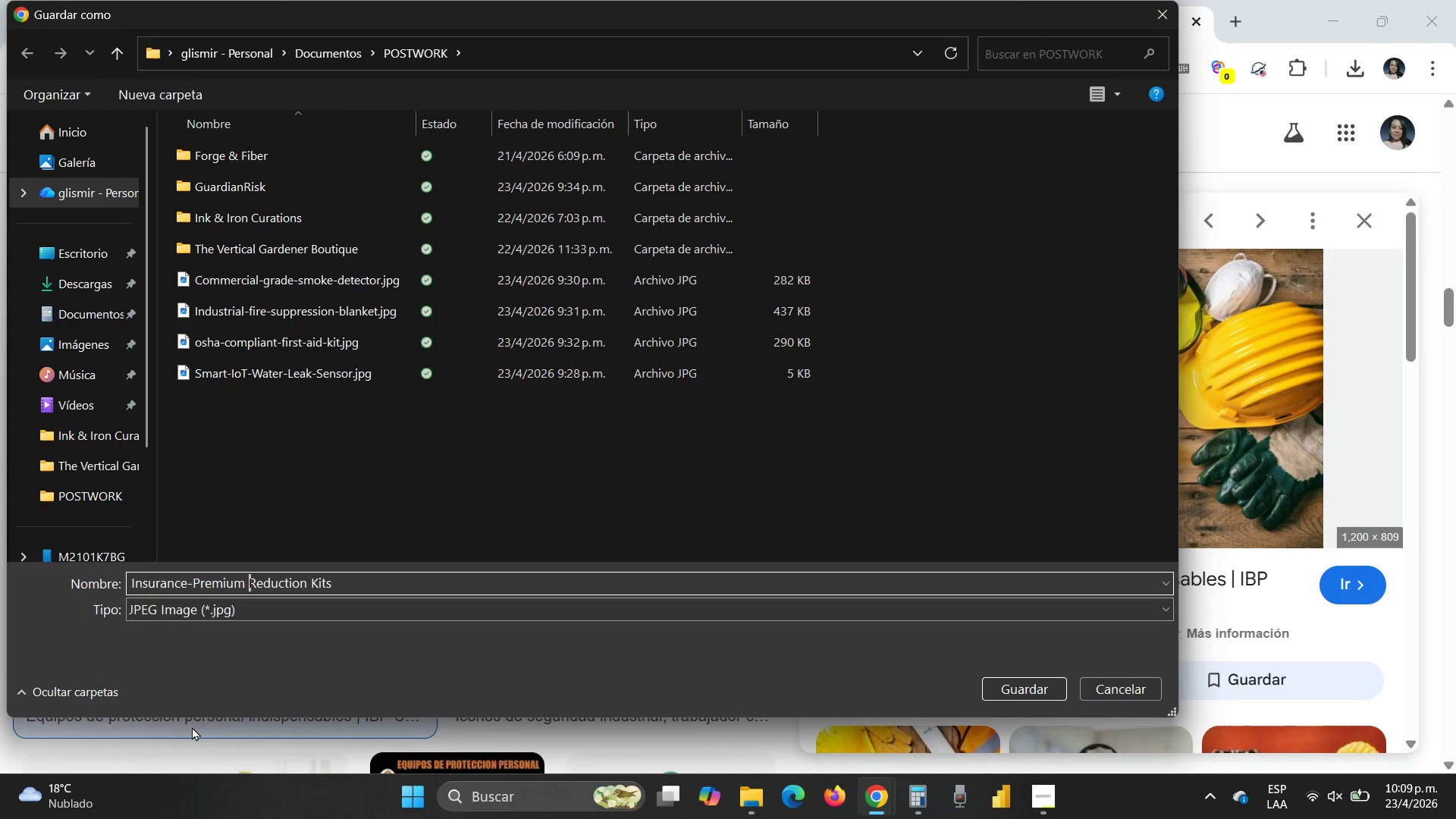 
key(ArrowRight)
 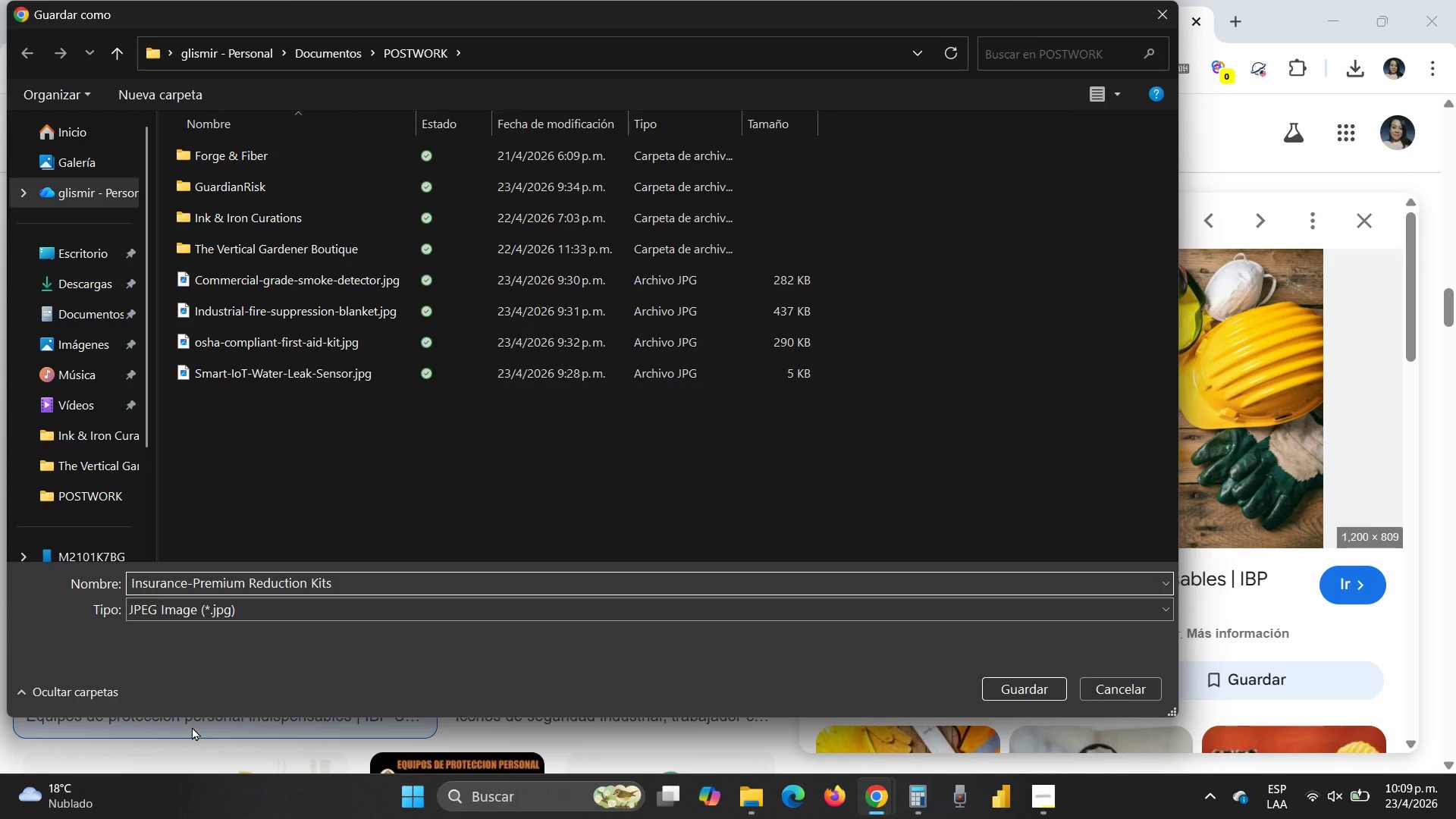 
key(Backspace)
 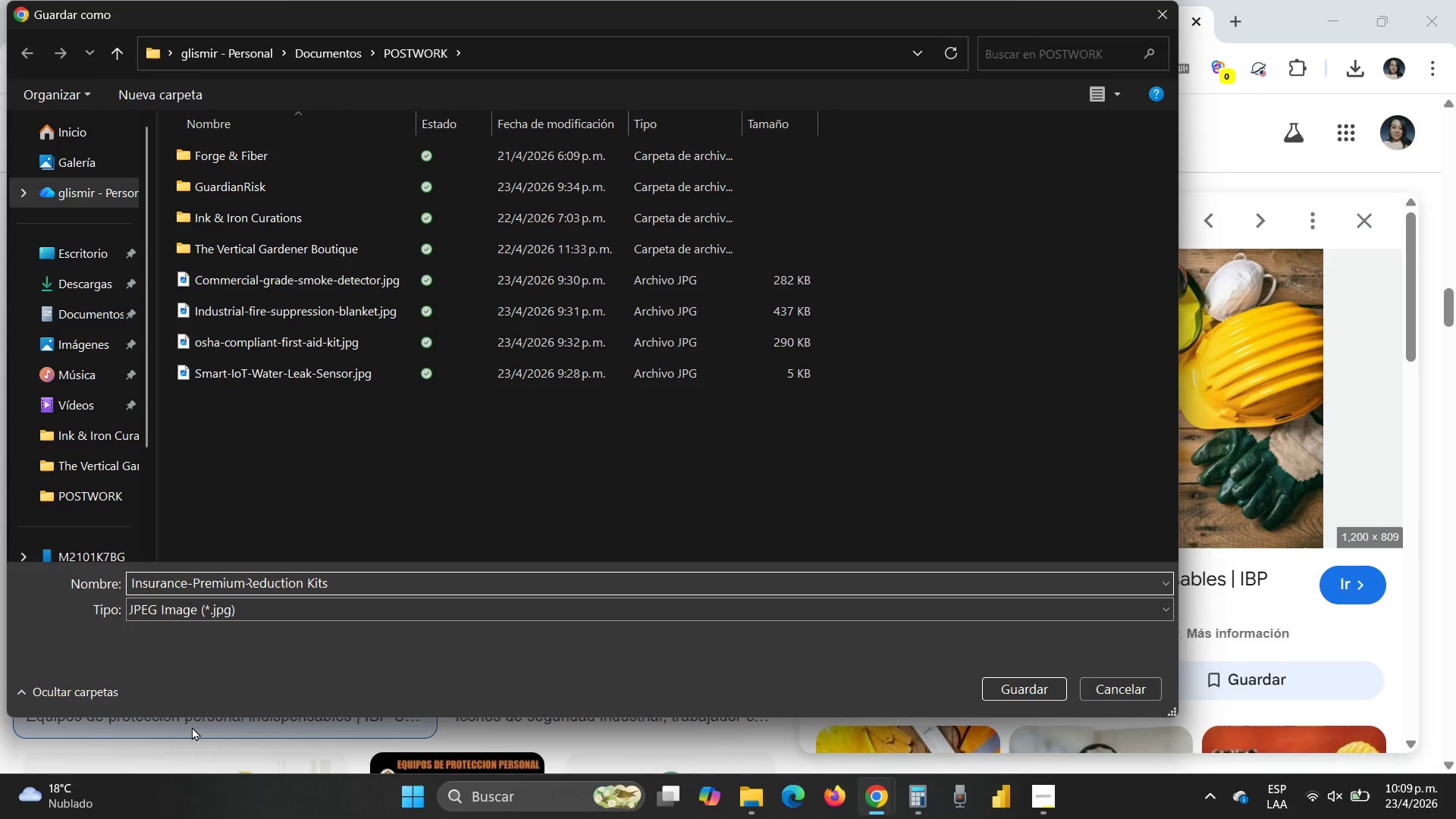 
key(NumpadSubtract)
 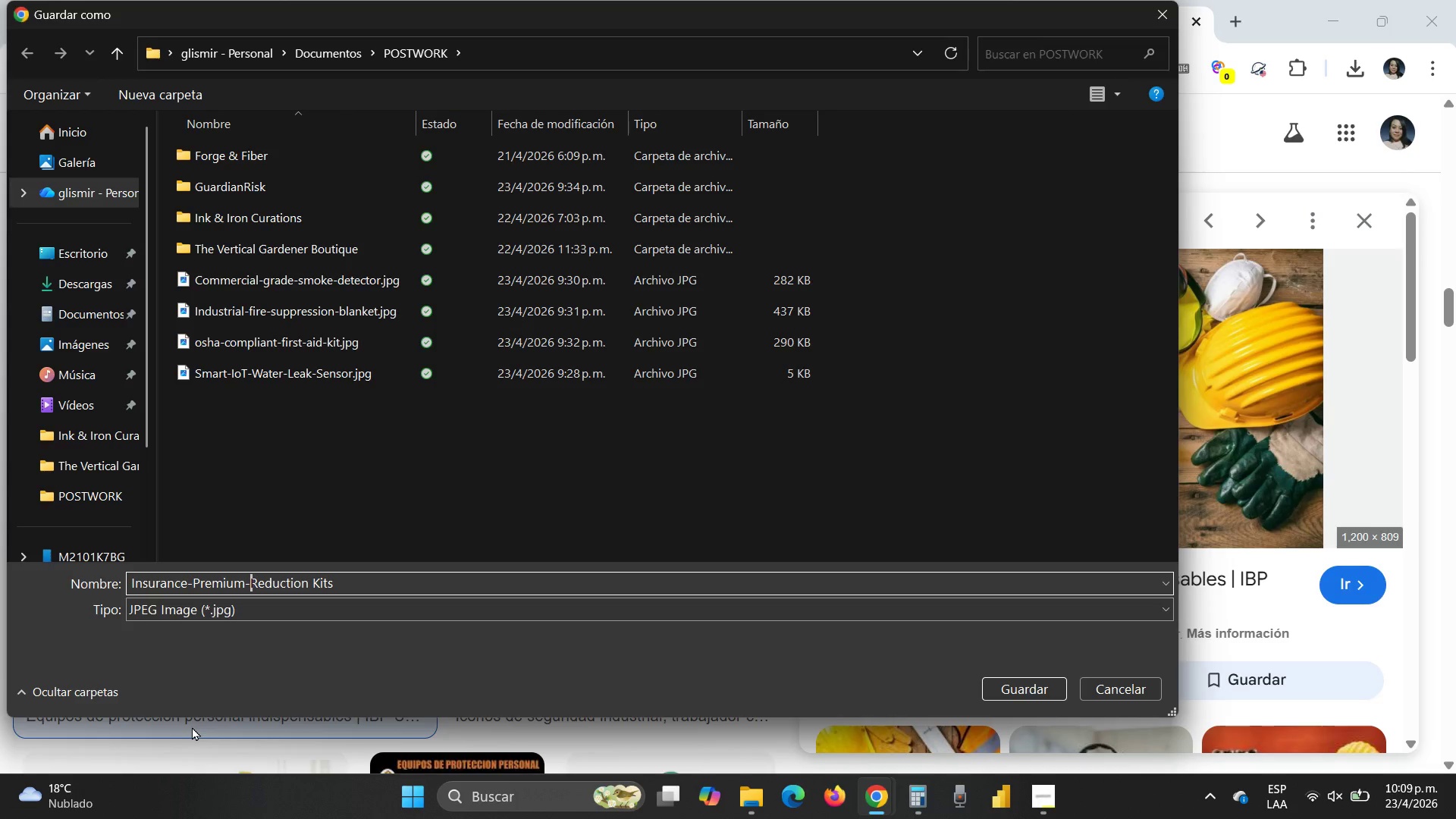 
hold_key(key=ArrowRight, duration=0.66)
 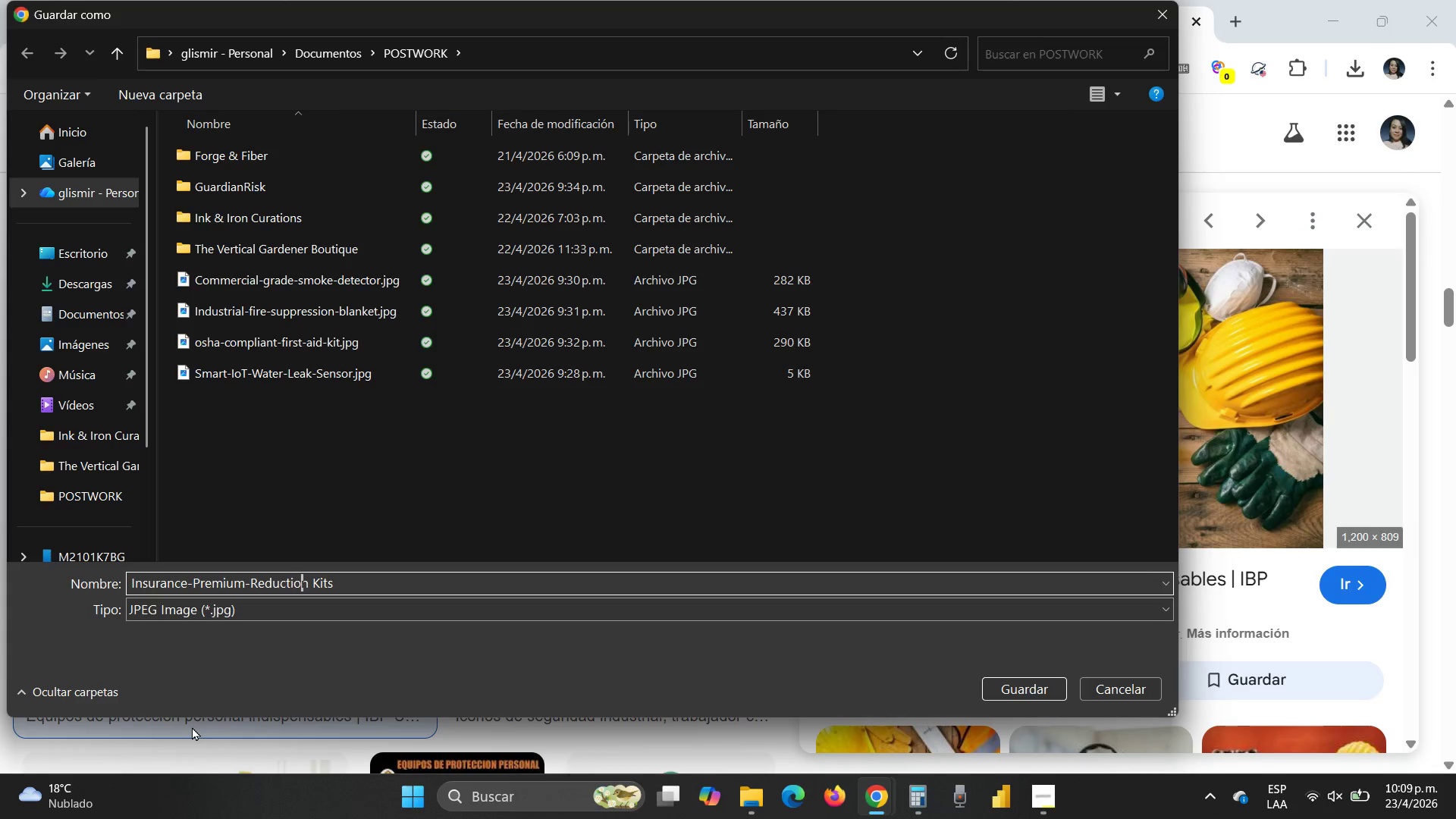 
key(ArrowRight)
 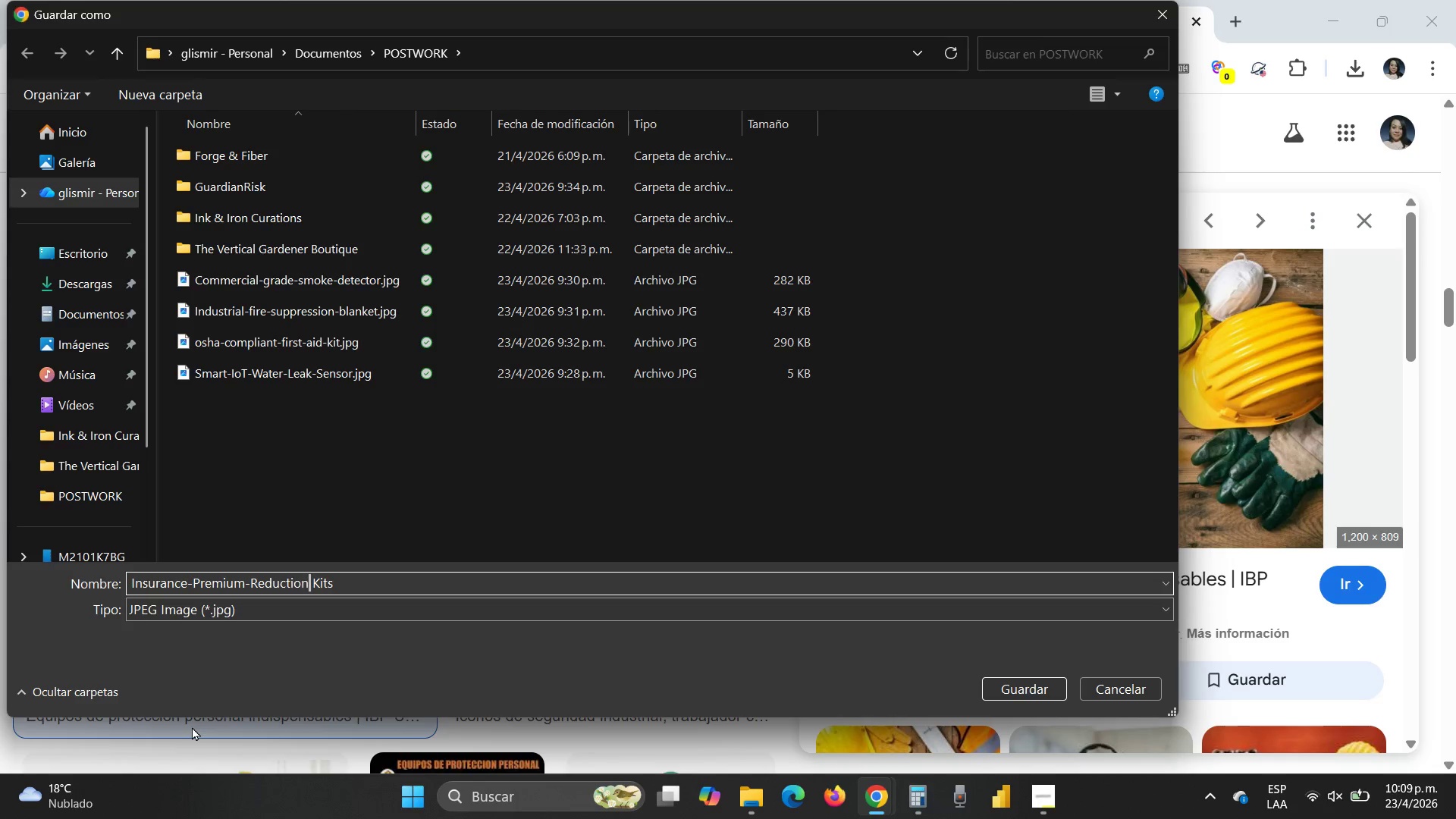 
key(ArrowRight)
 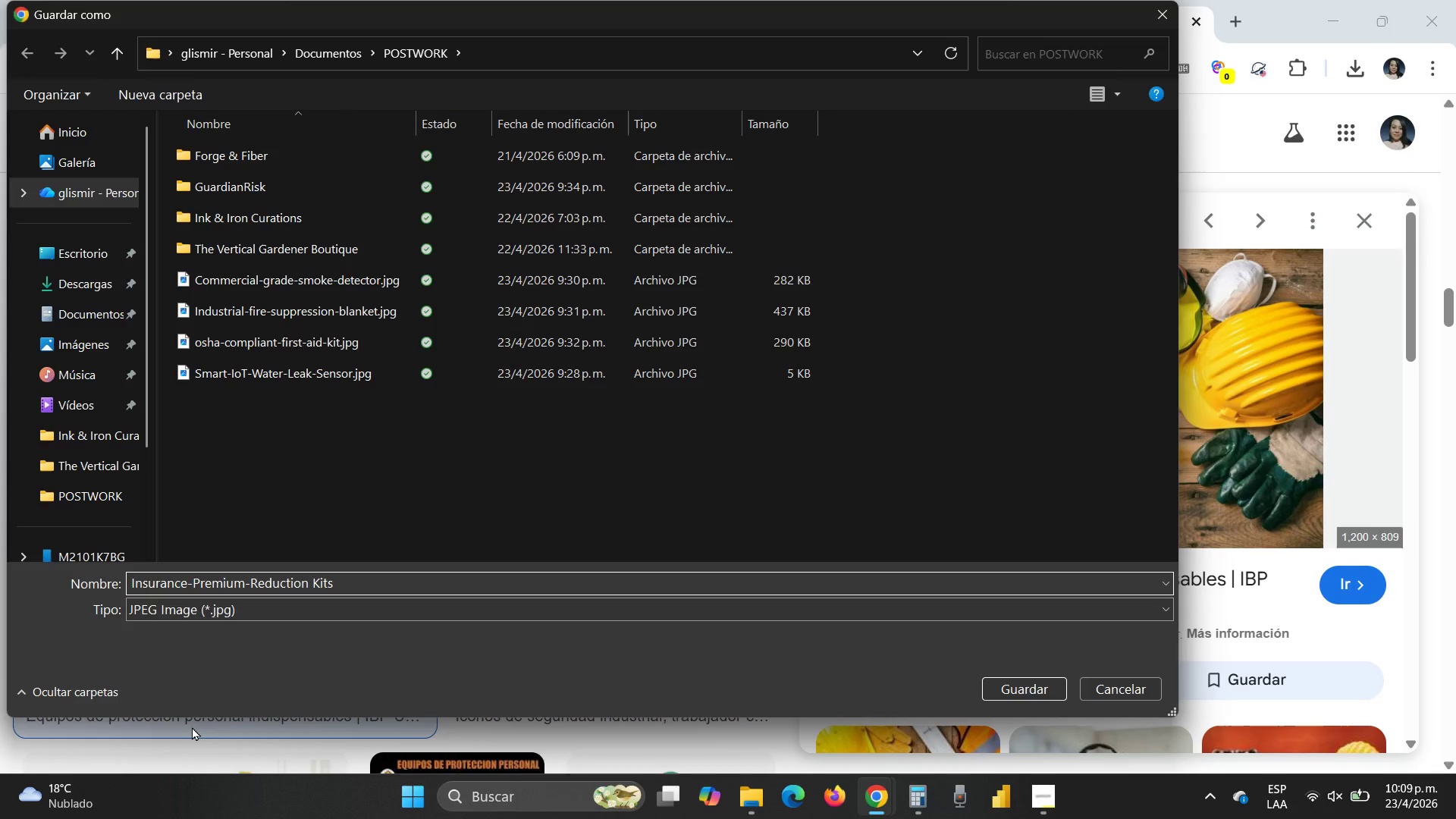 
key(NumpadSubtract)
 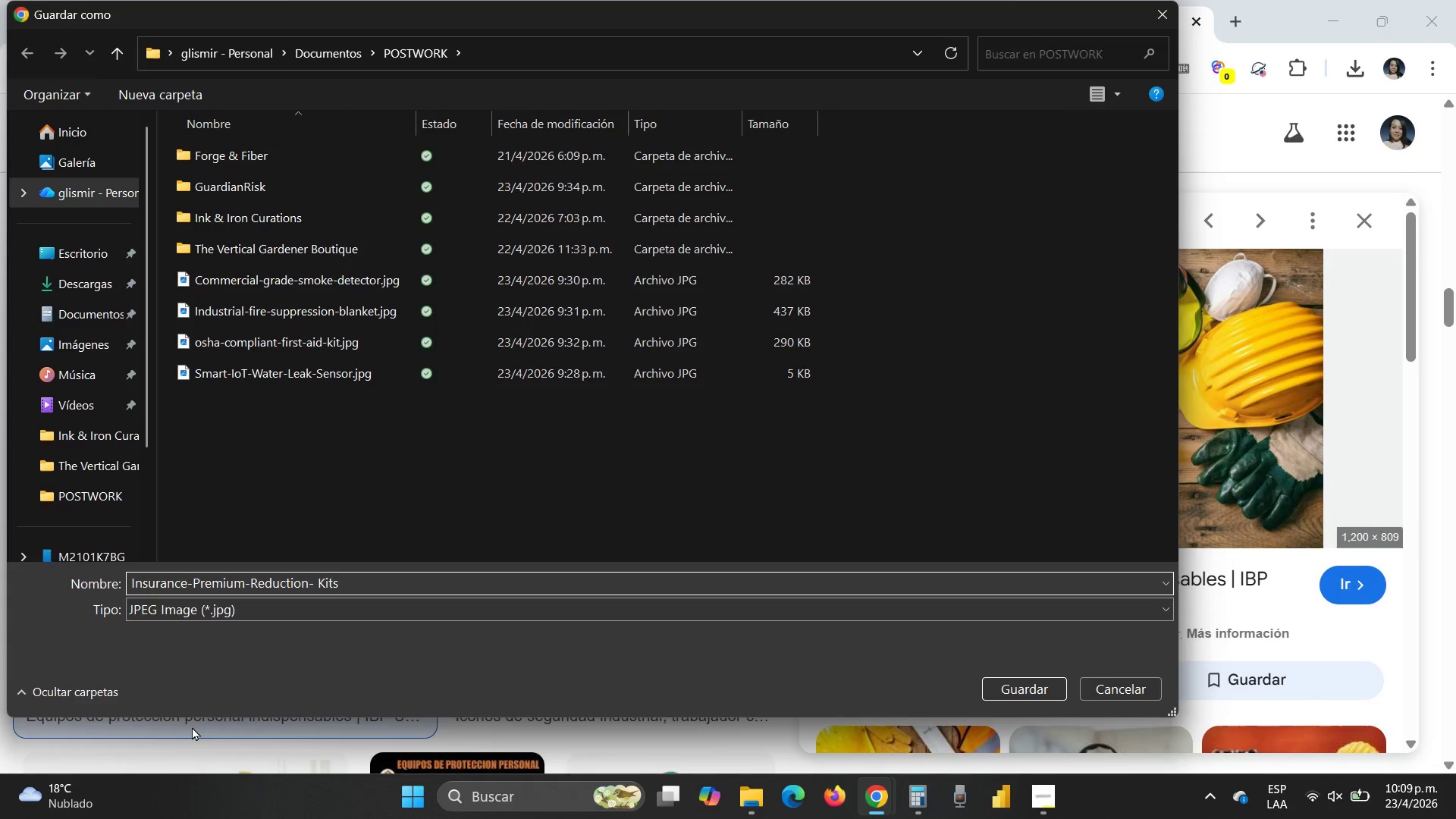 
key(Delete)
 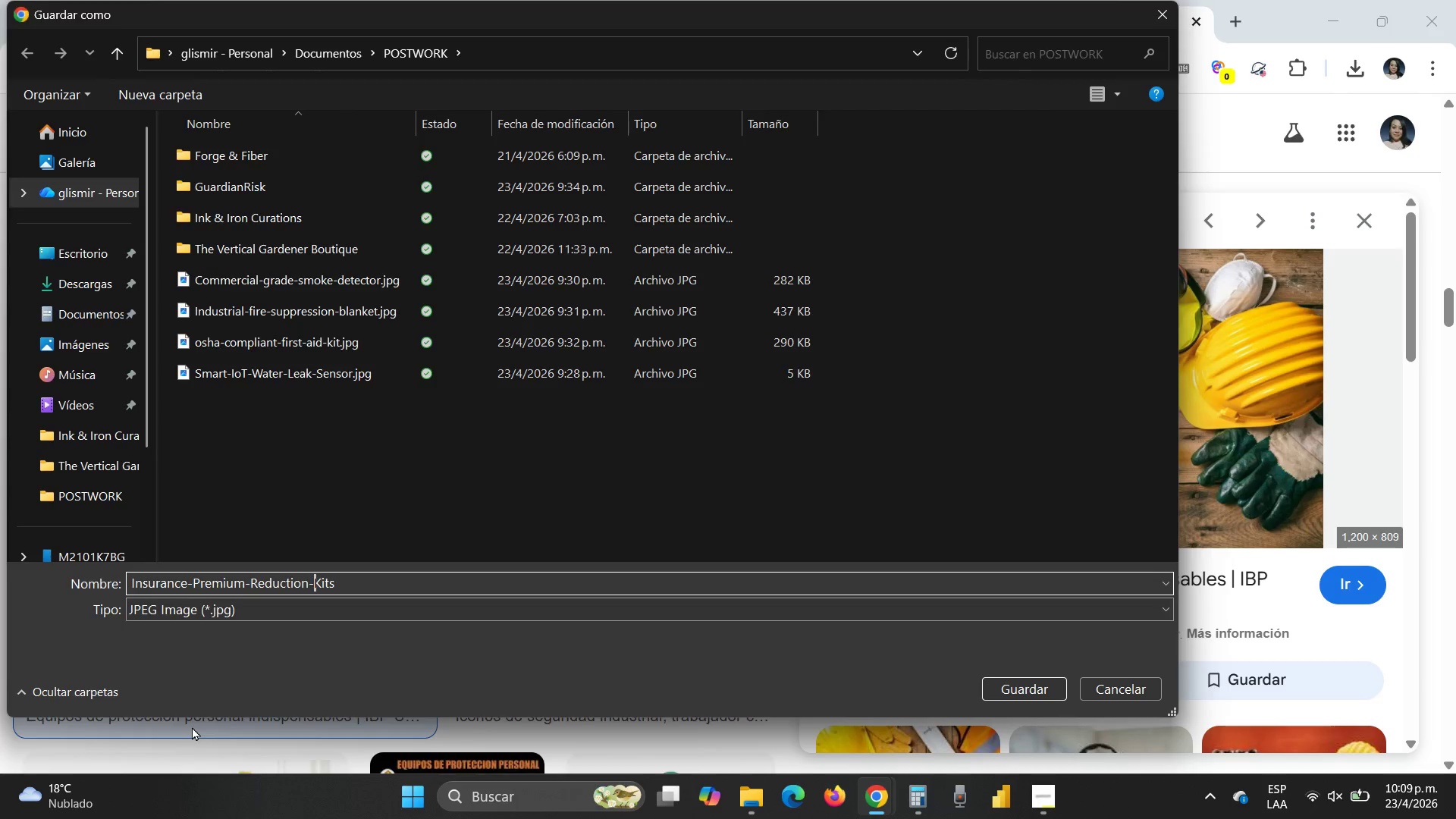 
key(Enter)
 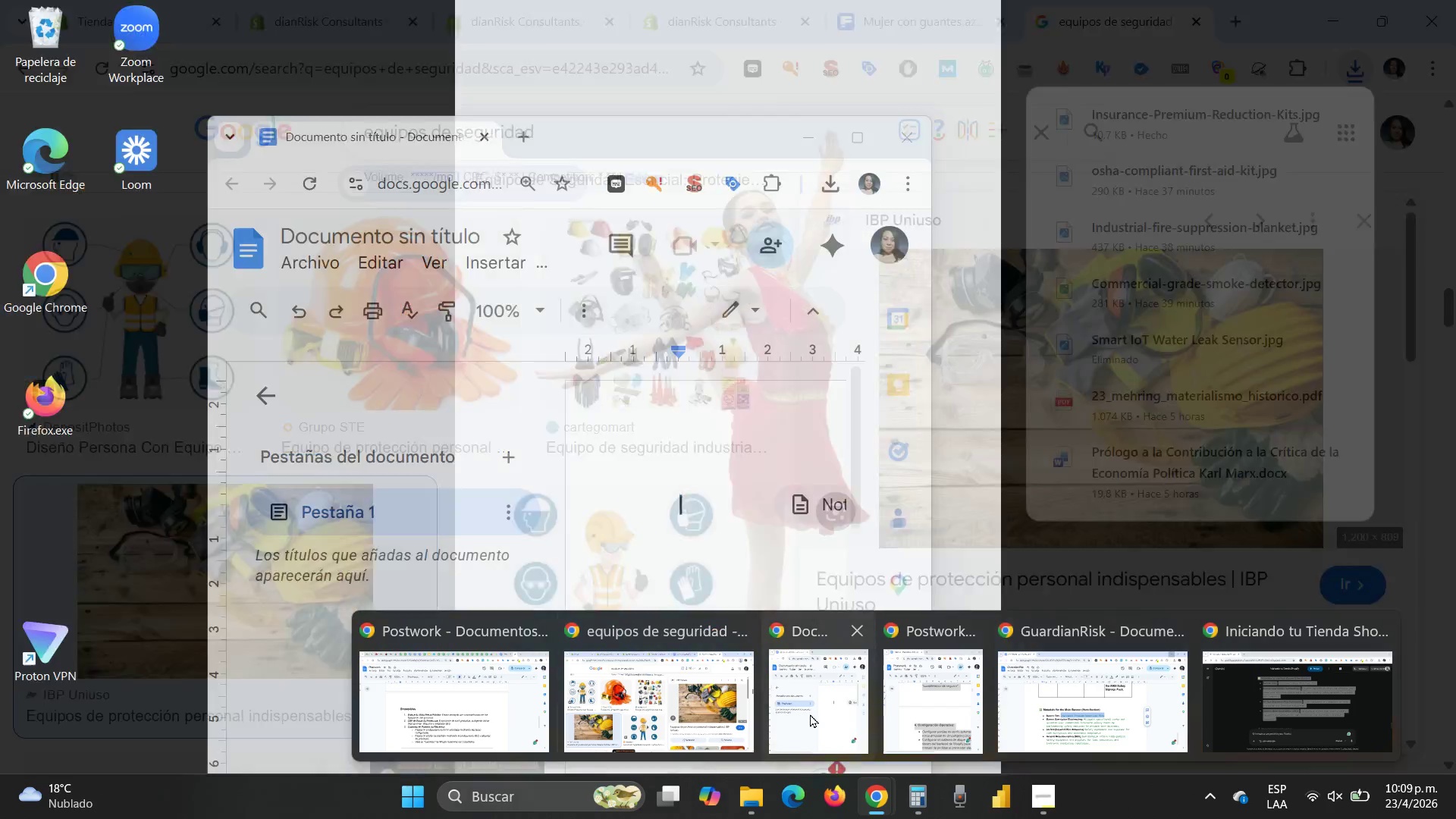 
wait(9.7)
 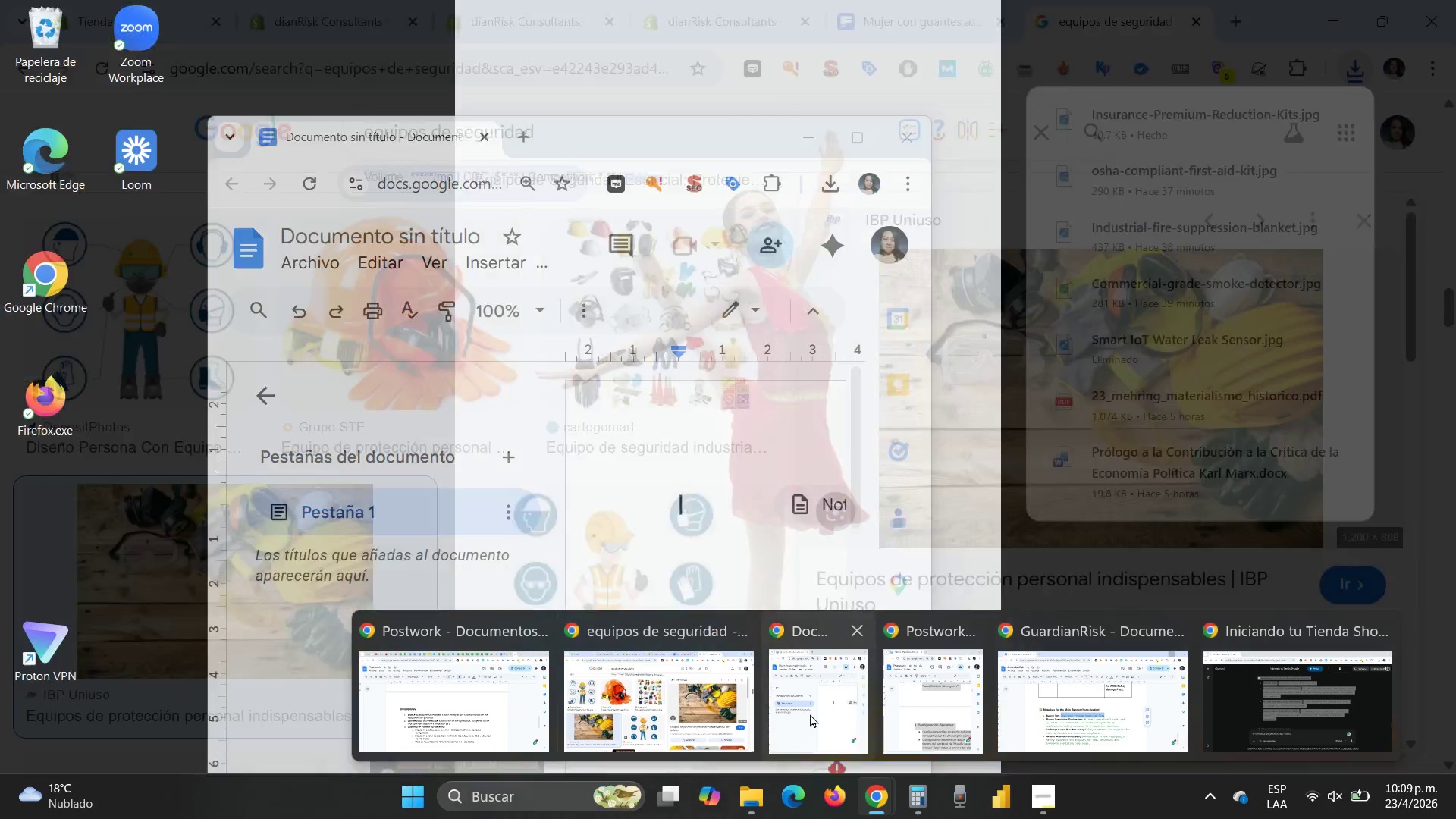 
left_click([855, 627])
 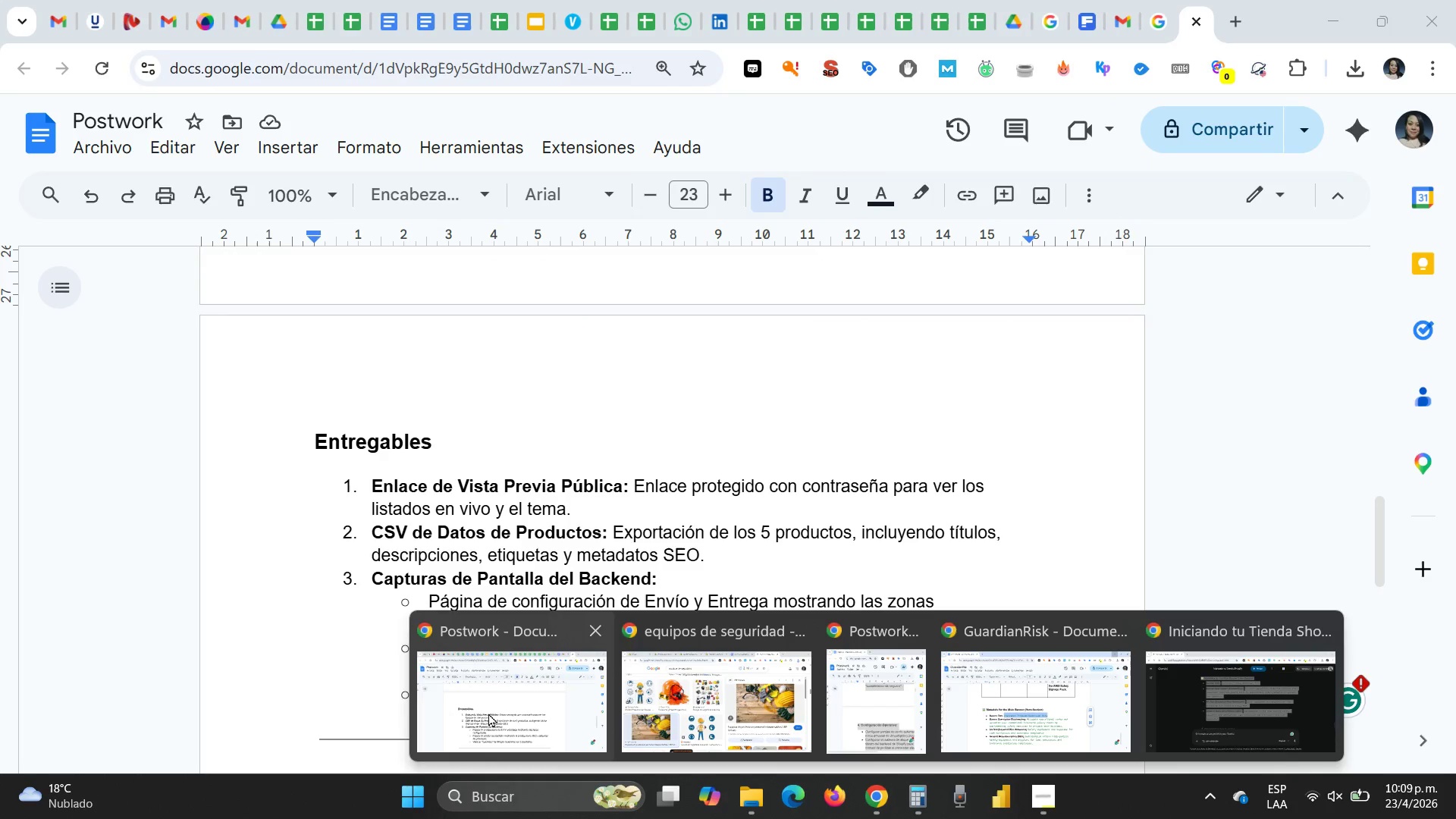 
wait(6.2)
 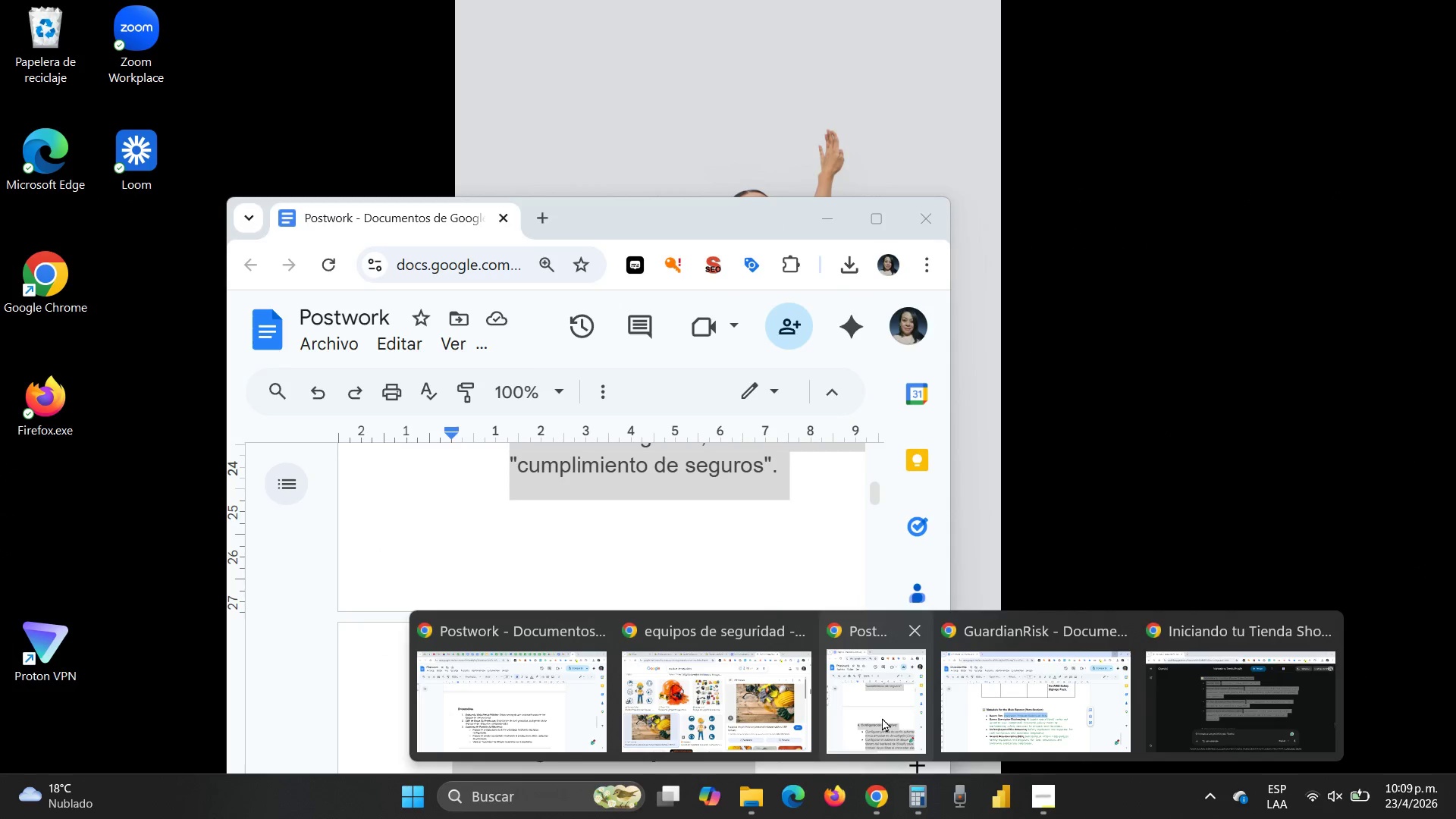 
mouse_move([874, 777])
 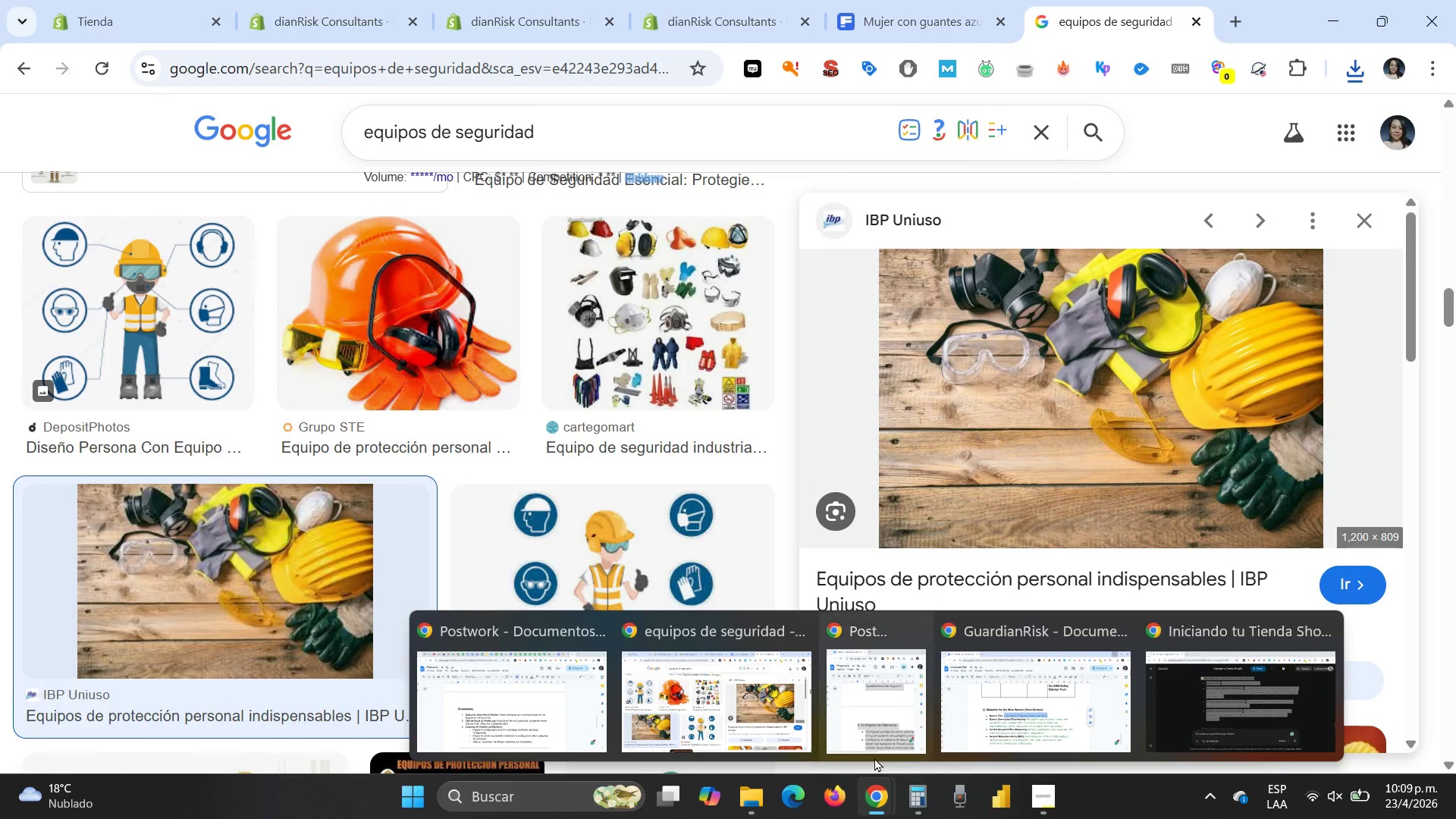 
mouse_move([877, 729])
 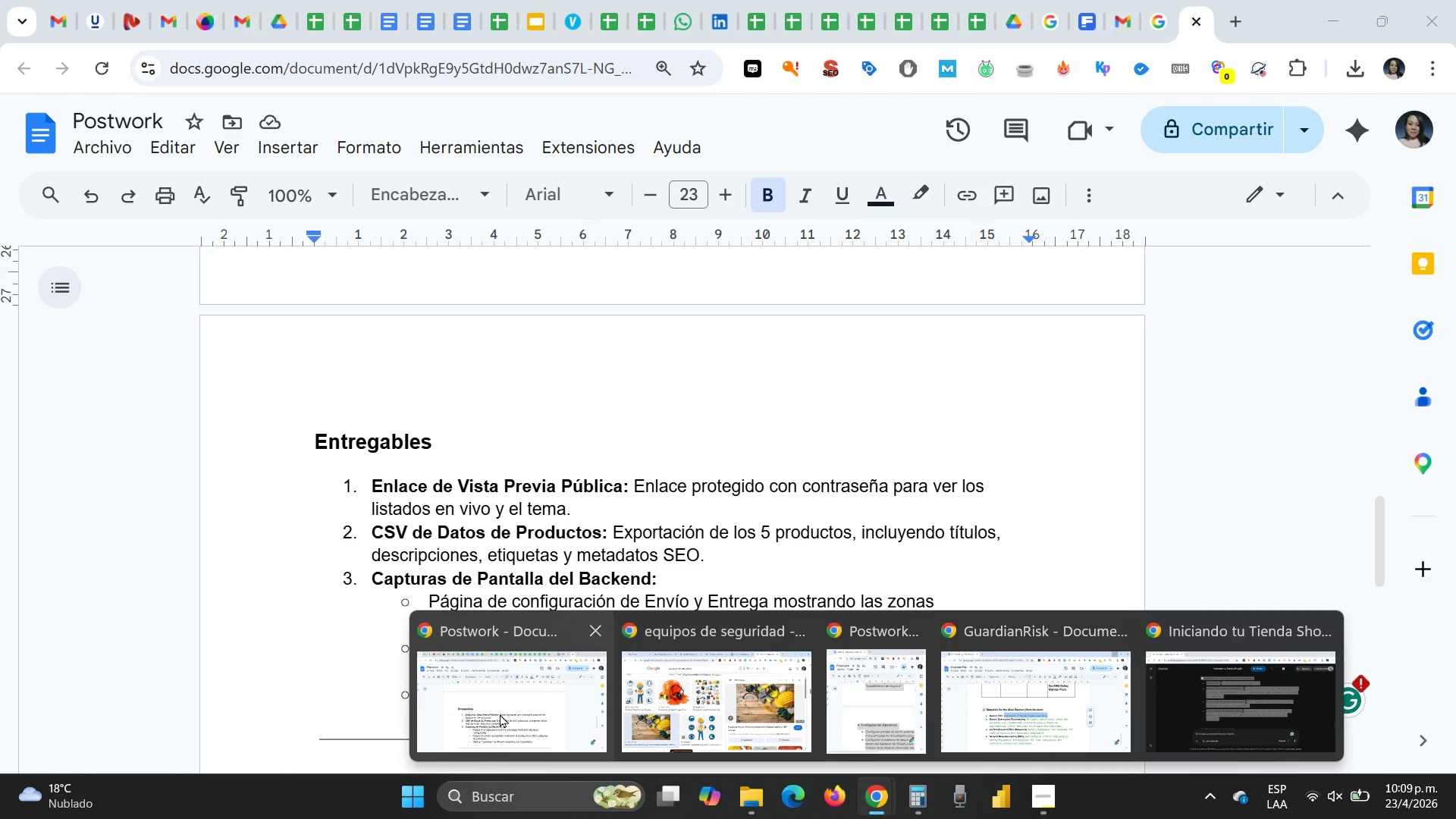 
left_click([690, 714])
 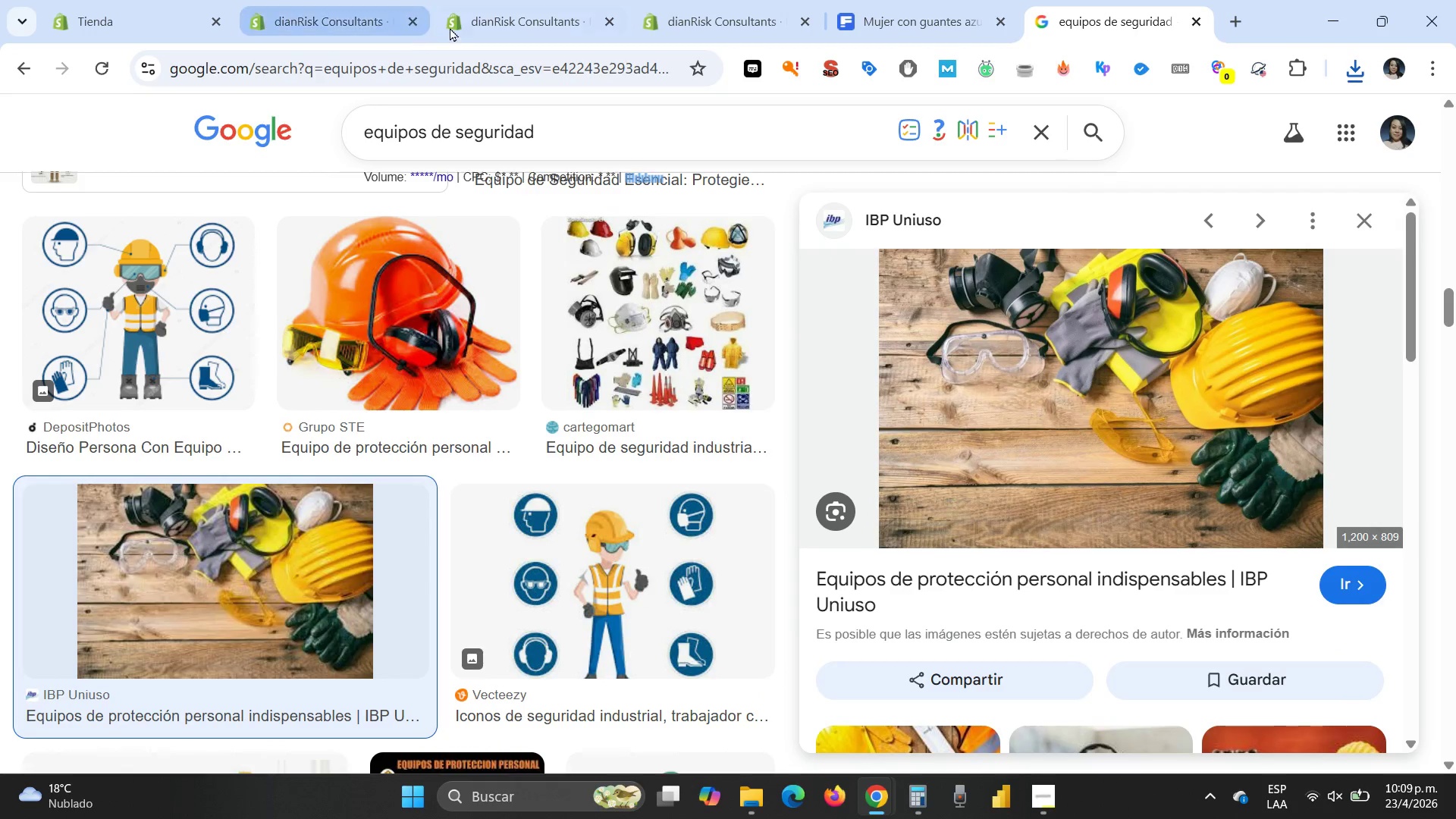 
left_click([485, 20])
 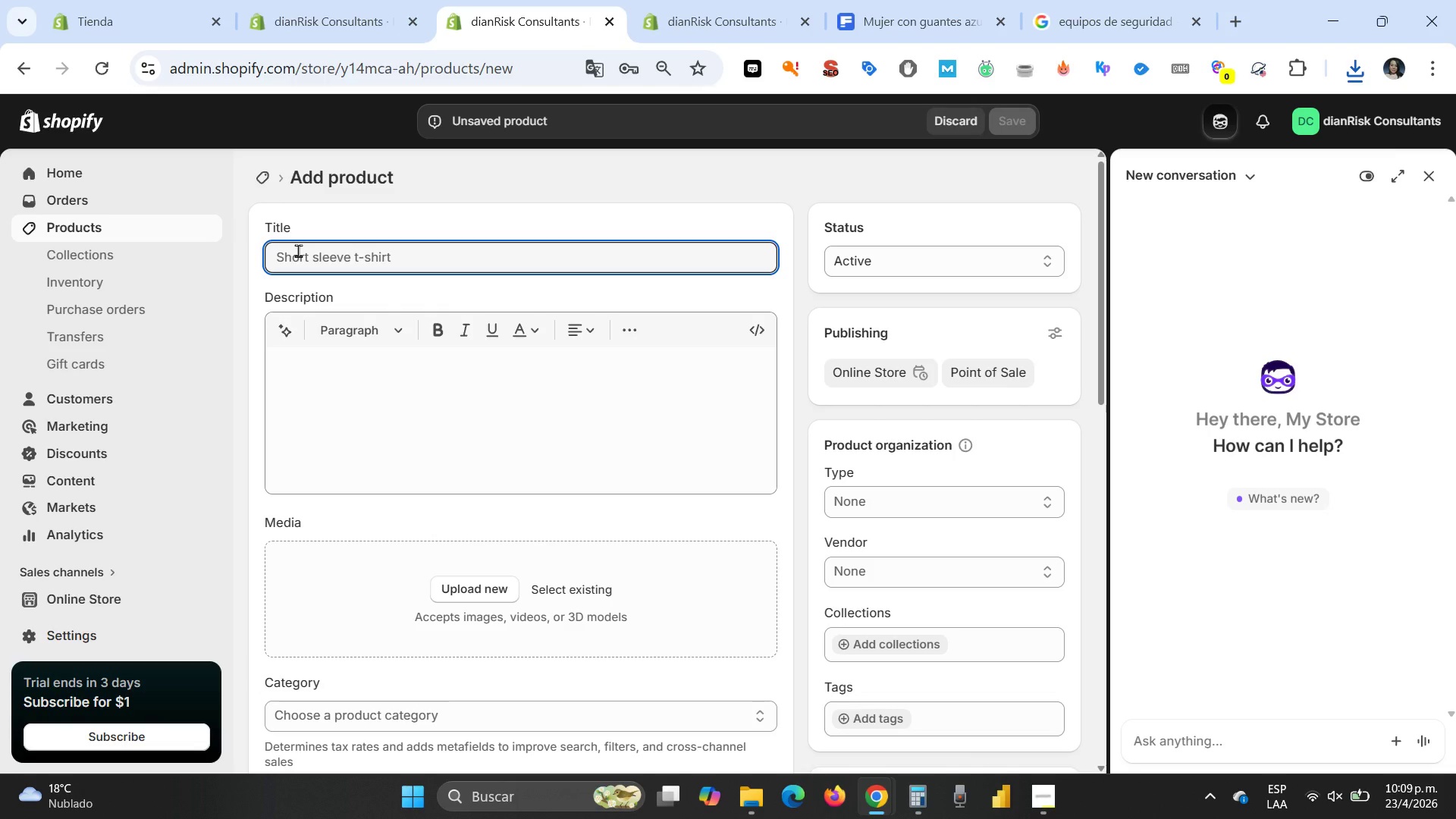 
wait(17.36)
 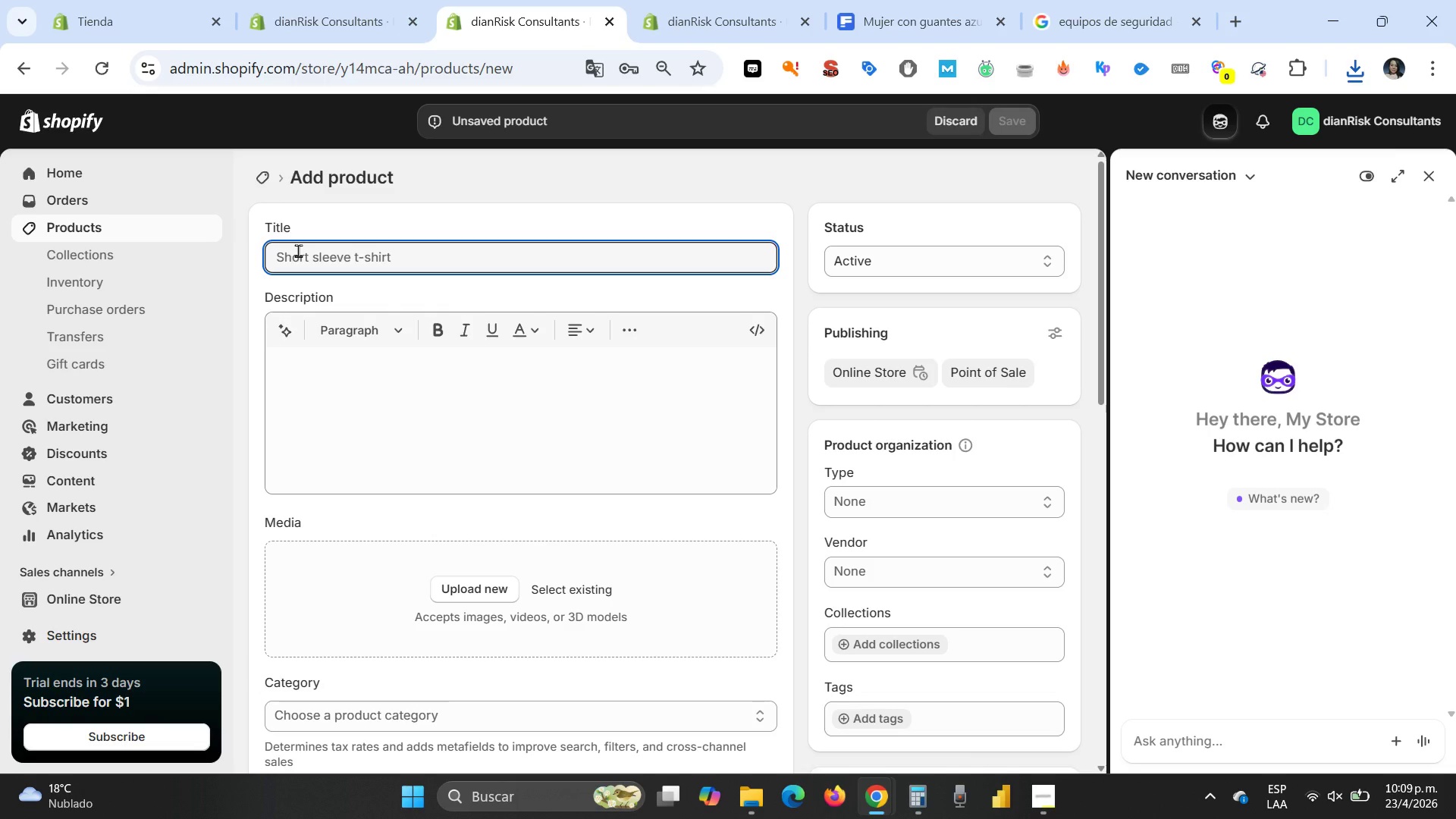 
type(Smart IoT Ware)
key(Backspace)
key(Backspace)
type(ter Leak Sensor)
 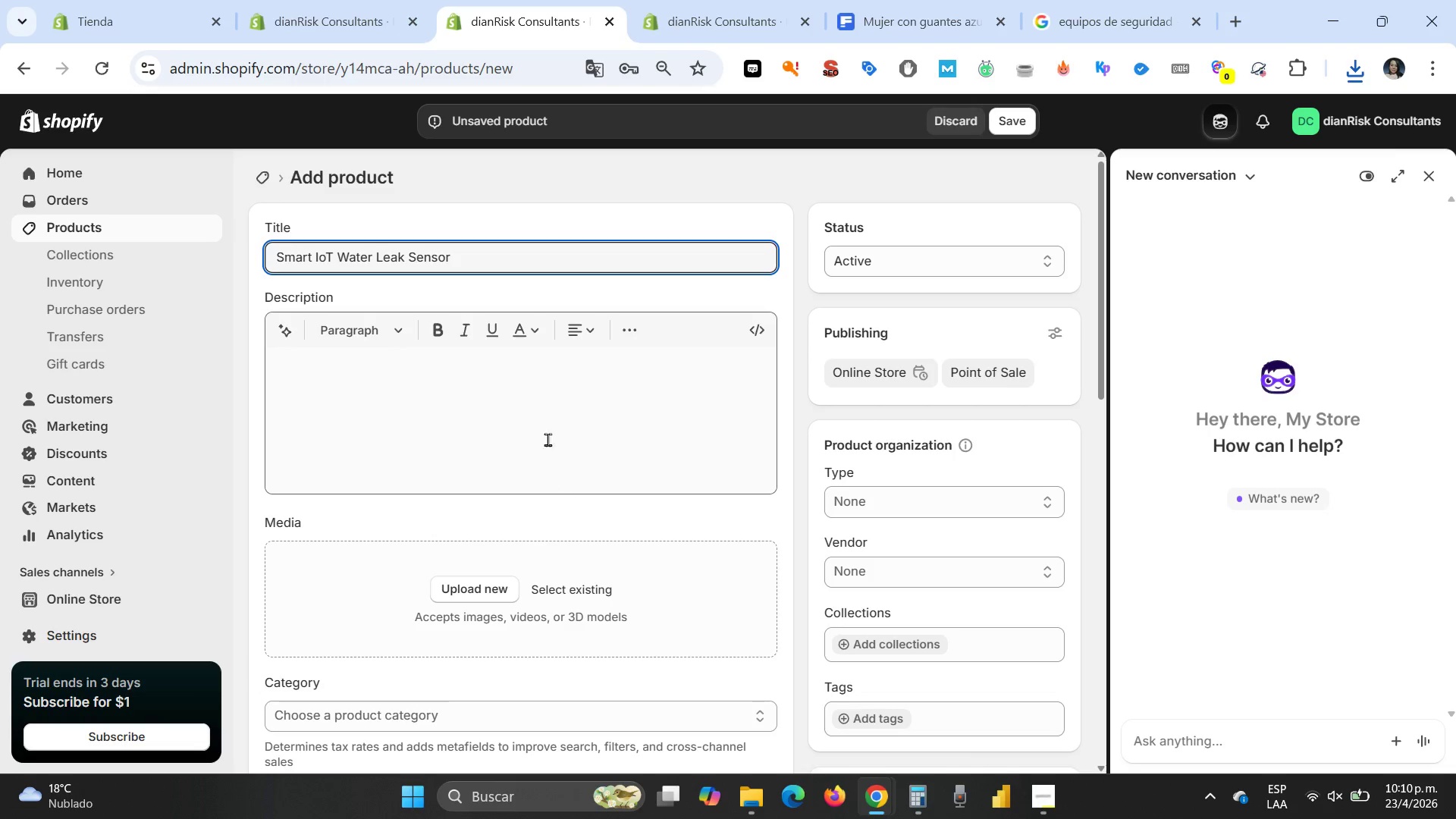 
left_click([443, 385])
 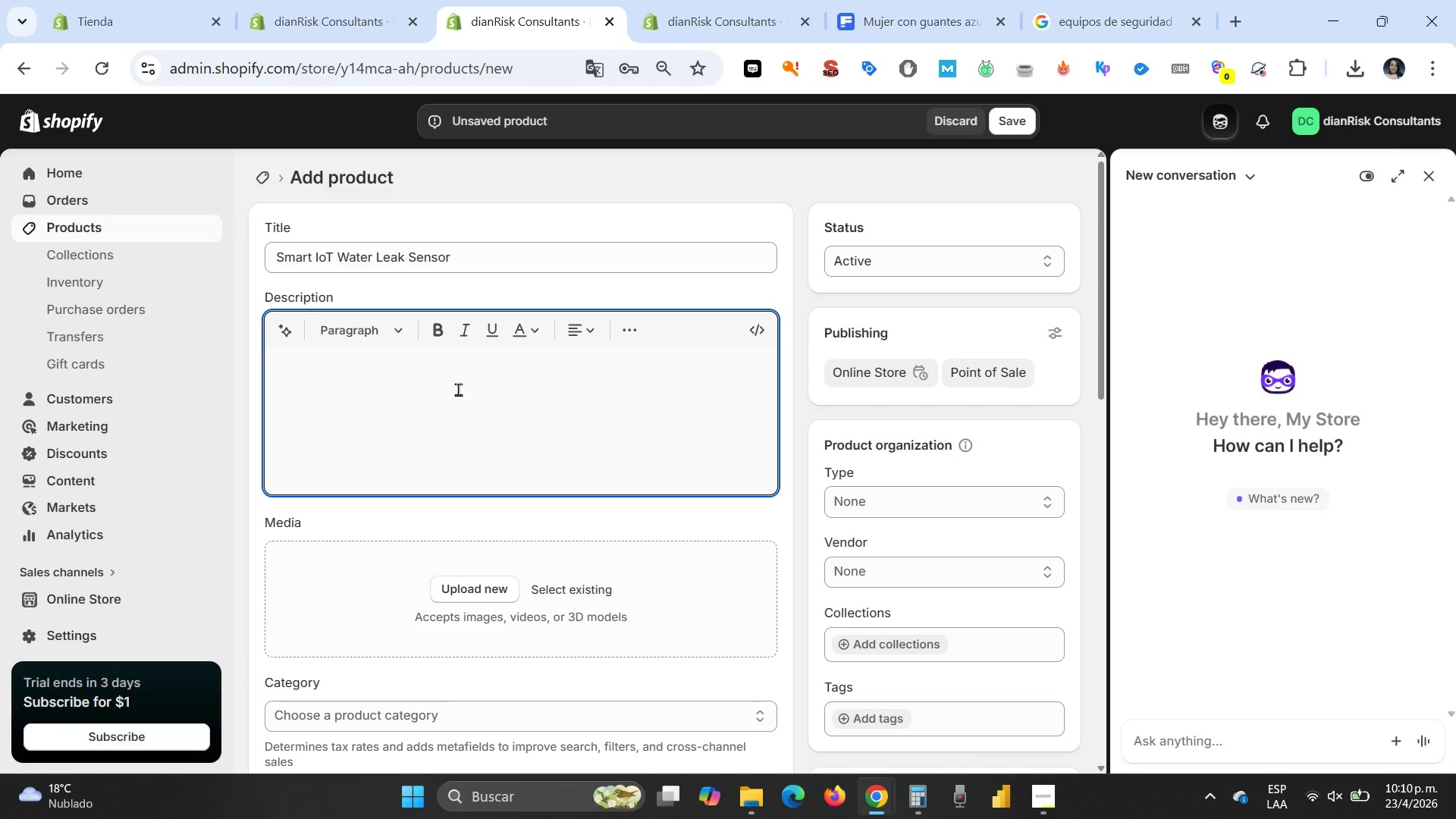 
mouse_move([902, 786])
 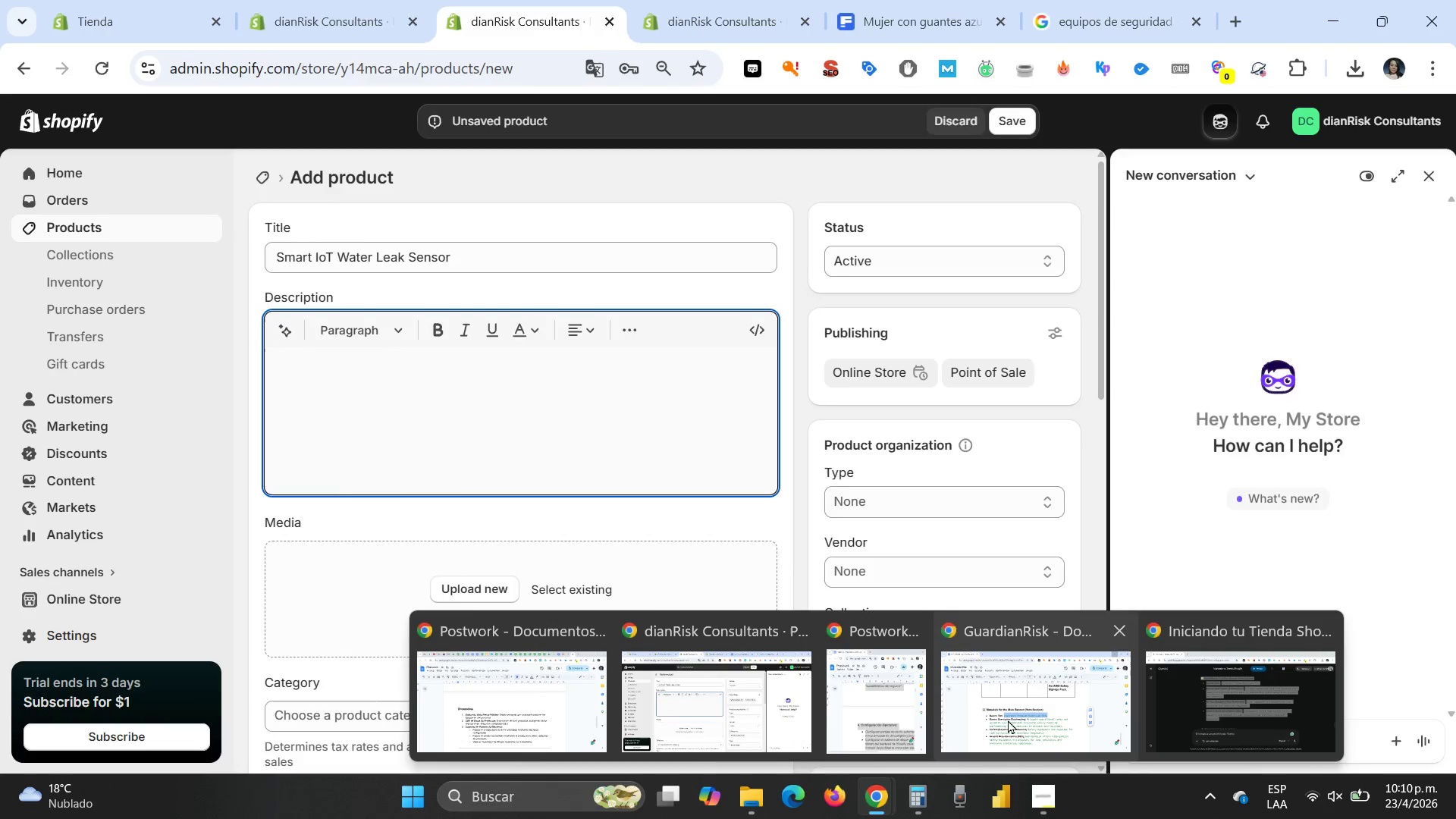 
left_click([1009, 720])
 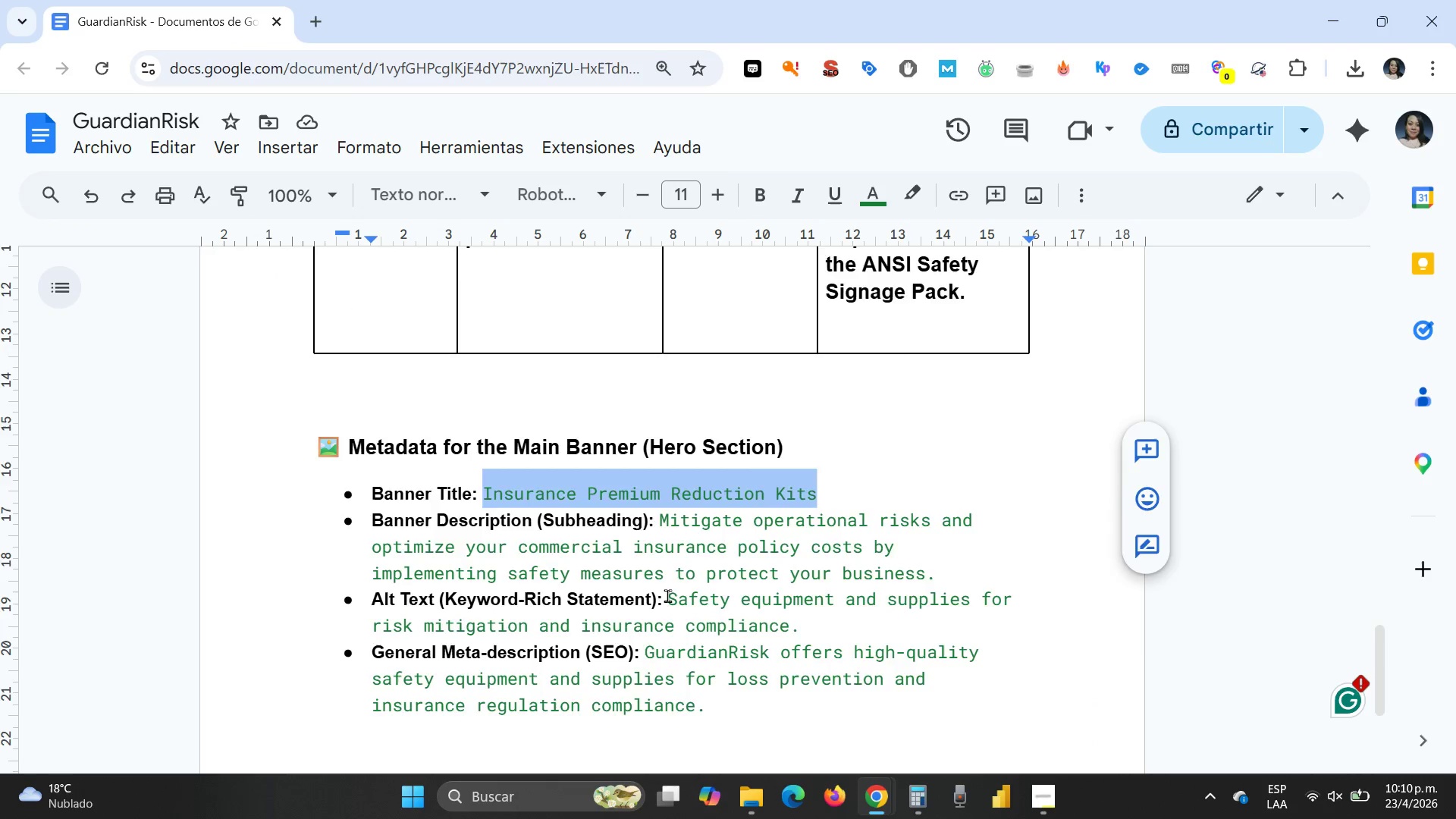 
scroll: coordinate [667, 595], scroll_direction: up, amount: 18.0
 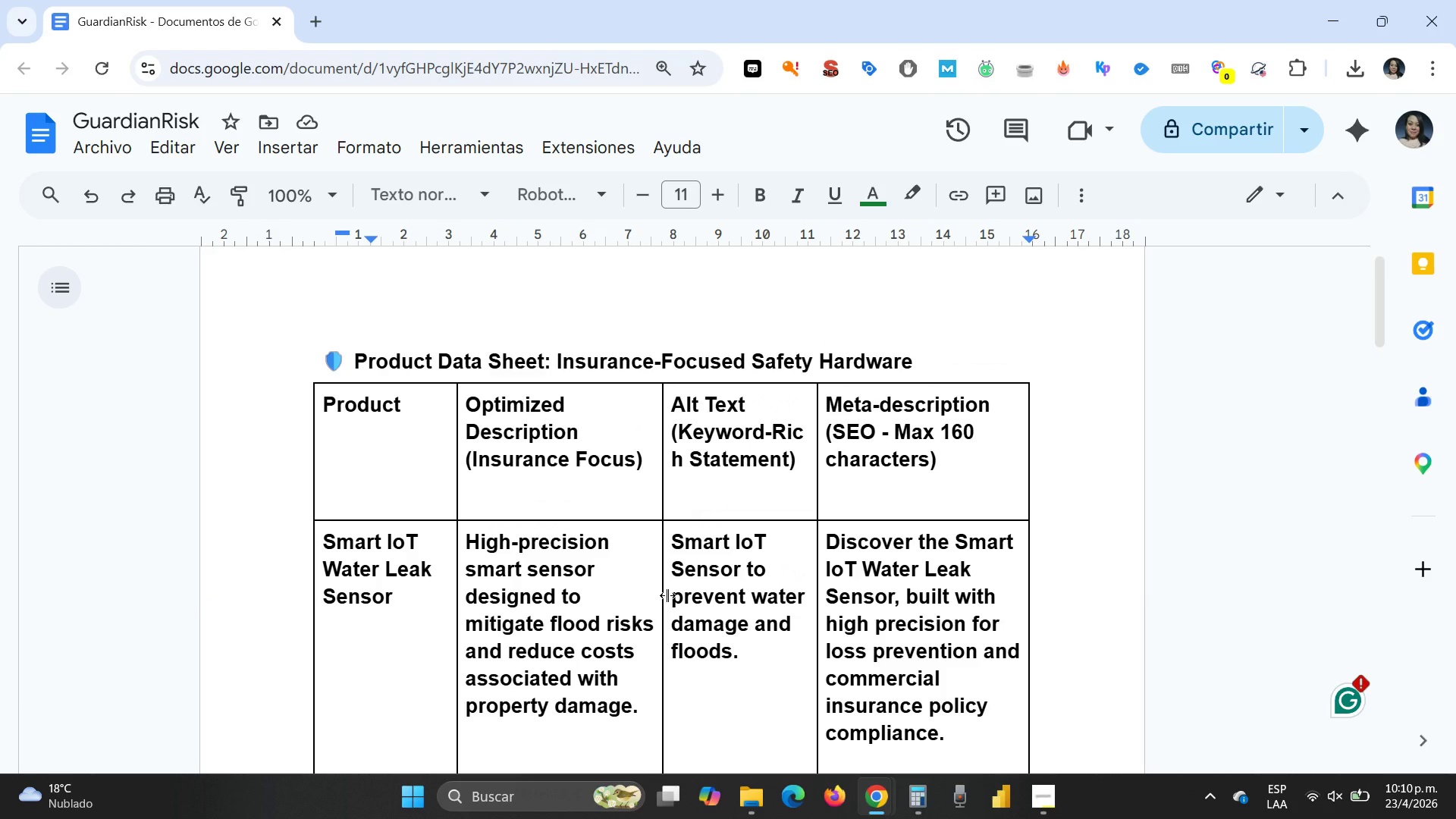 
scroll: coordinate [667, 595], scroll_direction: down, amount: 1.0
 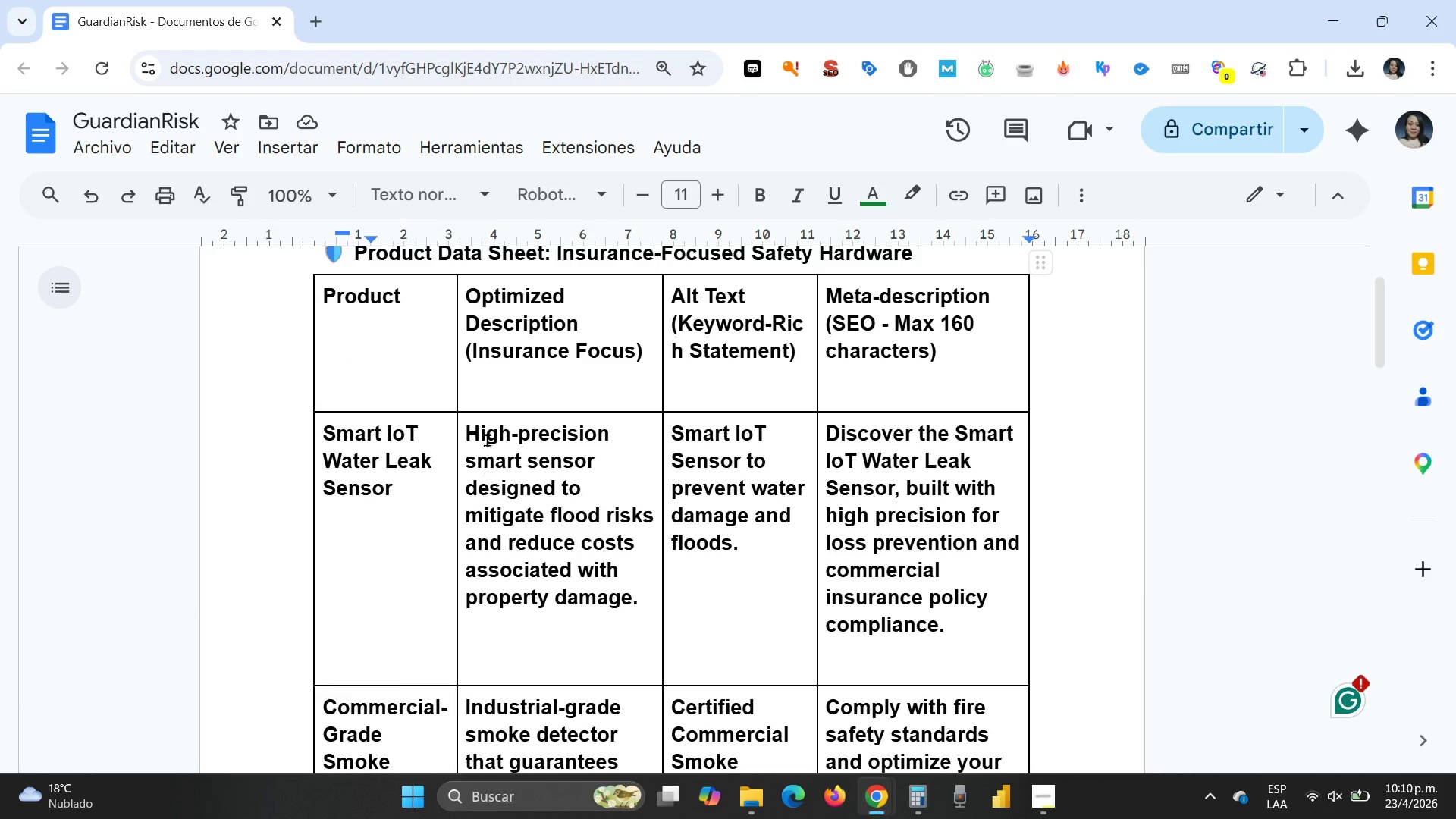 
left_click_drag(start_coordinate=[464, 428], to_coordinate=[644, 605])
 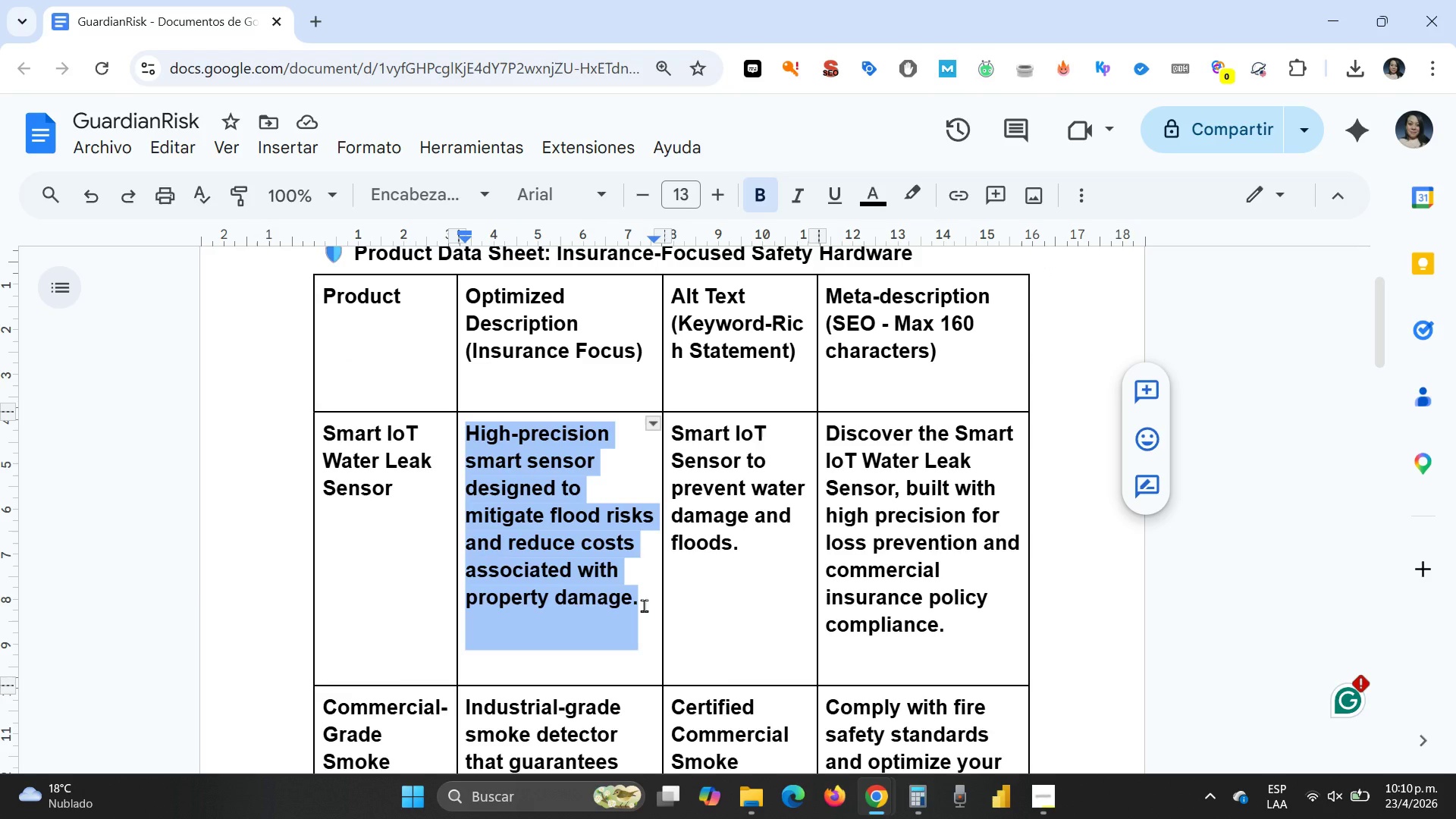 
hold_key(key=ControlLeft, duration=0.64)
 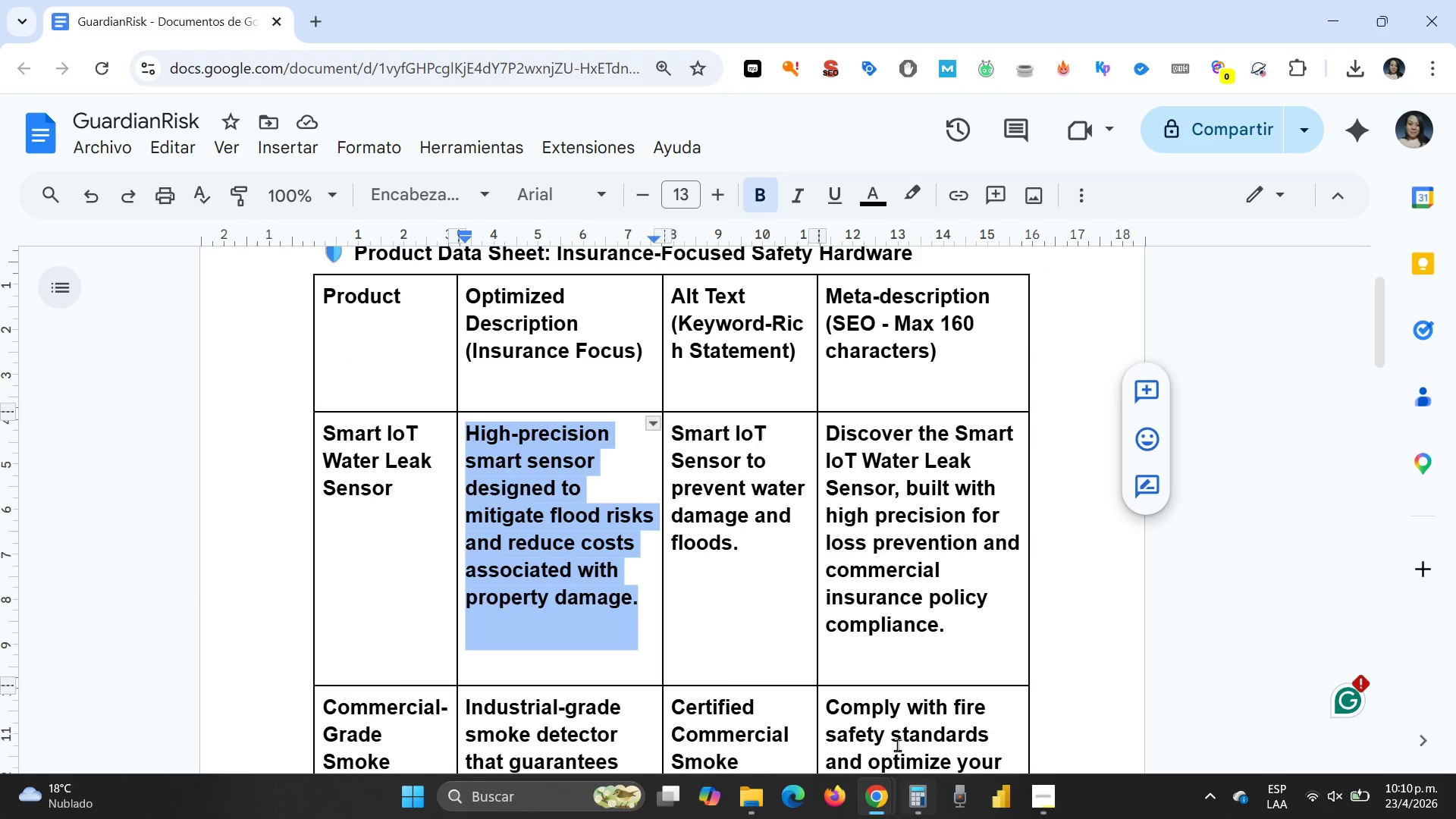 
key(C)
 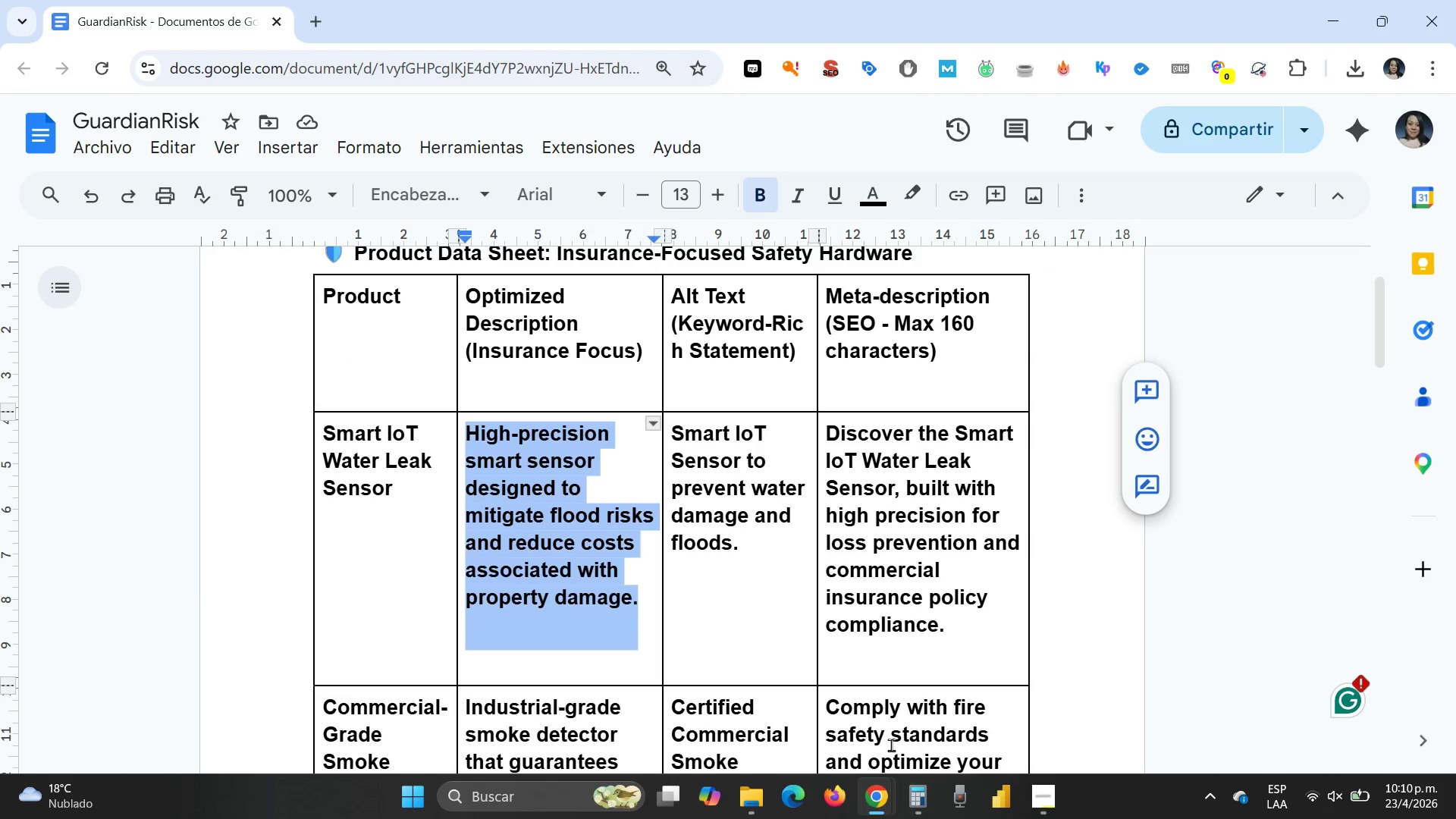 
mouse_move([861, 800])
 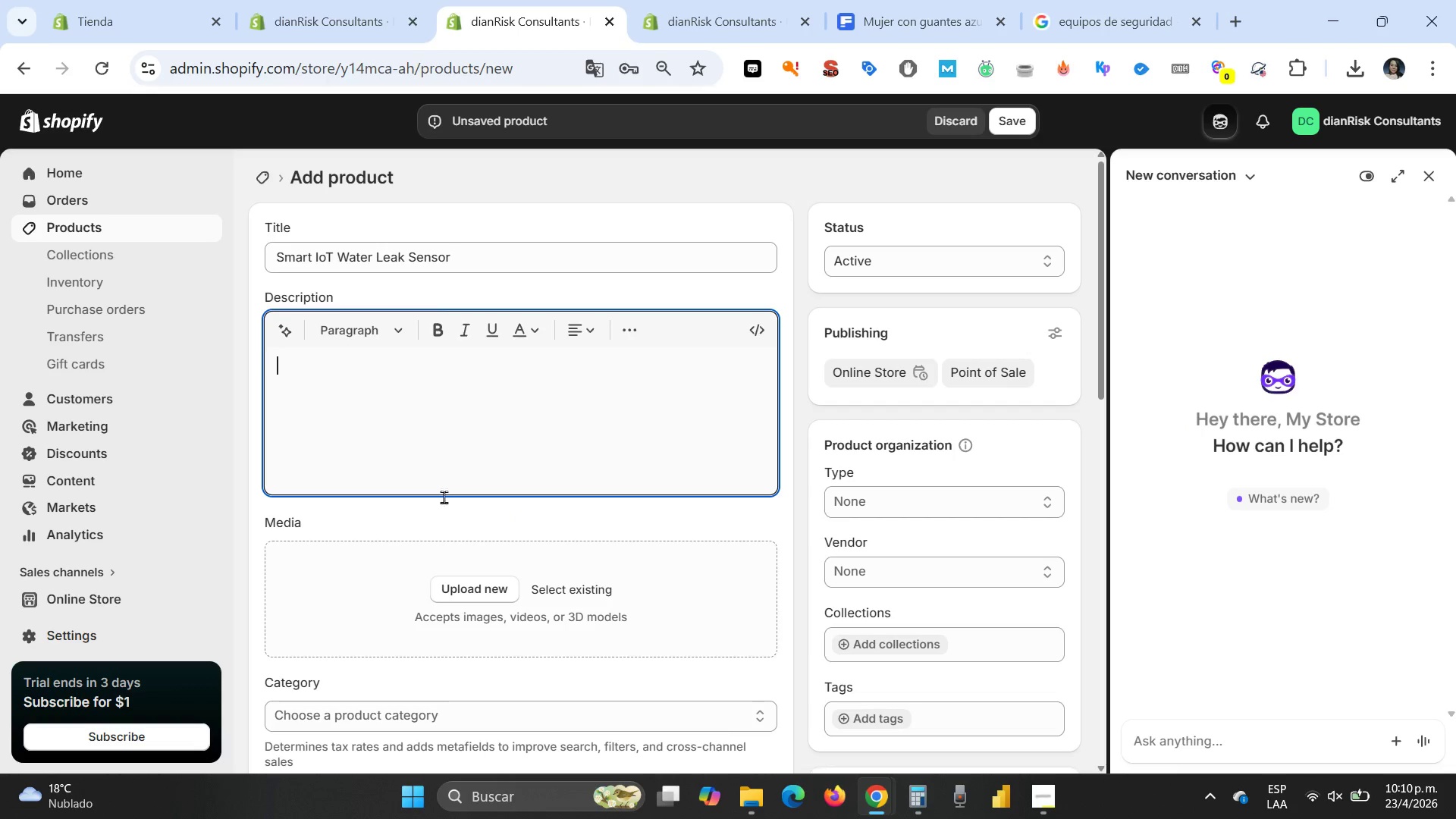 
key(Control+V)
 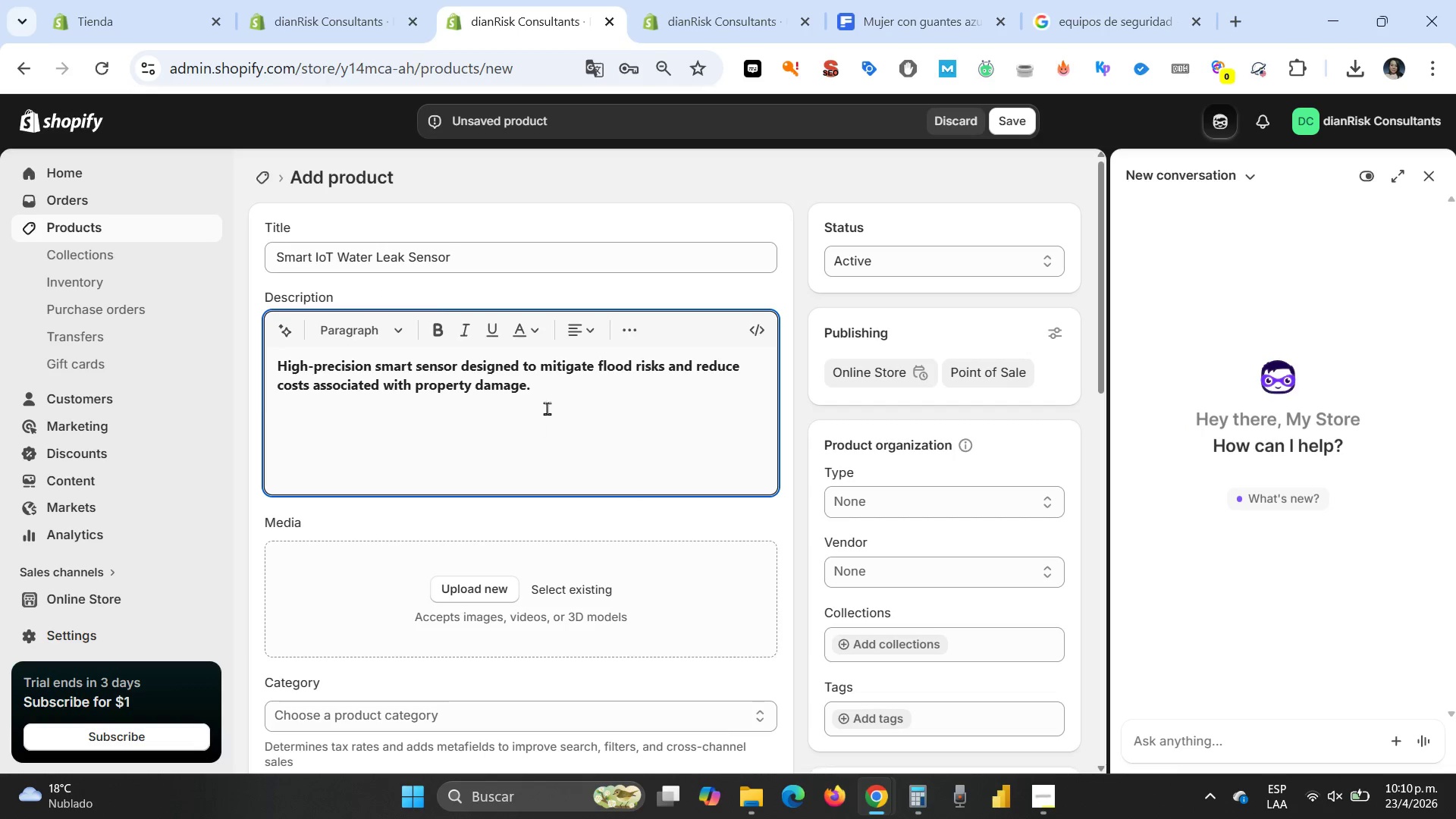 
left_click_drag(start_coordinate=[551, 394], to_coordinate=[271, 356])
 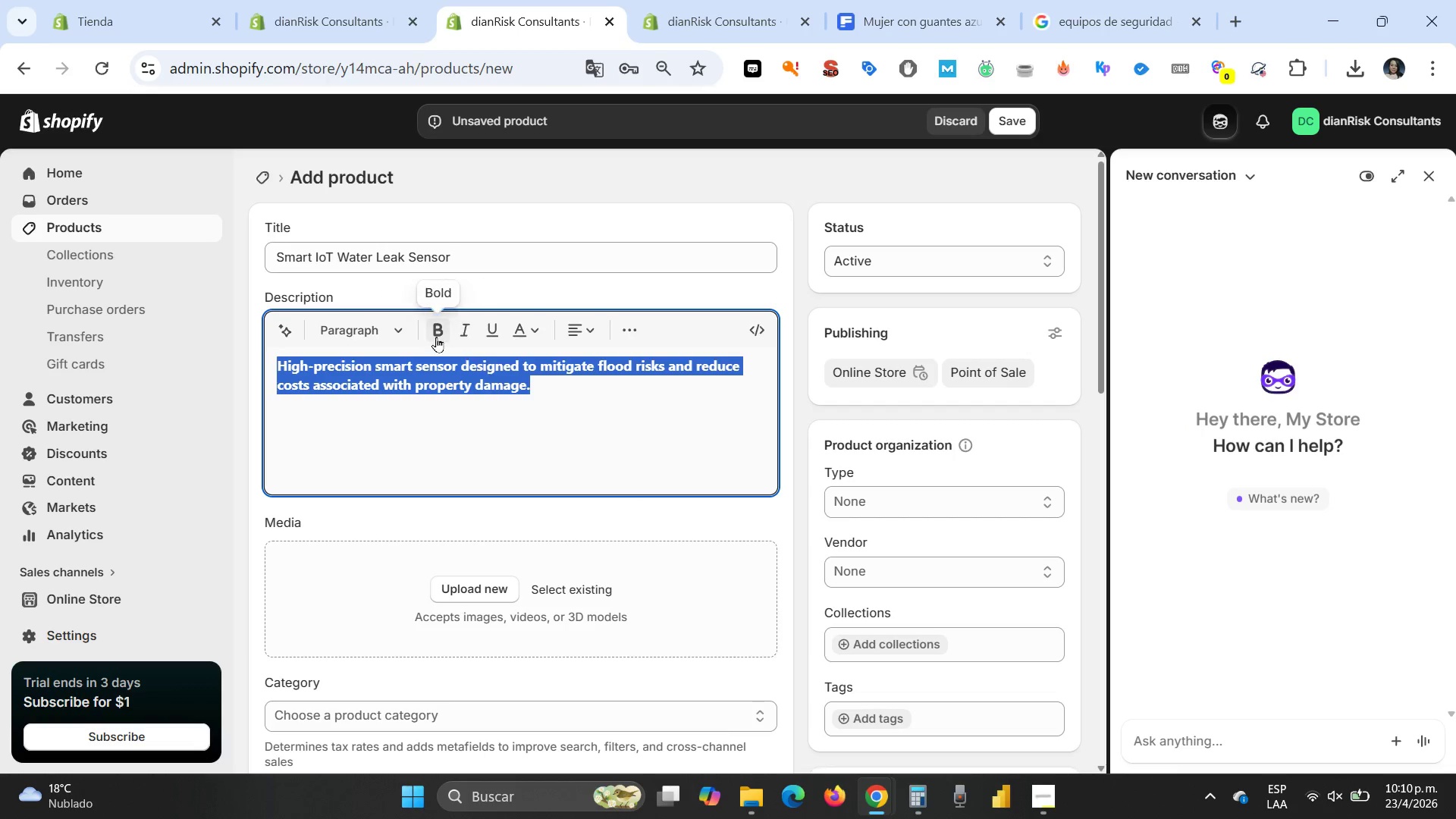 
left_click([431, 334])
 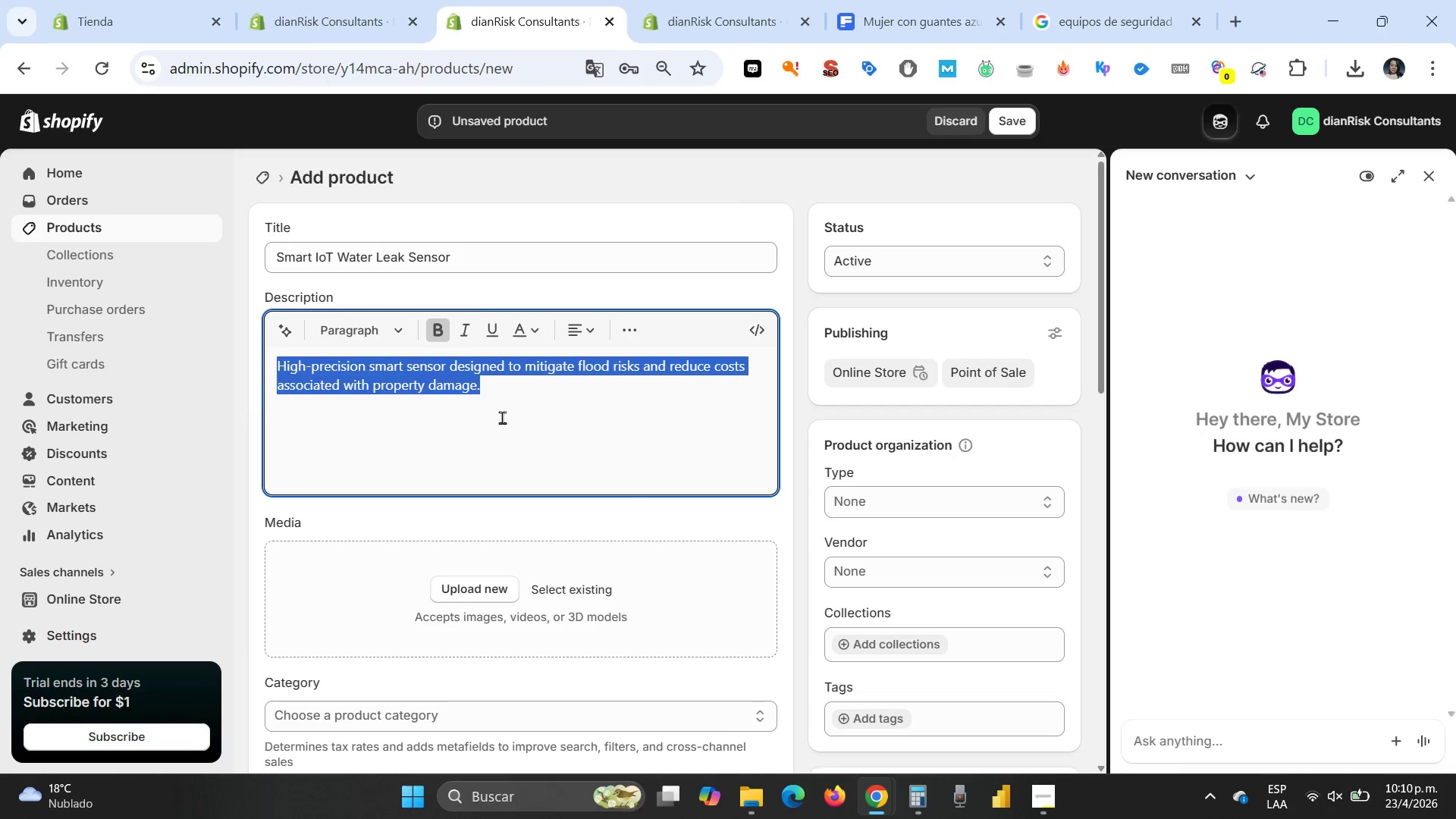 
left_click([511, 410])
 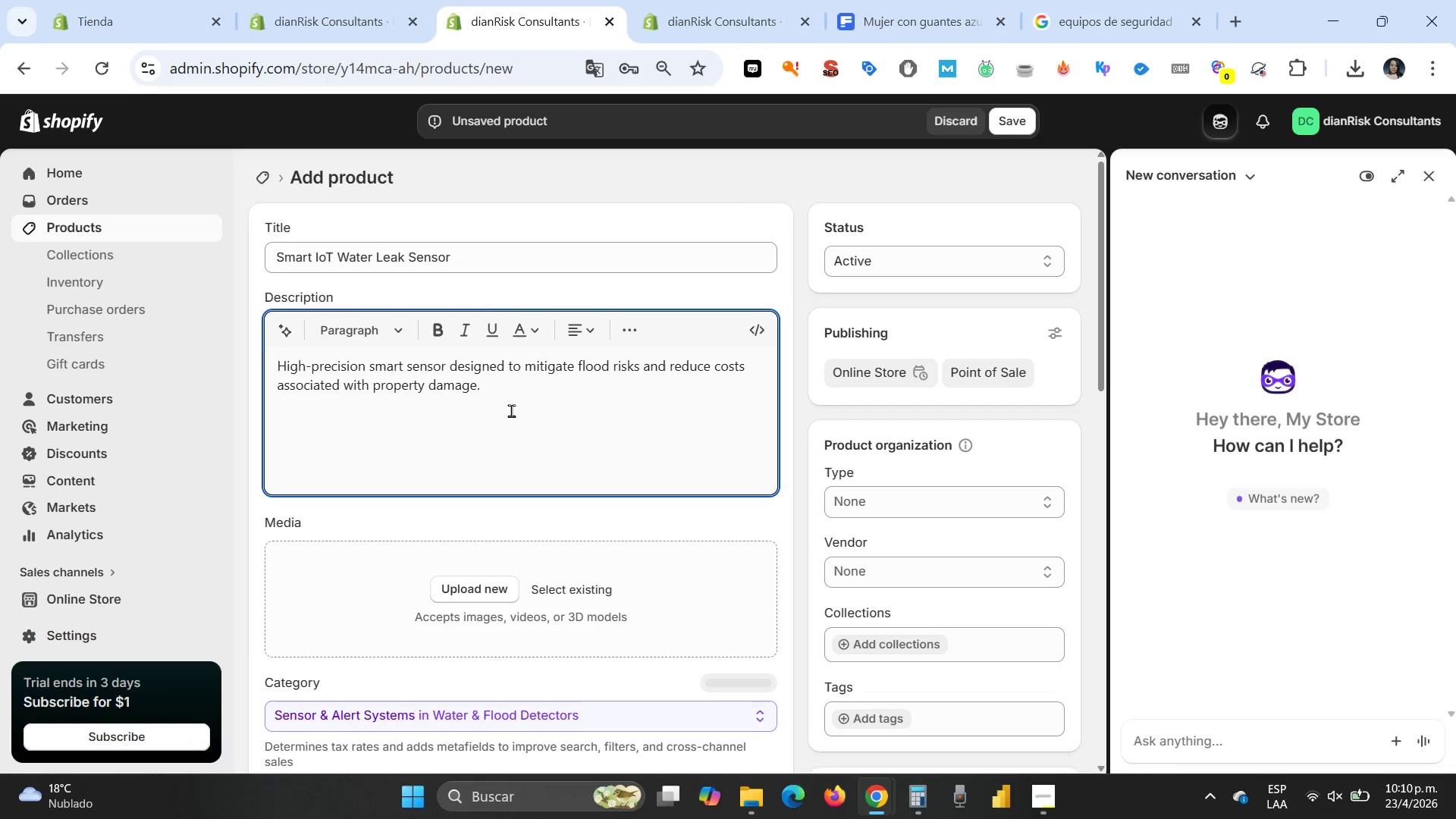 
scroll: coordinate [511, 410], scroll_direction: down, amount: 1.0
 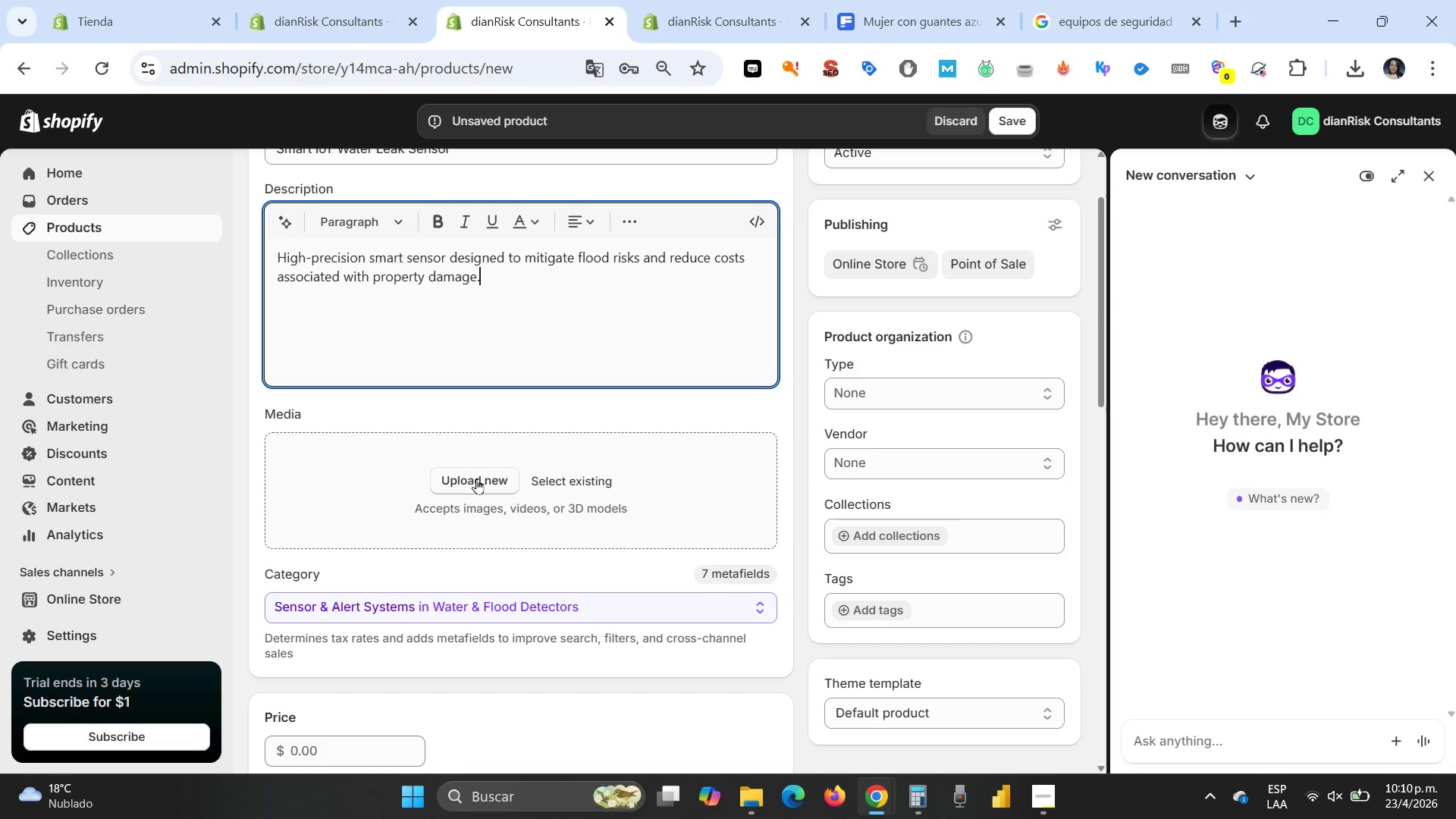 
left_click([476, 479])
 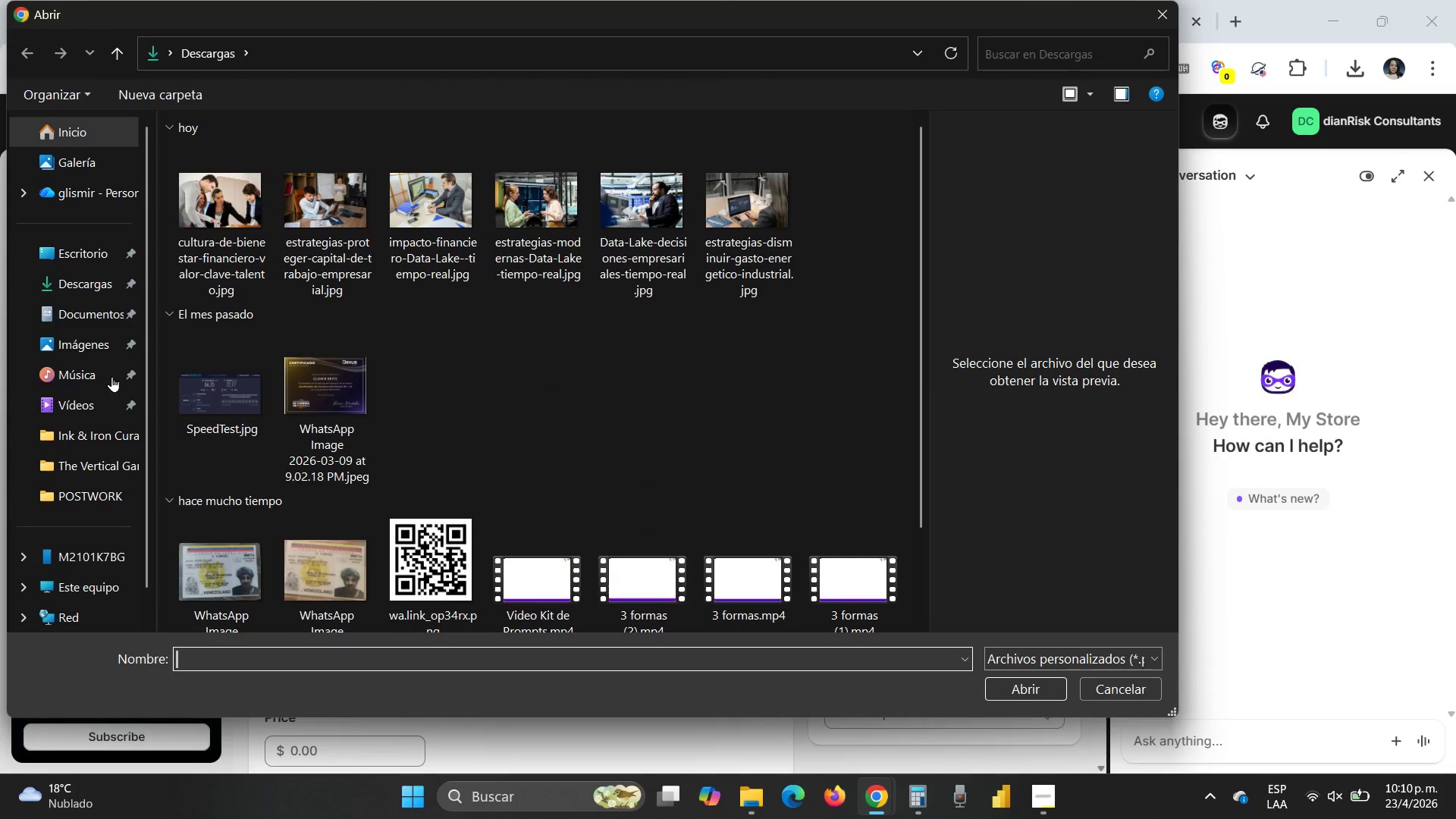 
left_click([86, 305])
 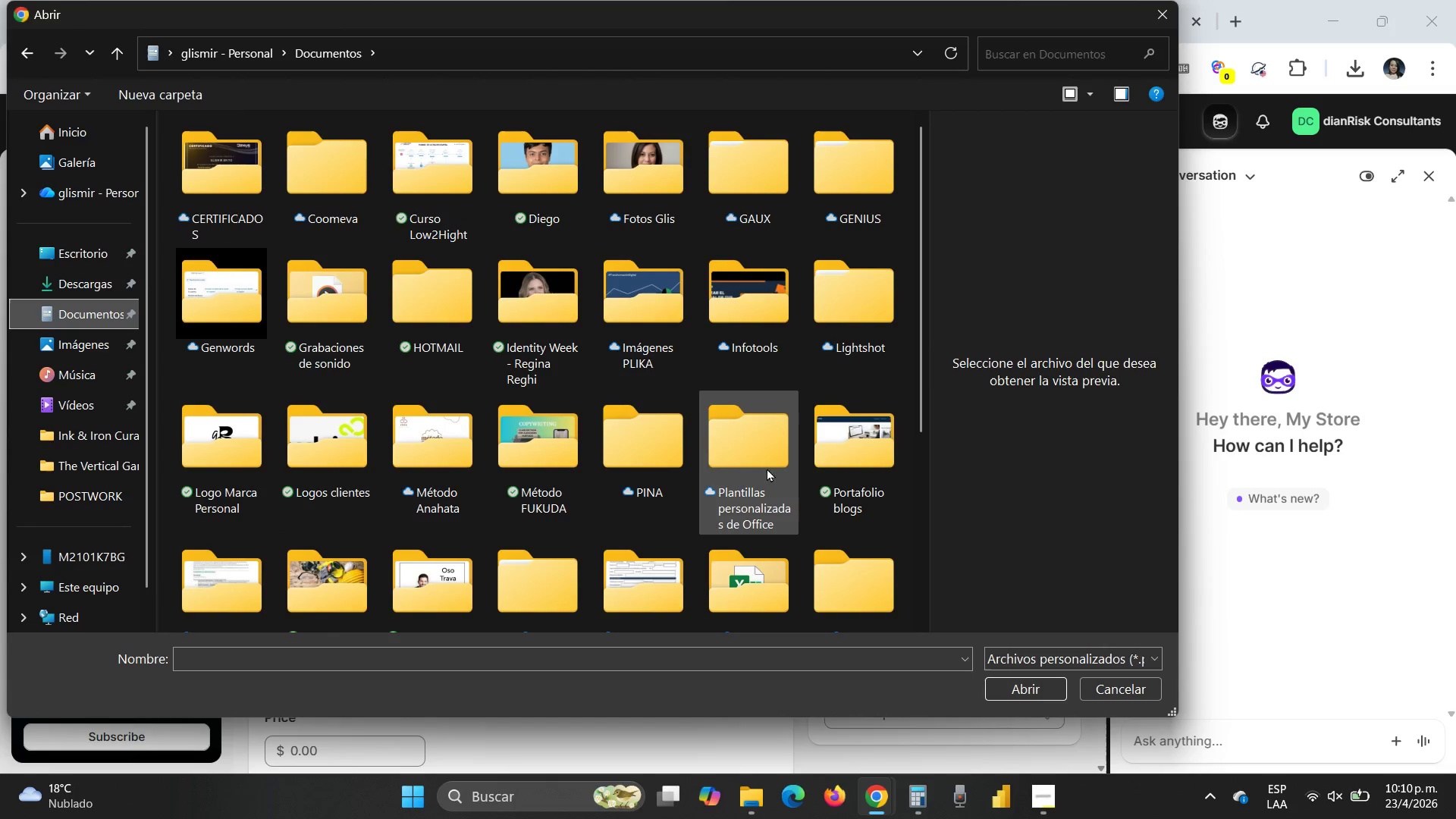 
scroll: coordinate [684, 359], scroll_direction: down, amount: 1.0
 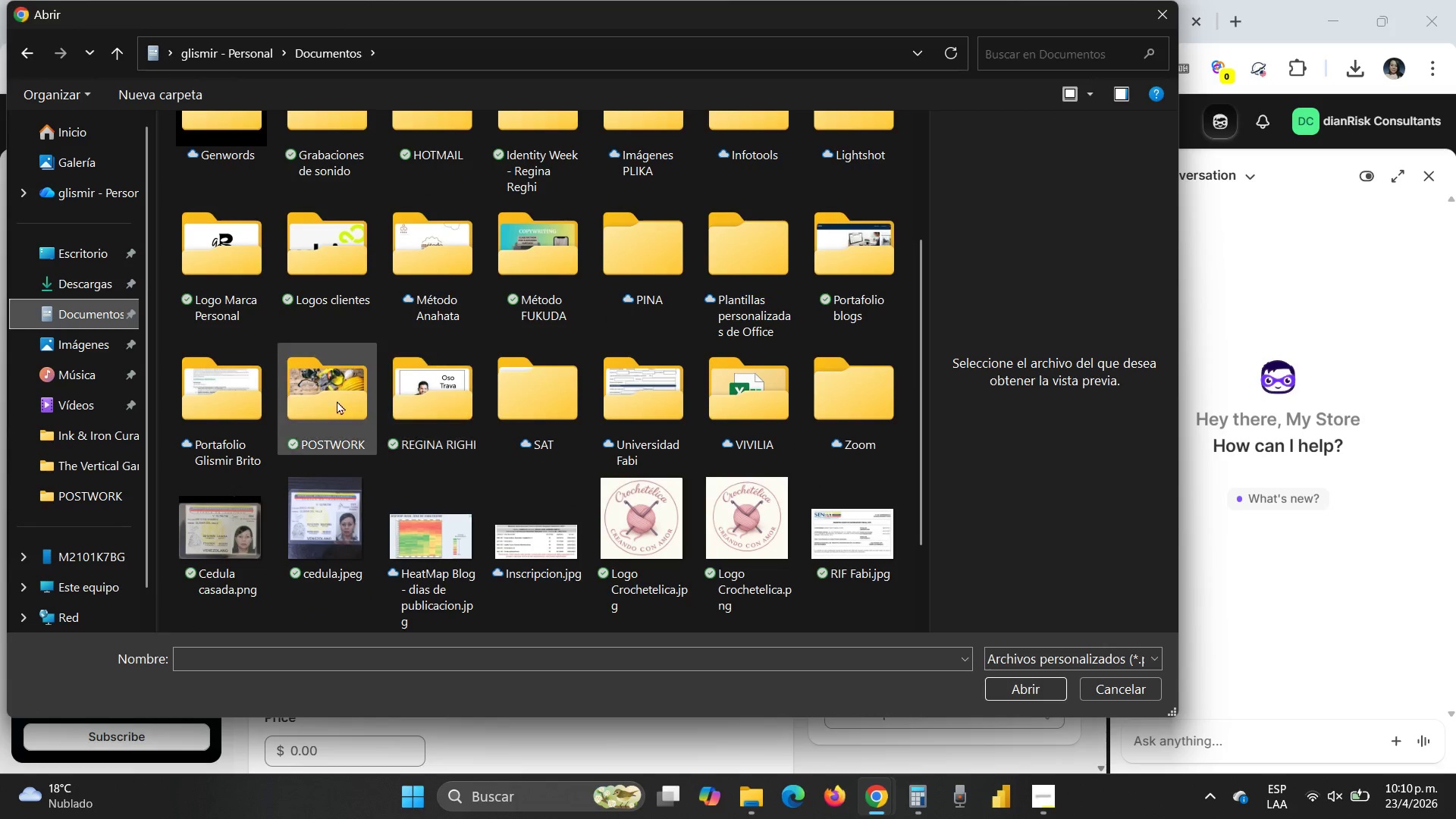 
double_click([317, 392])
 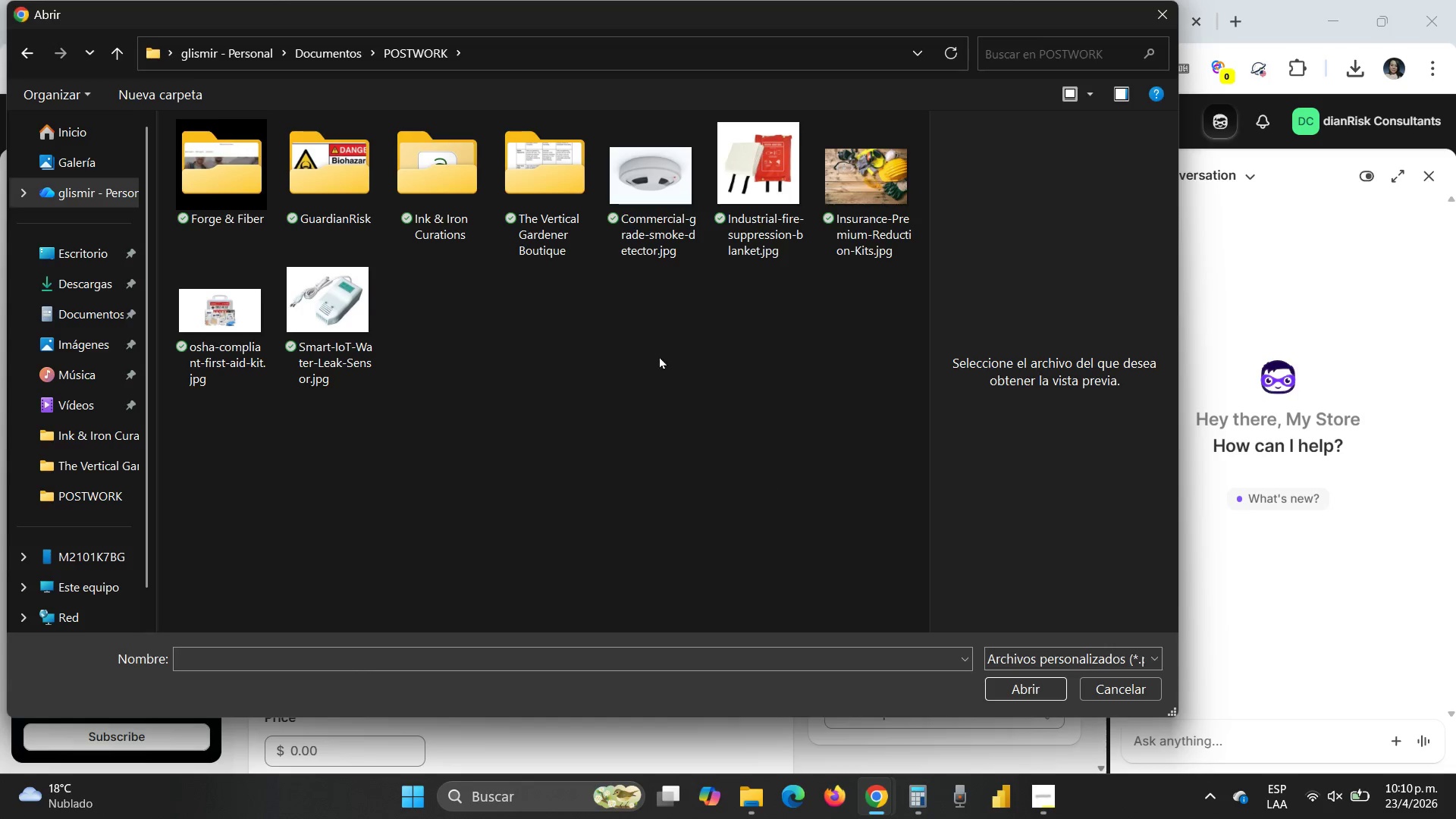 
wait(6.57)
 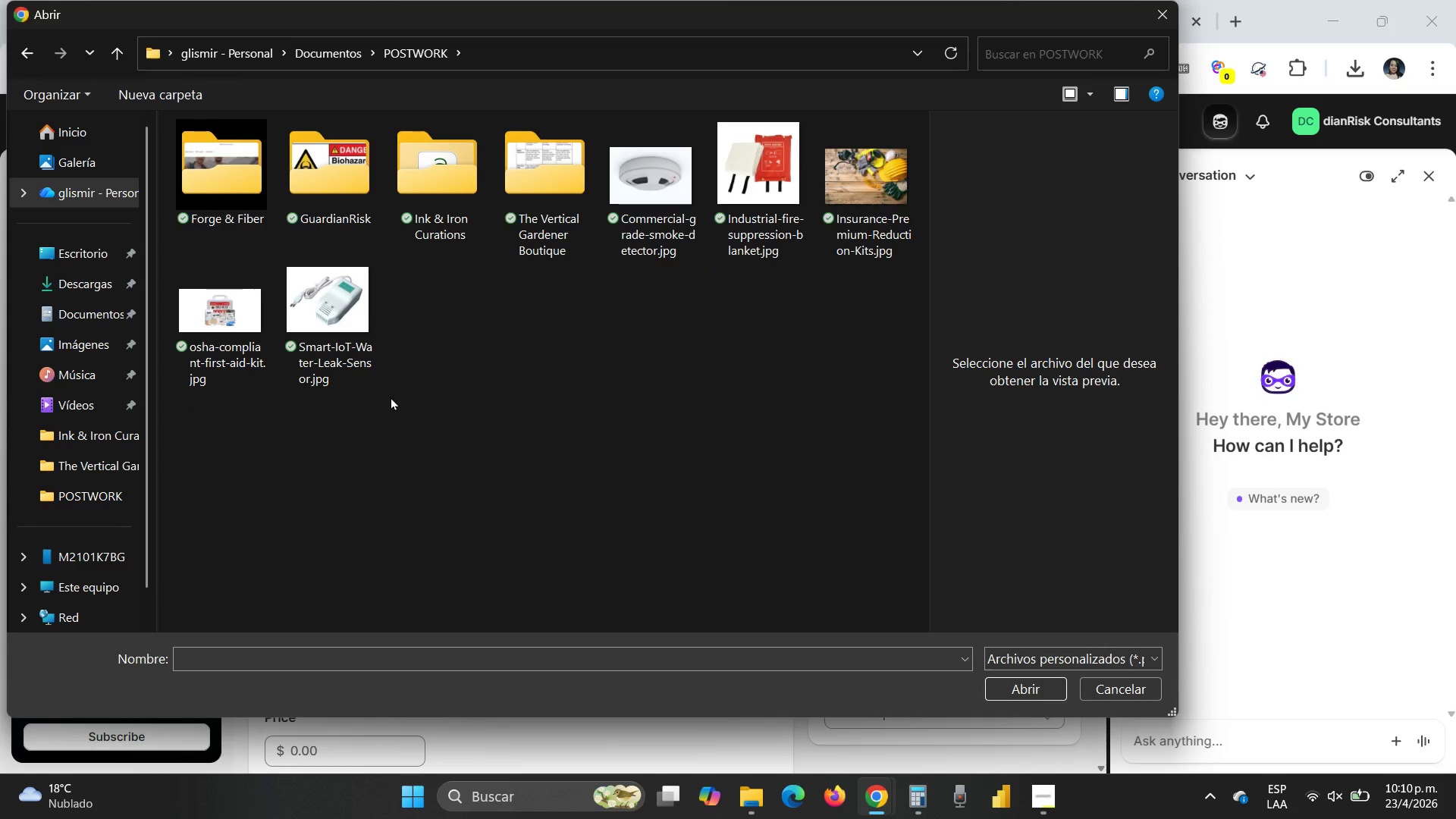 
mouse_move([334, 294])
 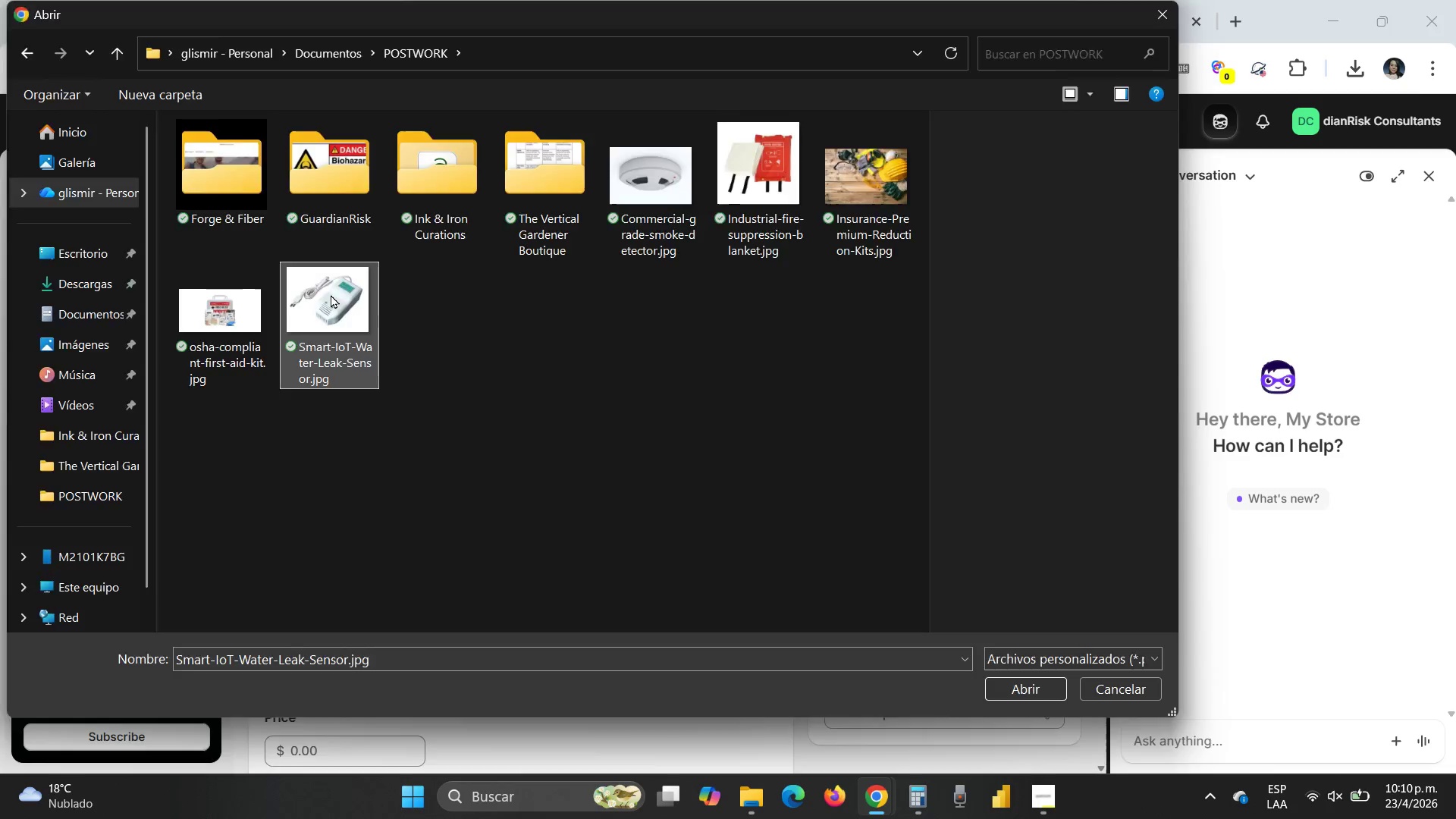 
double_click([331, 294])
 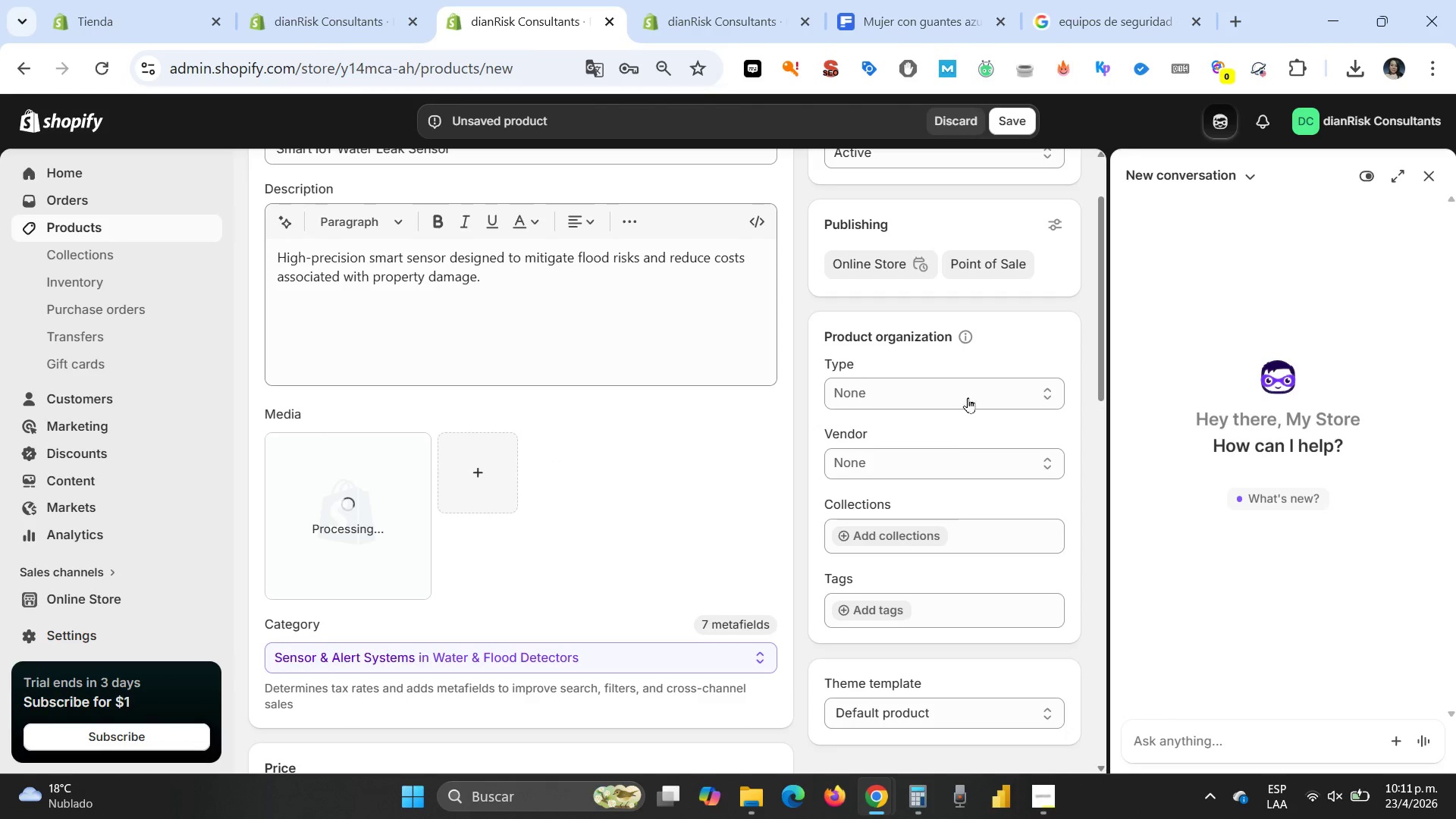 
mouse_move([890, 777])
 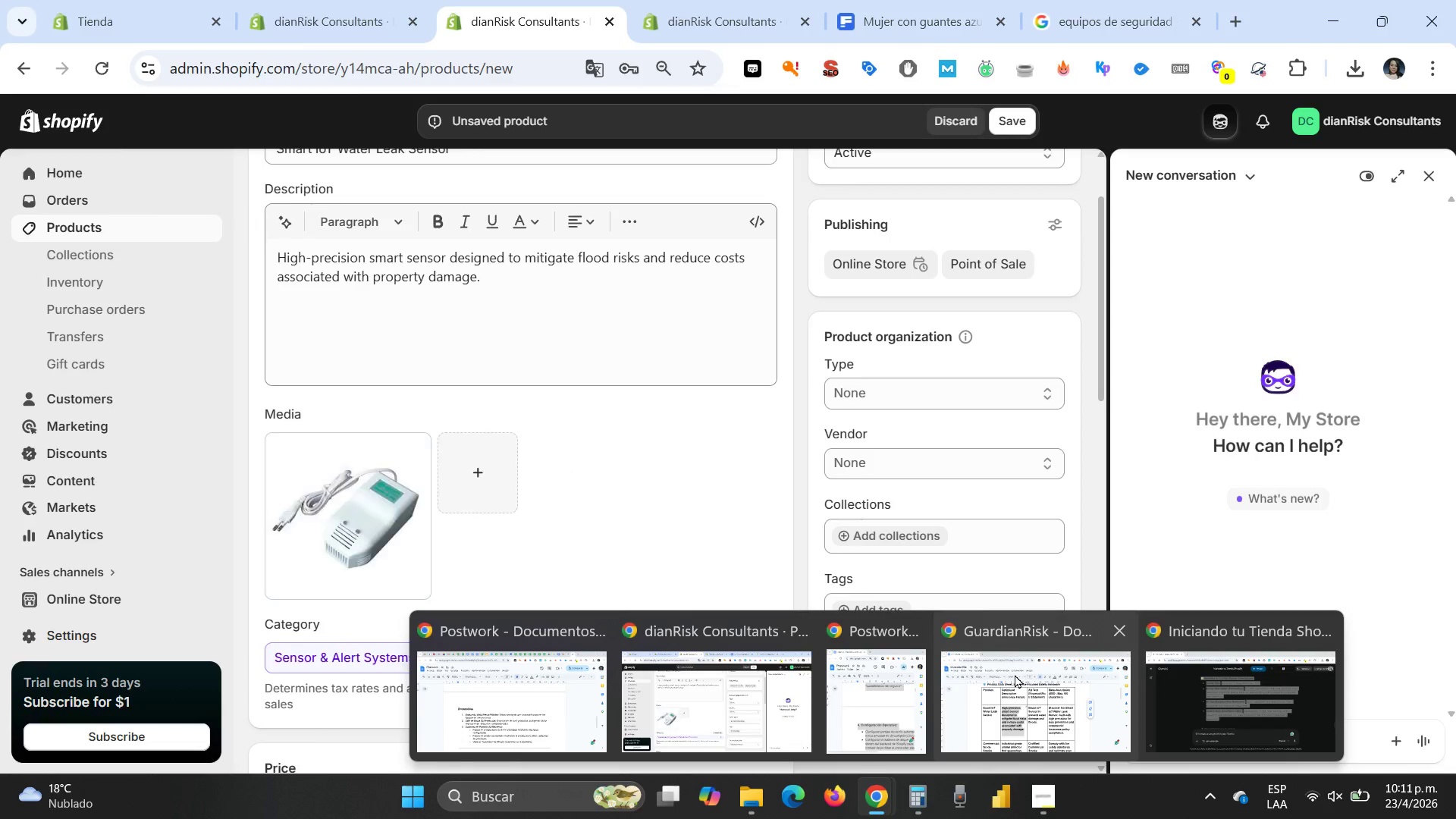 
left_click([1015, 674])
 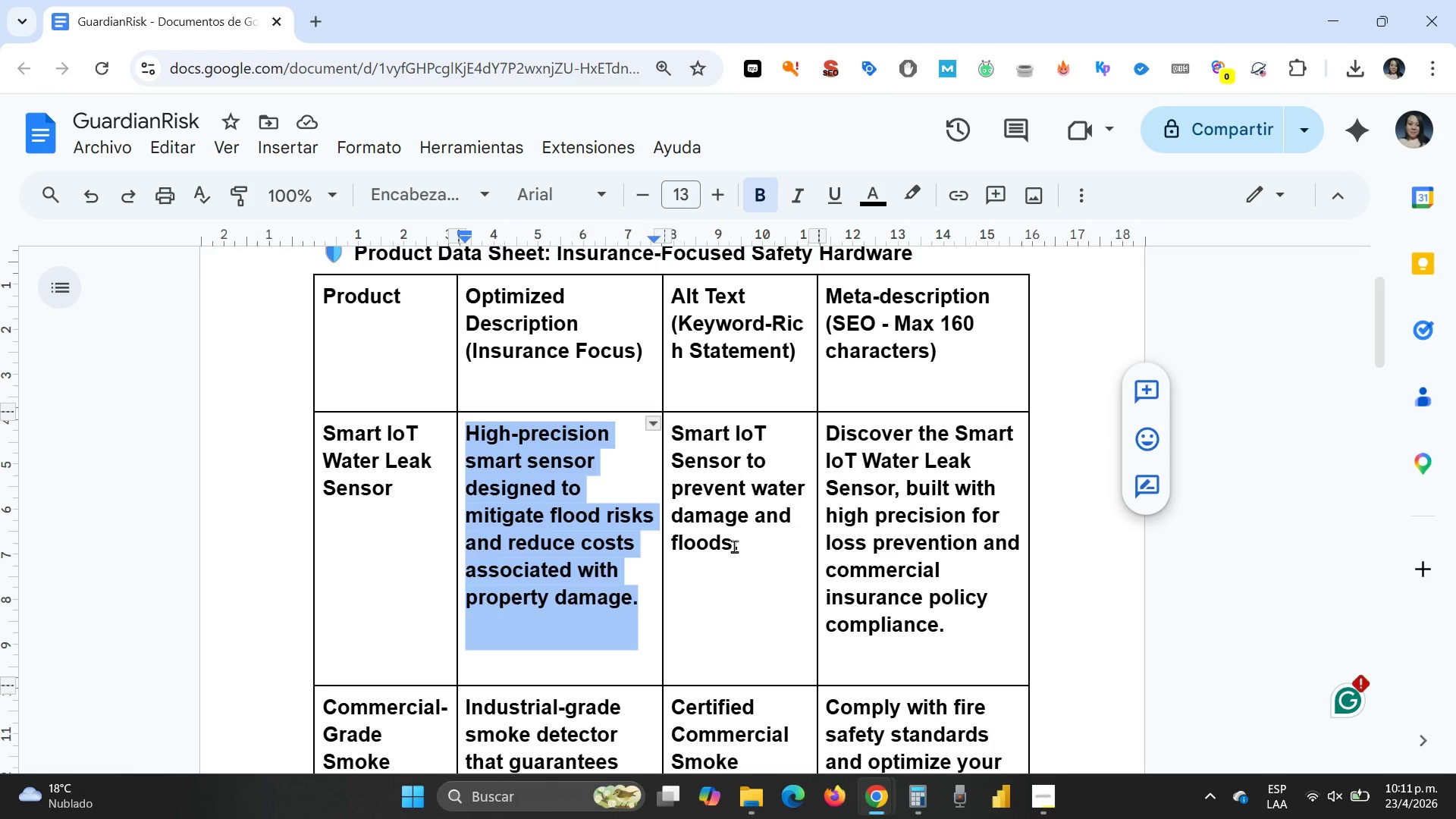 
left_click_drag(start_coordinate=[745, 547], to_coordinate=[666, 437])
 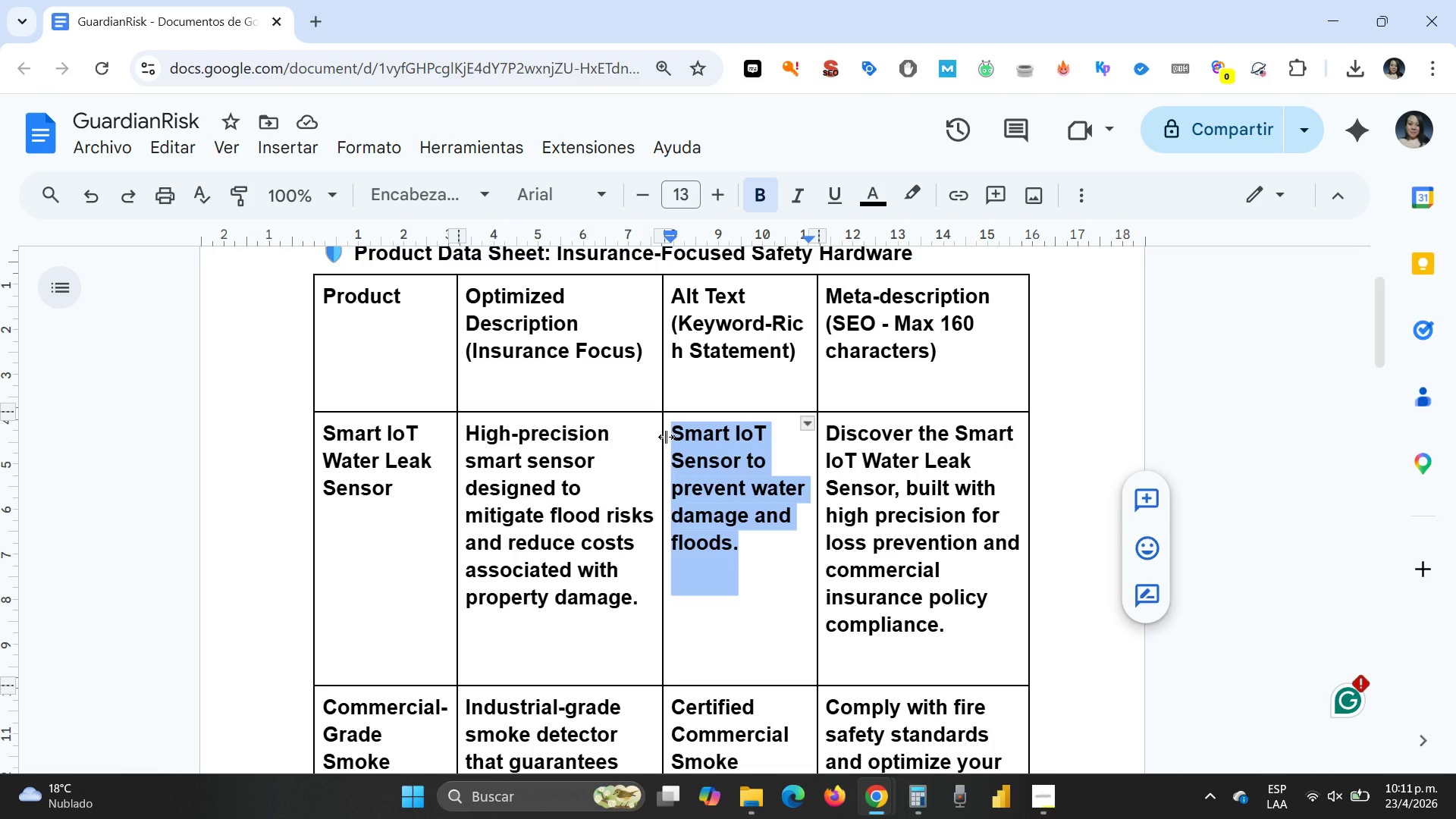 
key(Control+C)
 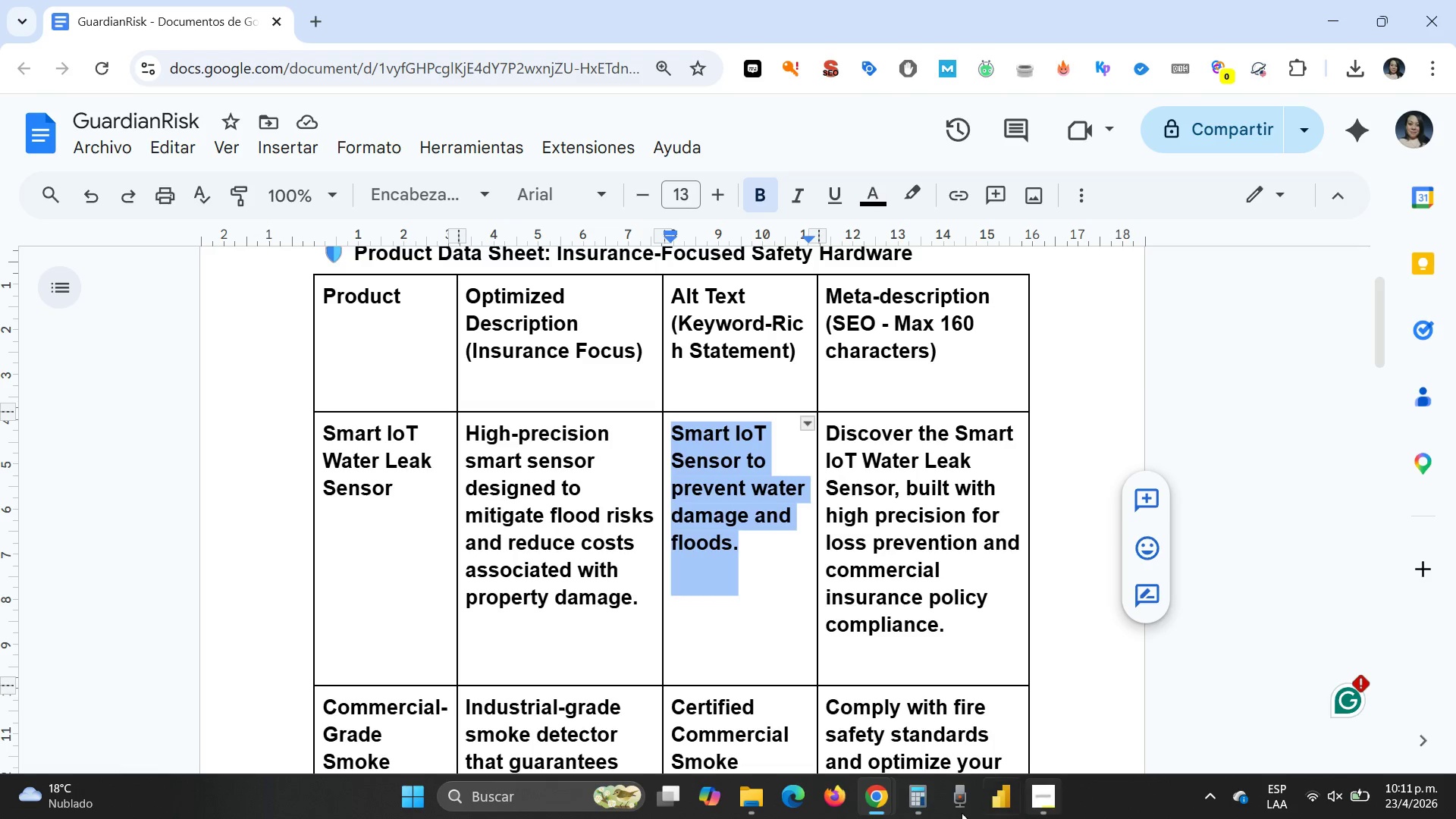 
mouse_move([883, 797])
 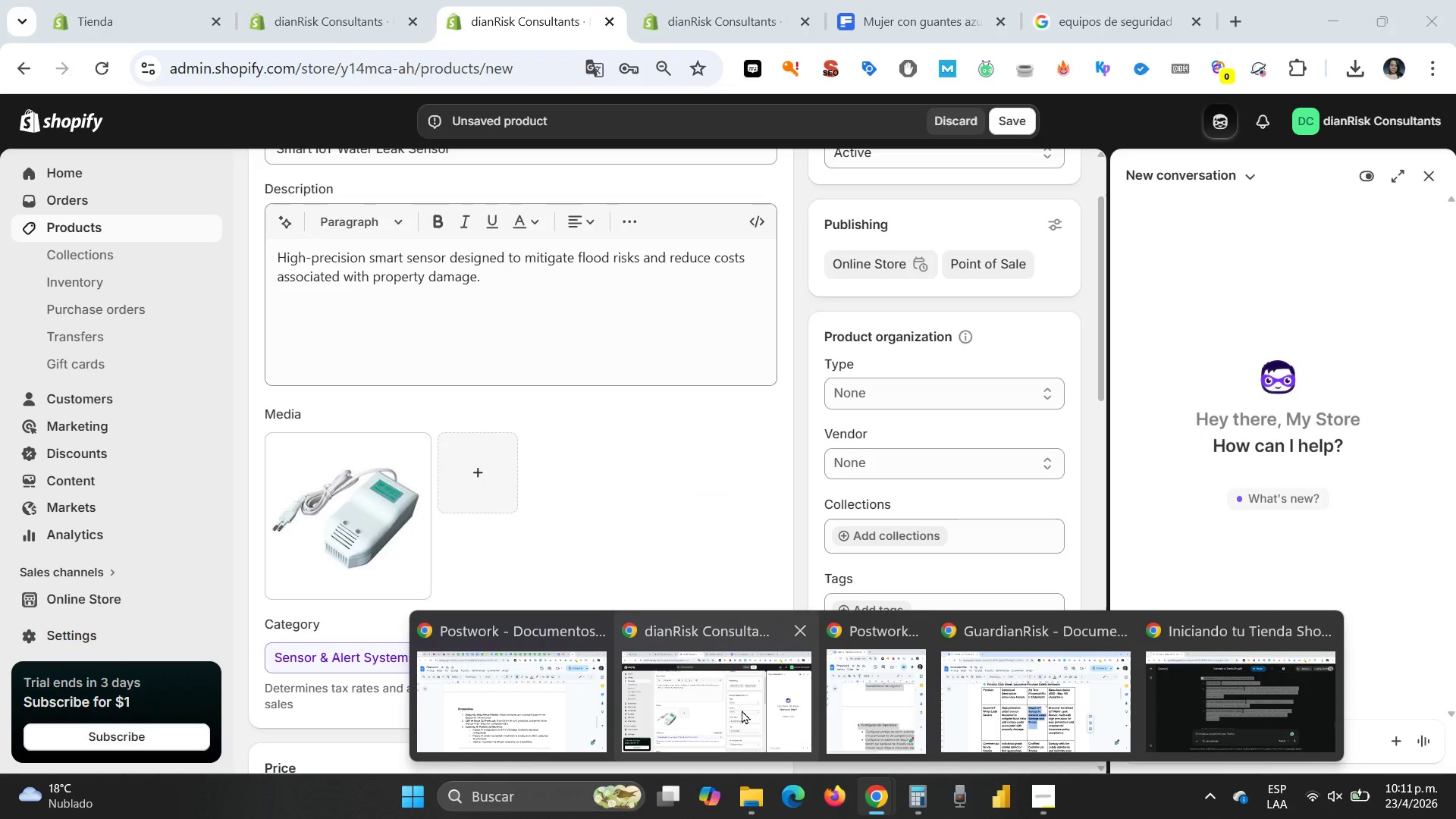 
left_click([742, 710])
 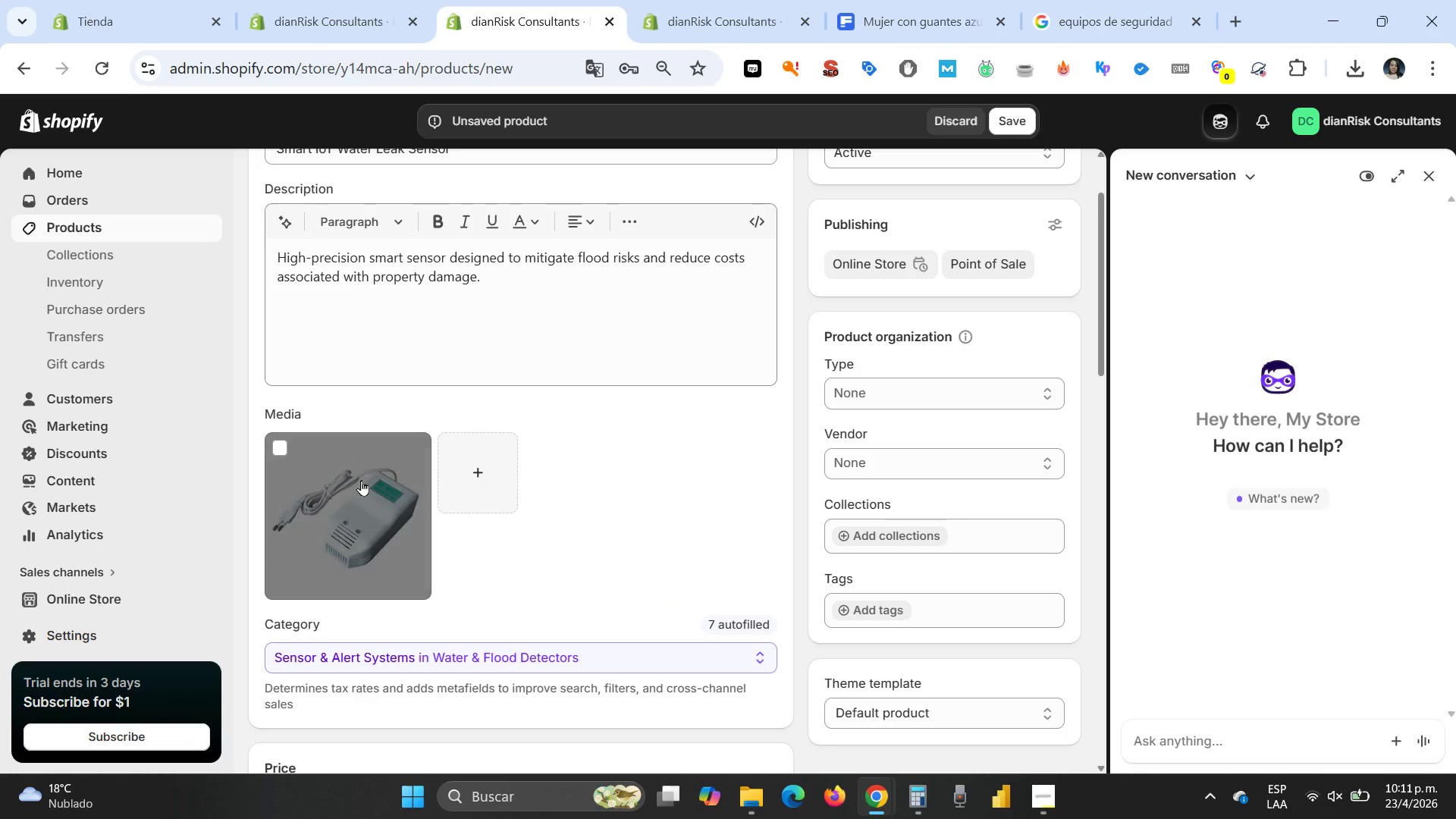 
left_click([361, 480])
 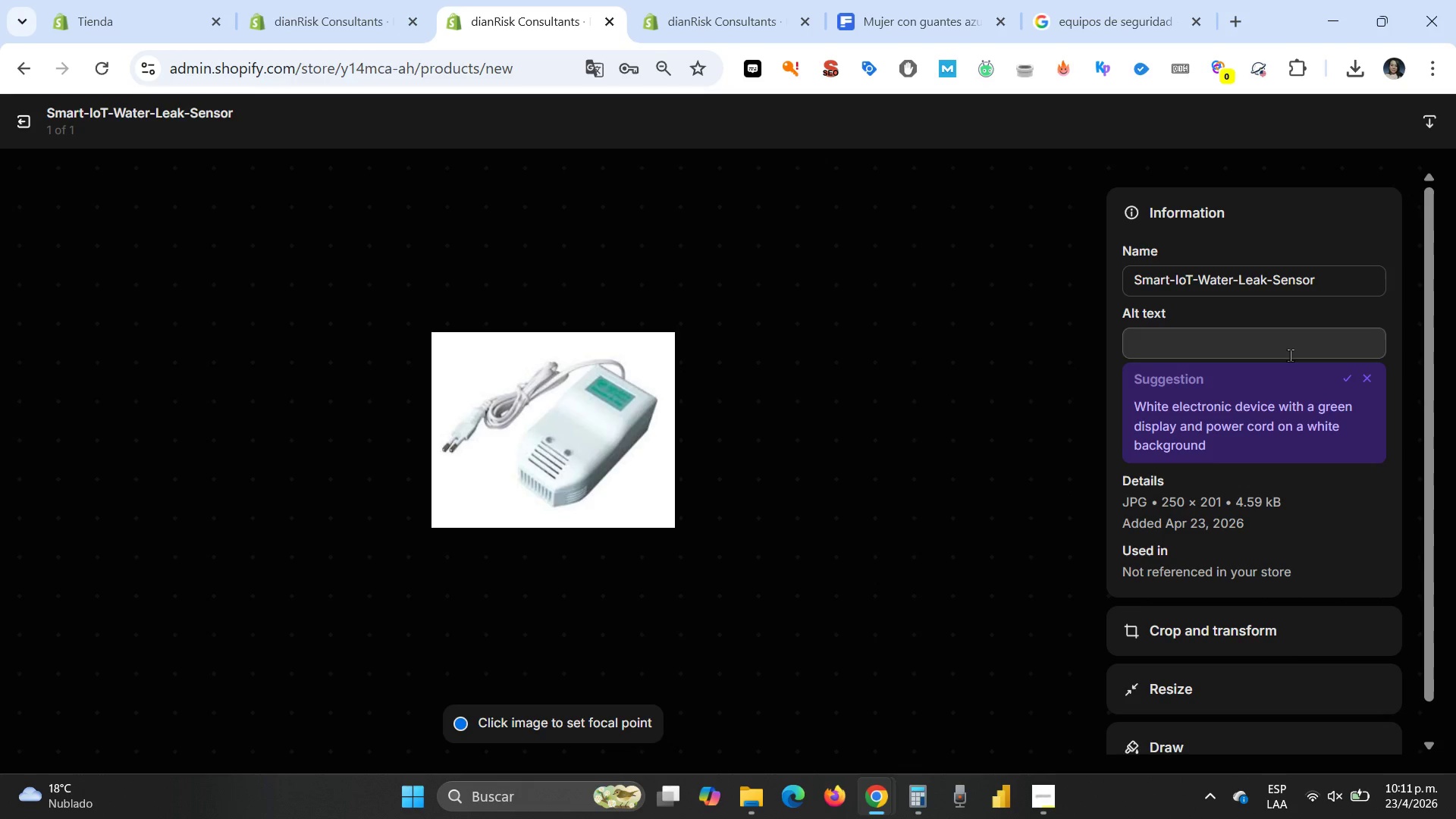 
left_click([1232, 327])
 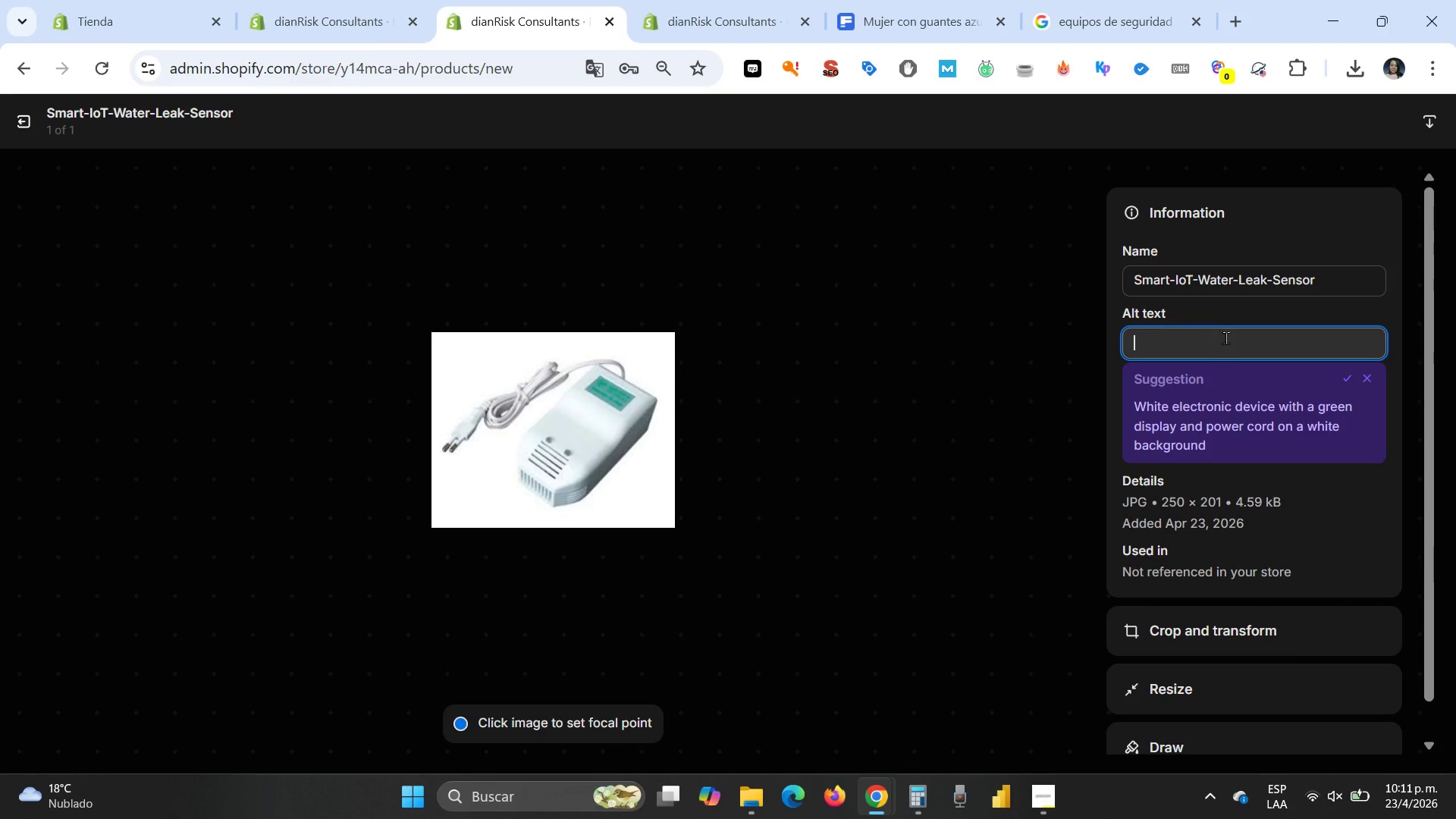 
key(Control+V)
 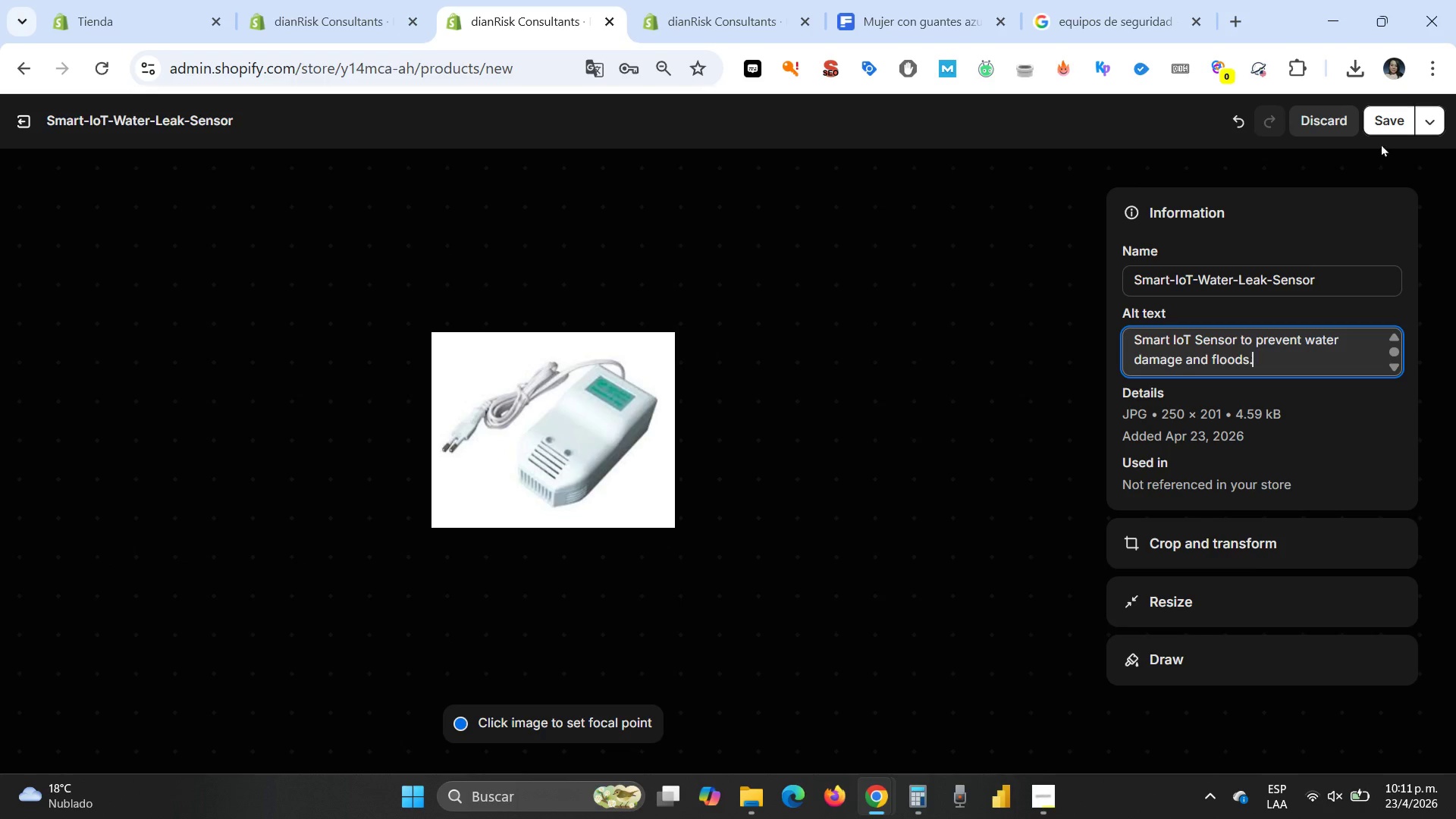 
left_click([1385, 124])
 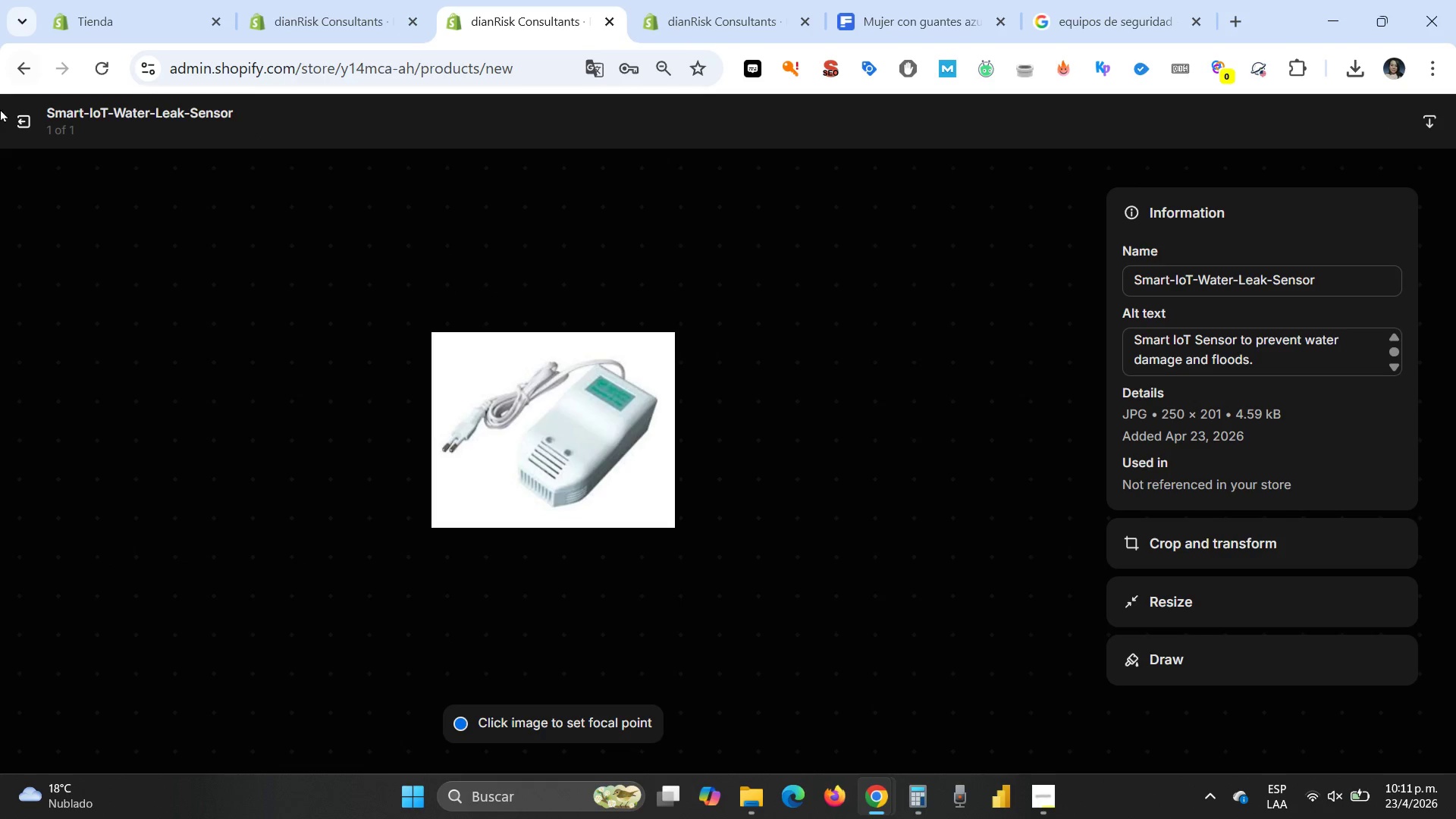 
left_click([24, 118])
 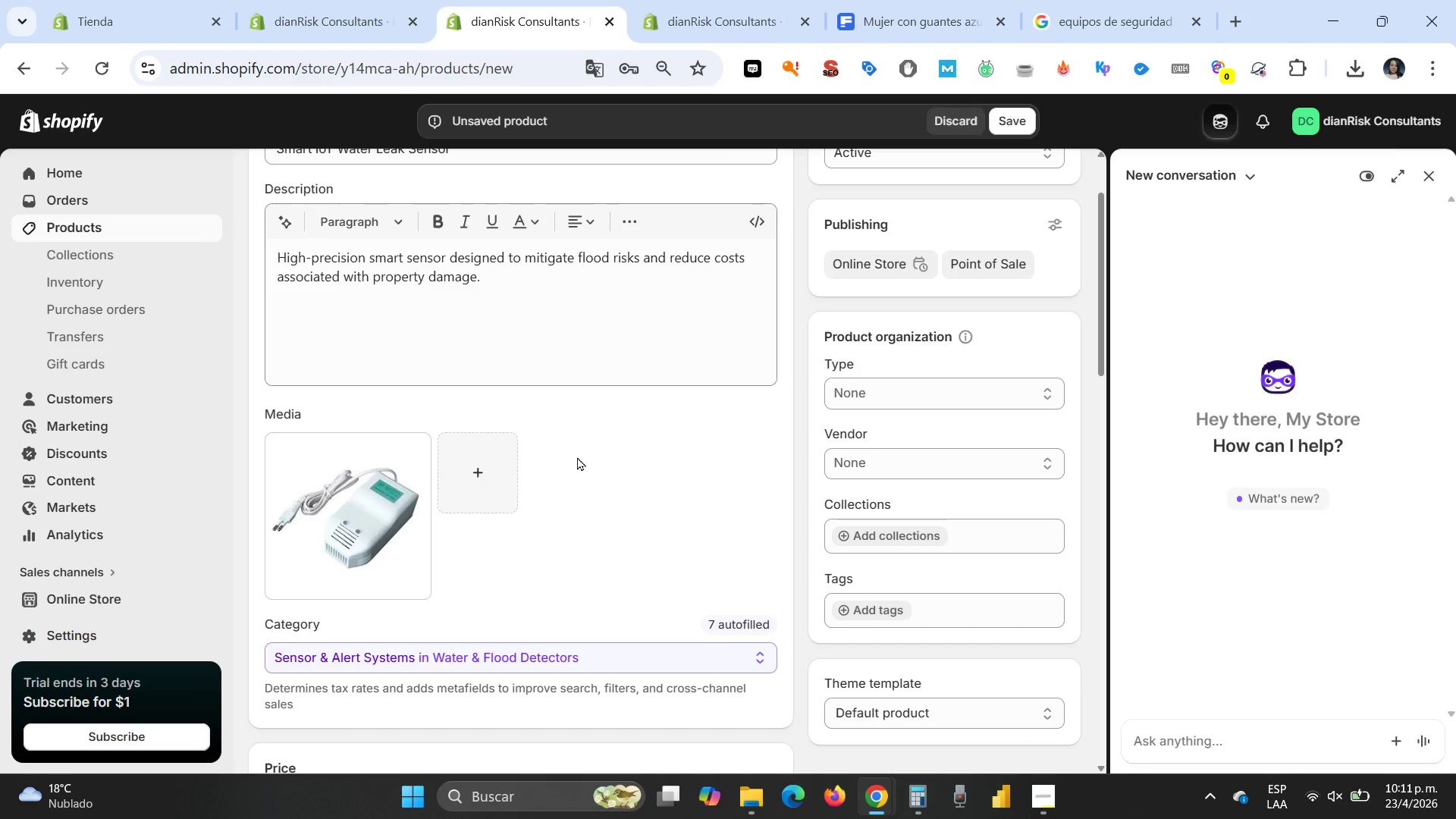 
scroll: coordinate [577, 457], scroll_direction: down, amount: 1.0
 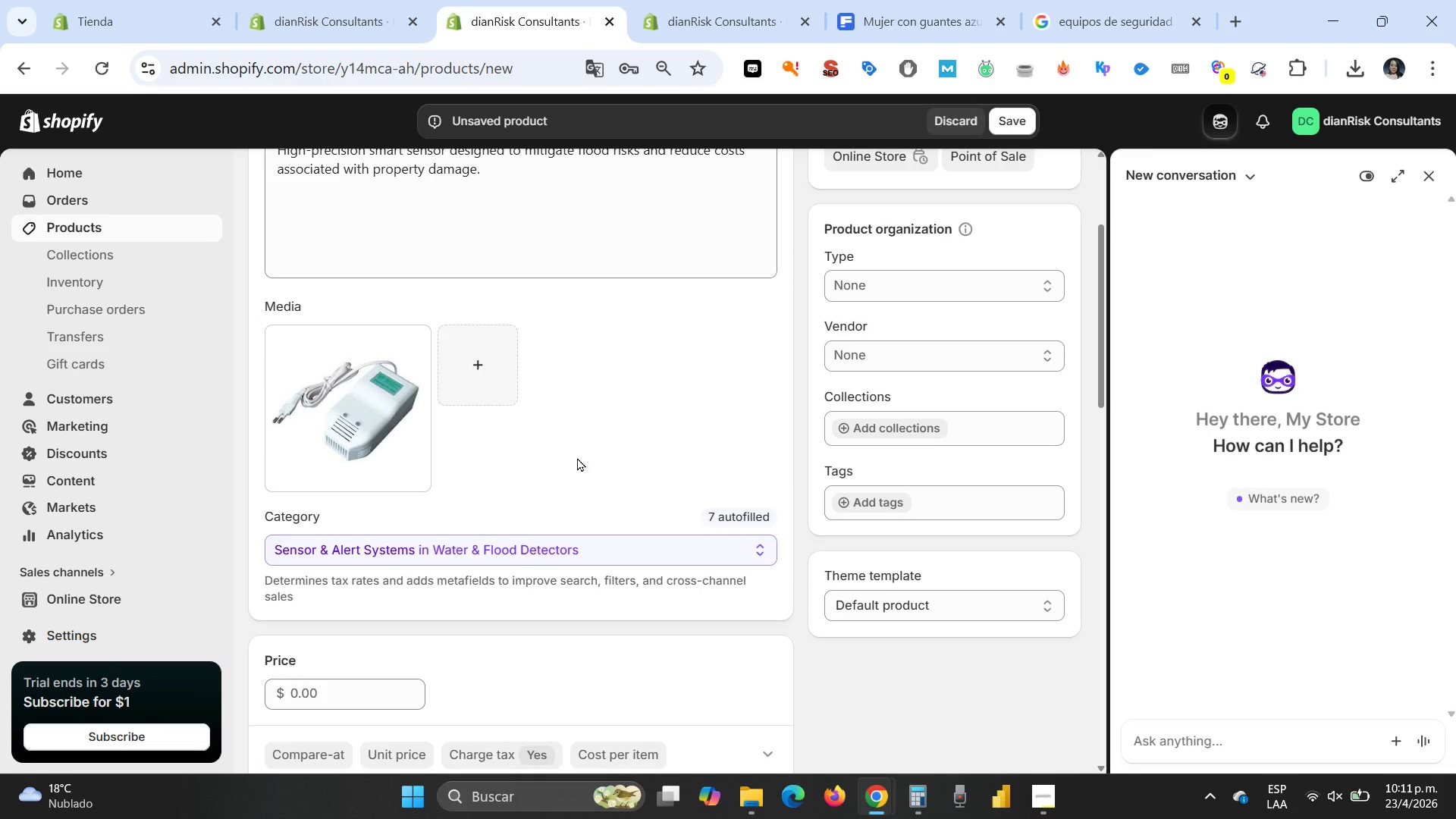 
wait(39.19)
 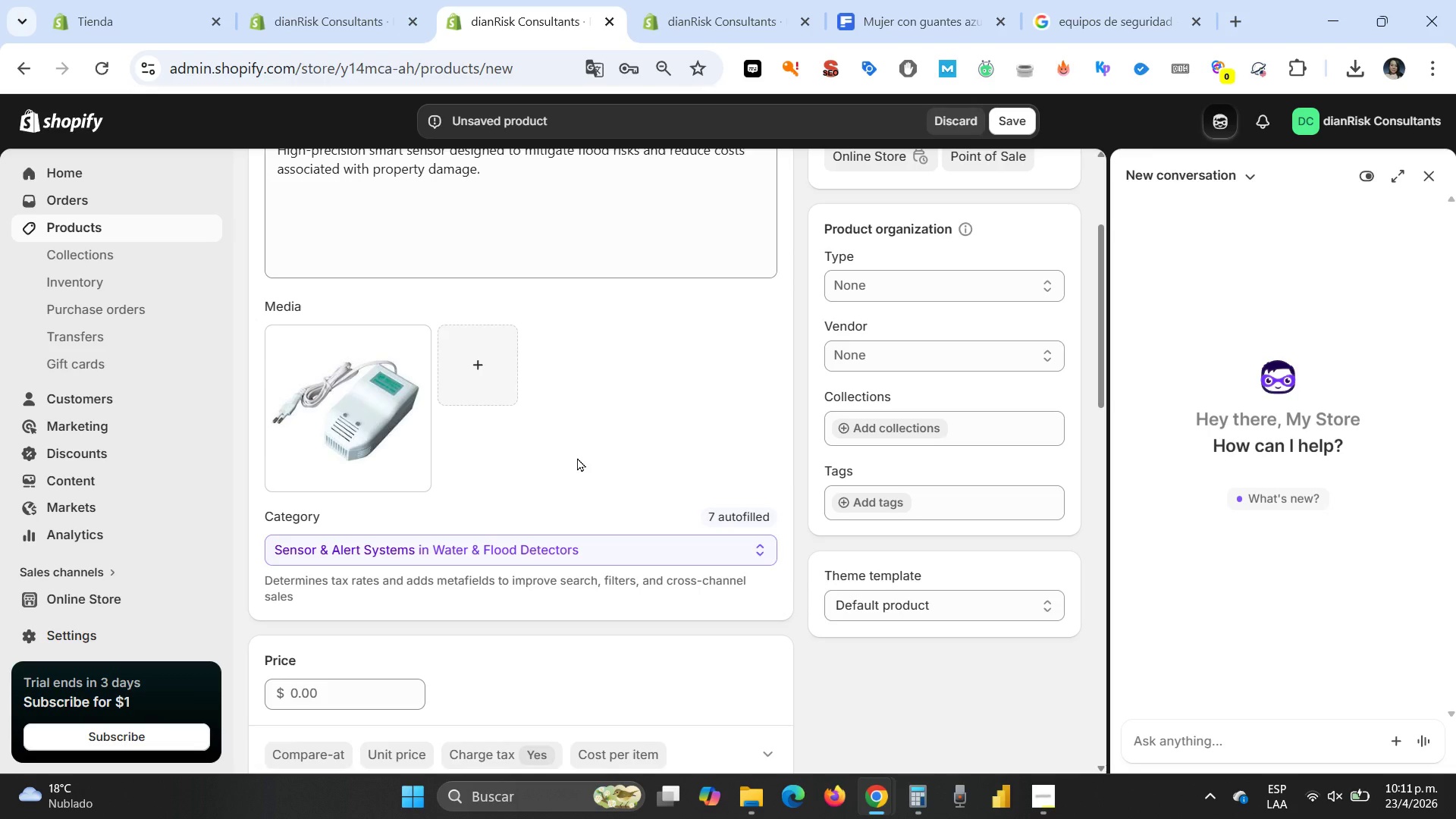 
scroll: coordinate [581, 441], scroll_direction: down, amount: 2.0
 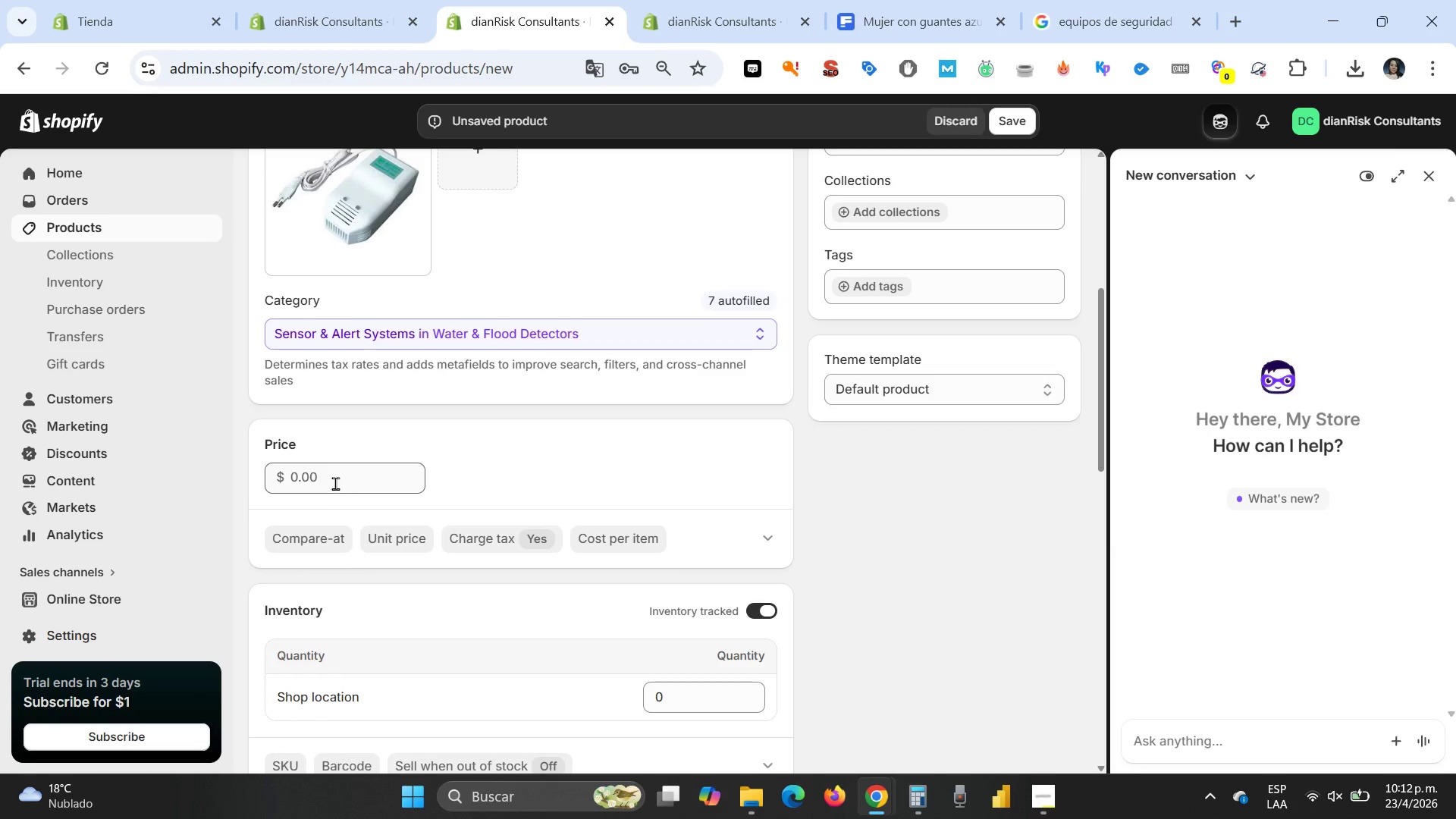 
left_click([335, 483])
 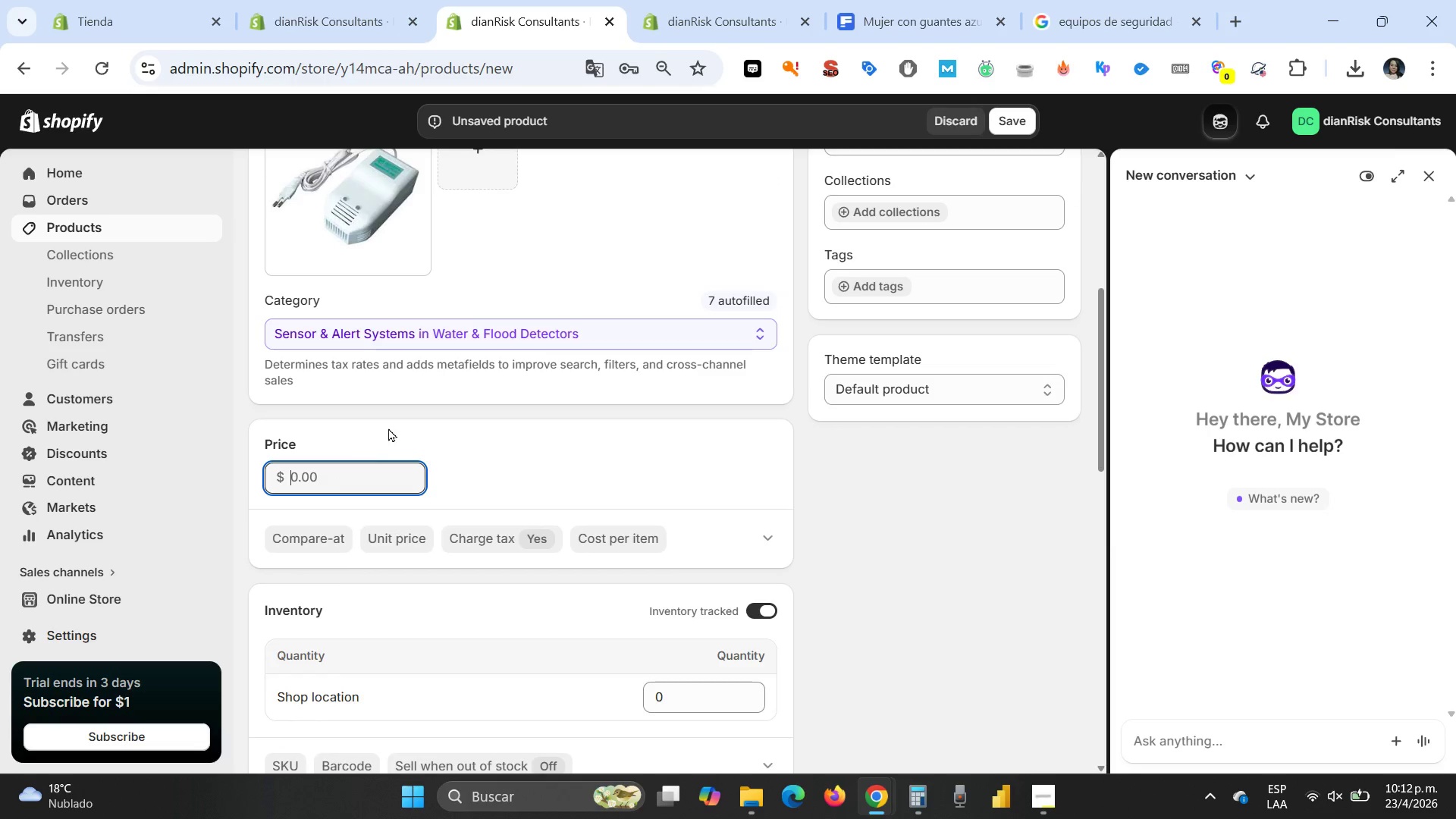 
wait(7.16)
 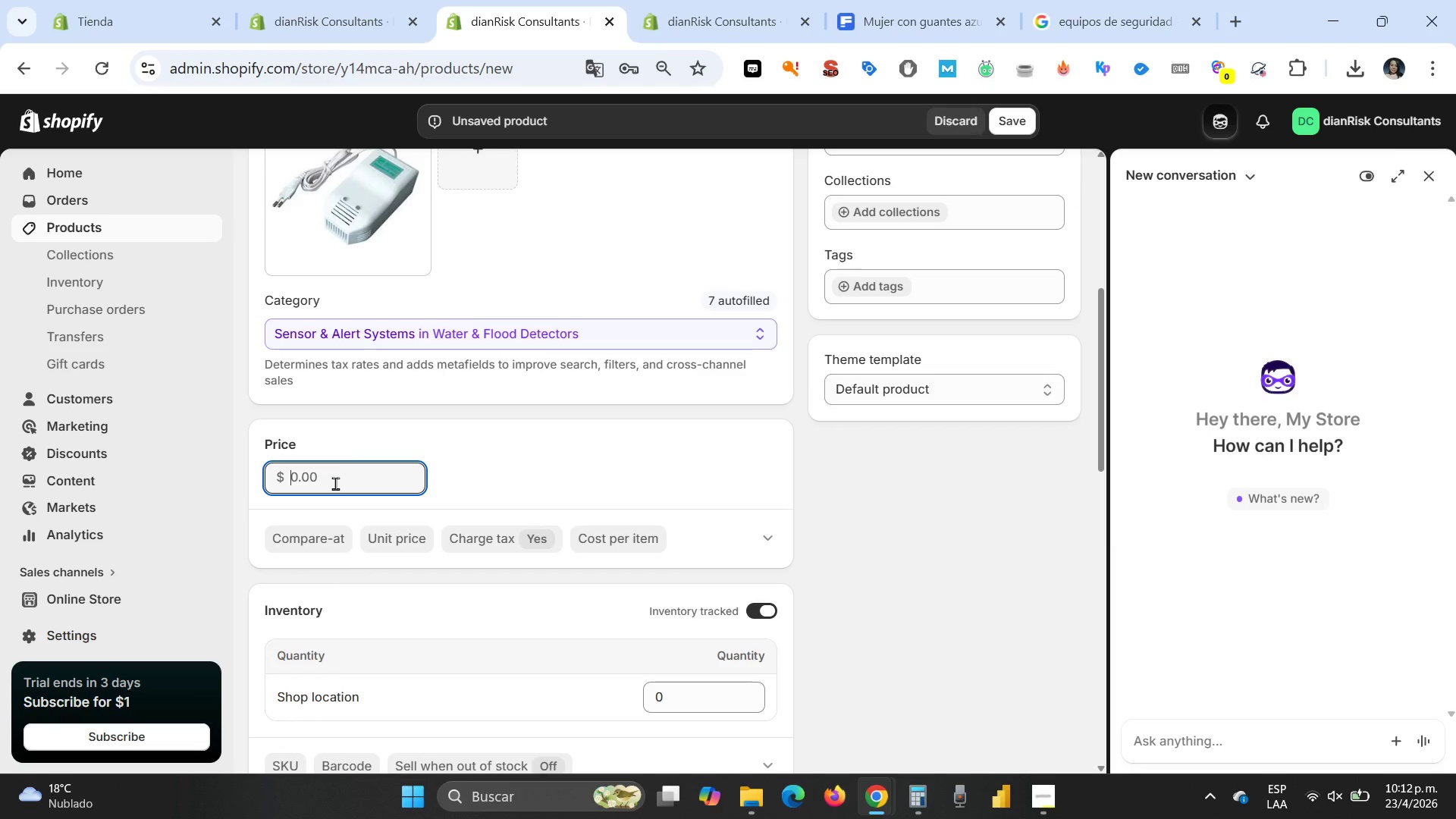 
left_click([648, 534])
 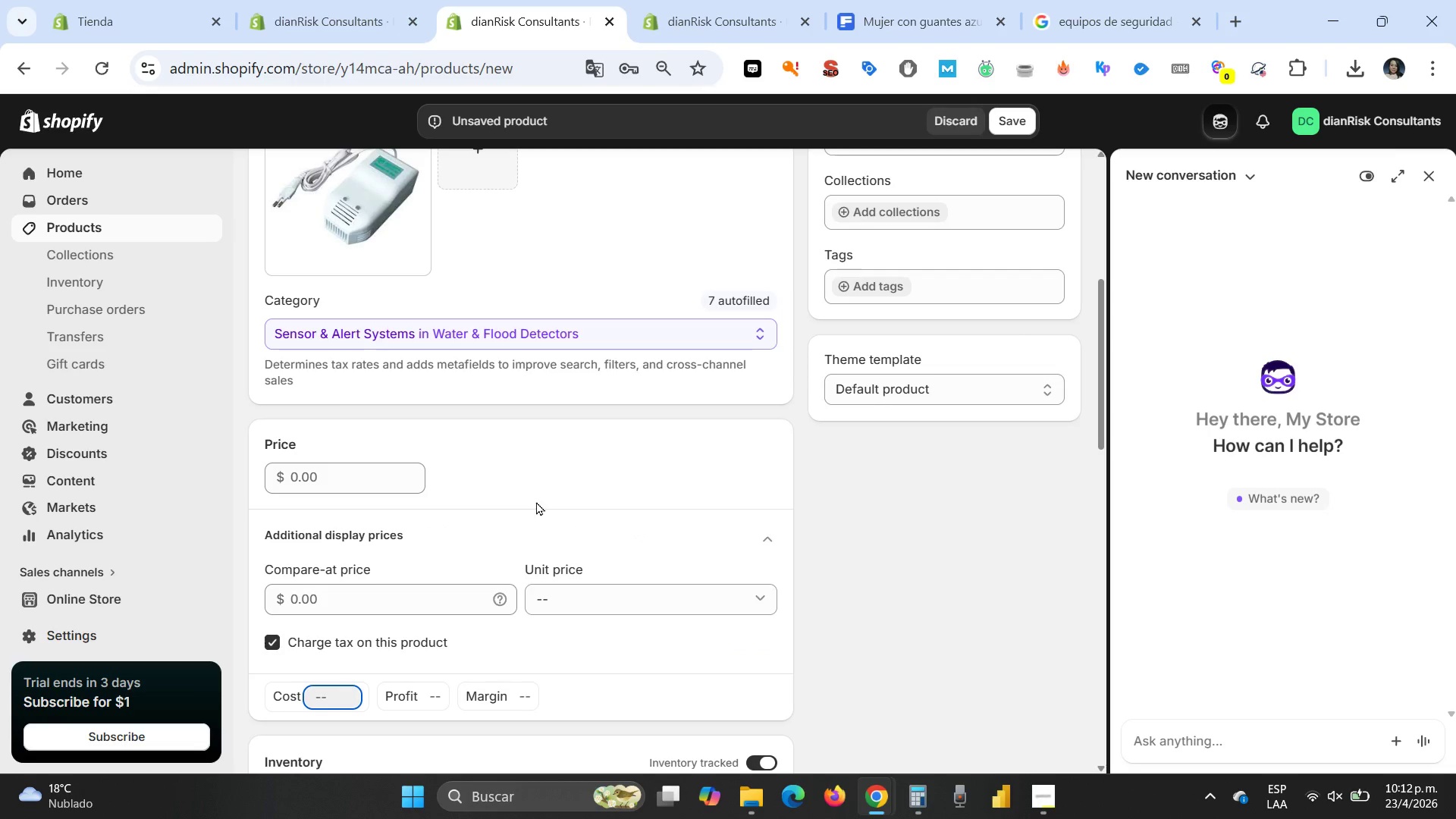 
scroll: coordinate [536, 501], scroll_direction: down, amount: 2.0
 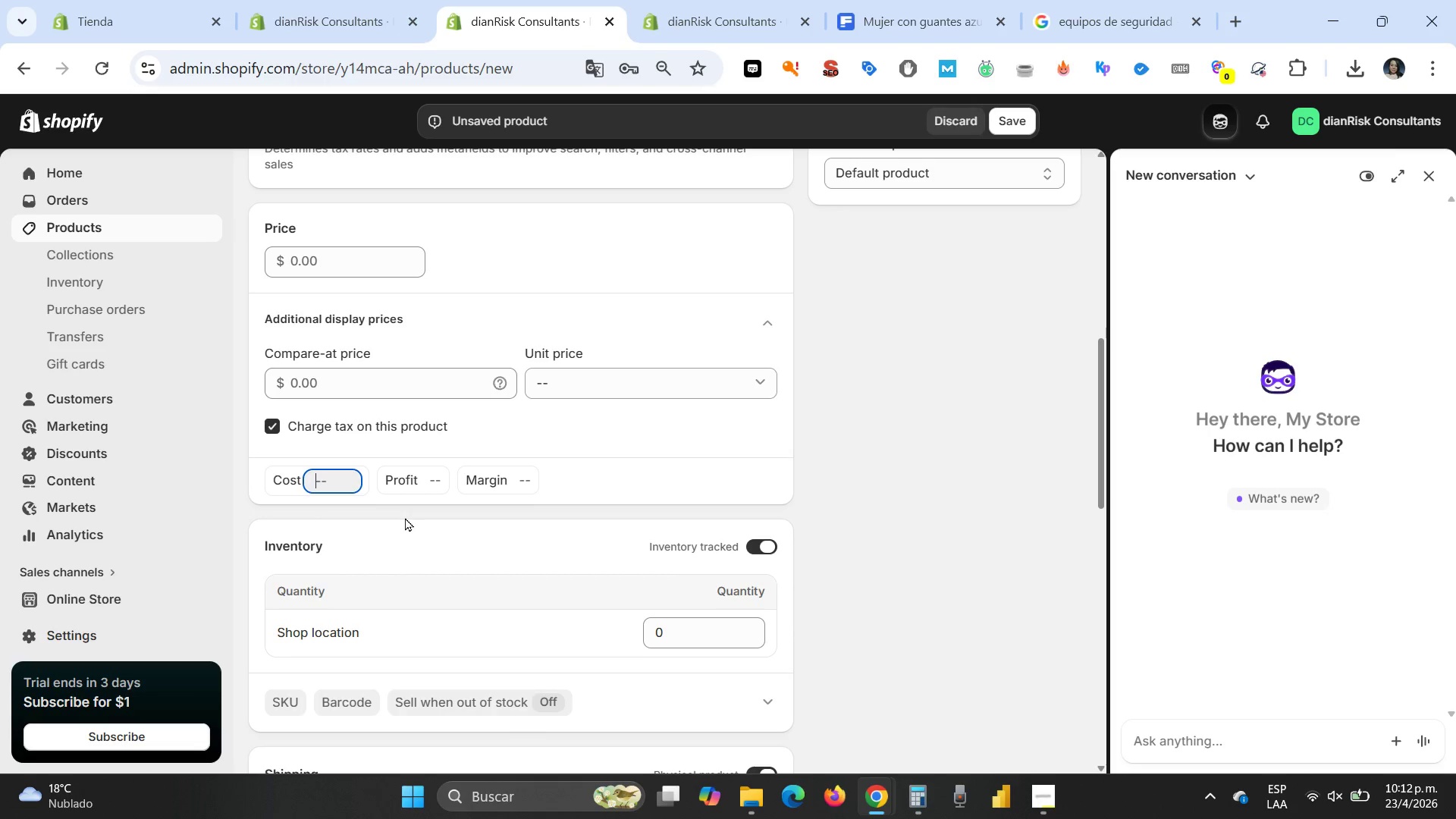 
wait(36.14)
 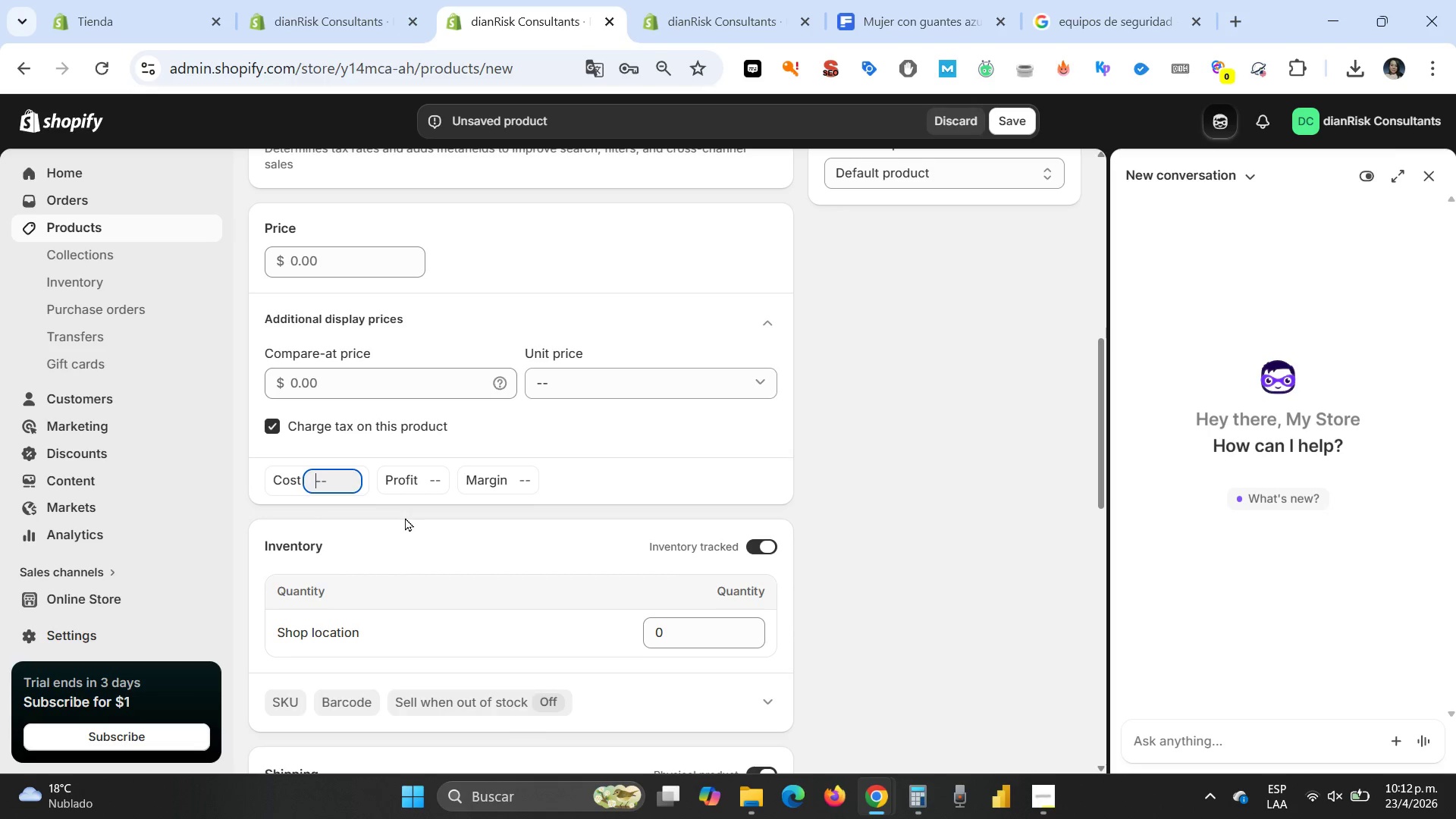 
type(15)
 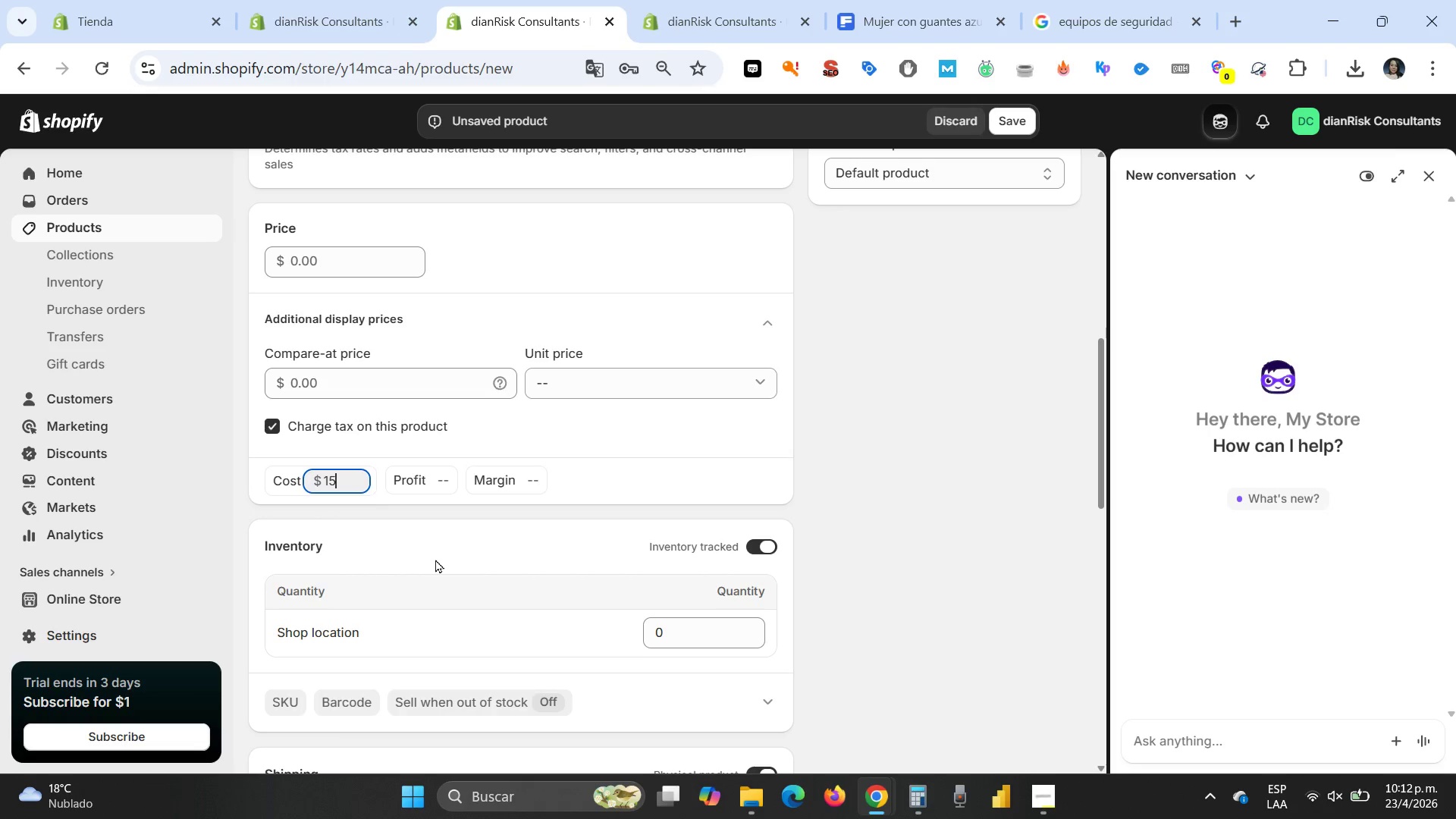 
wait(14.56)
 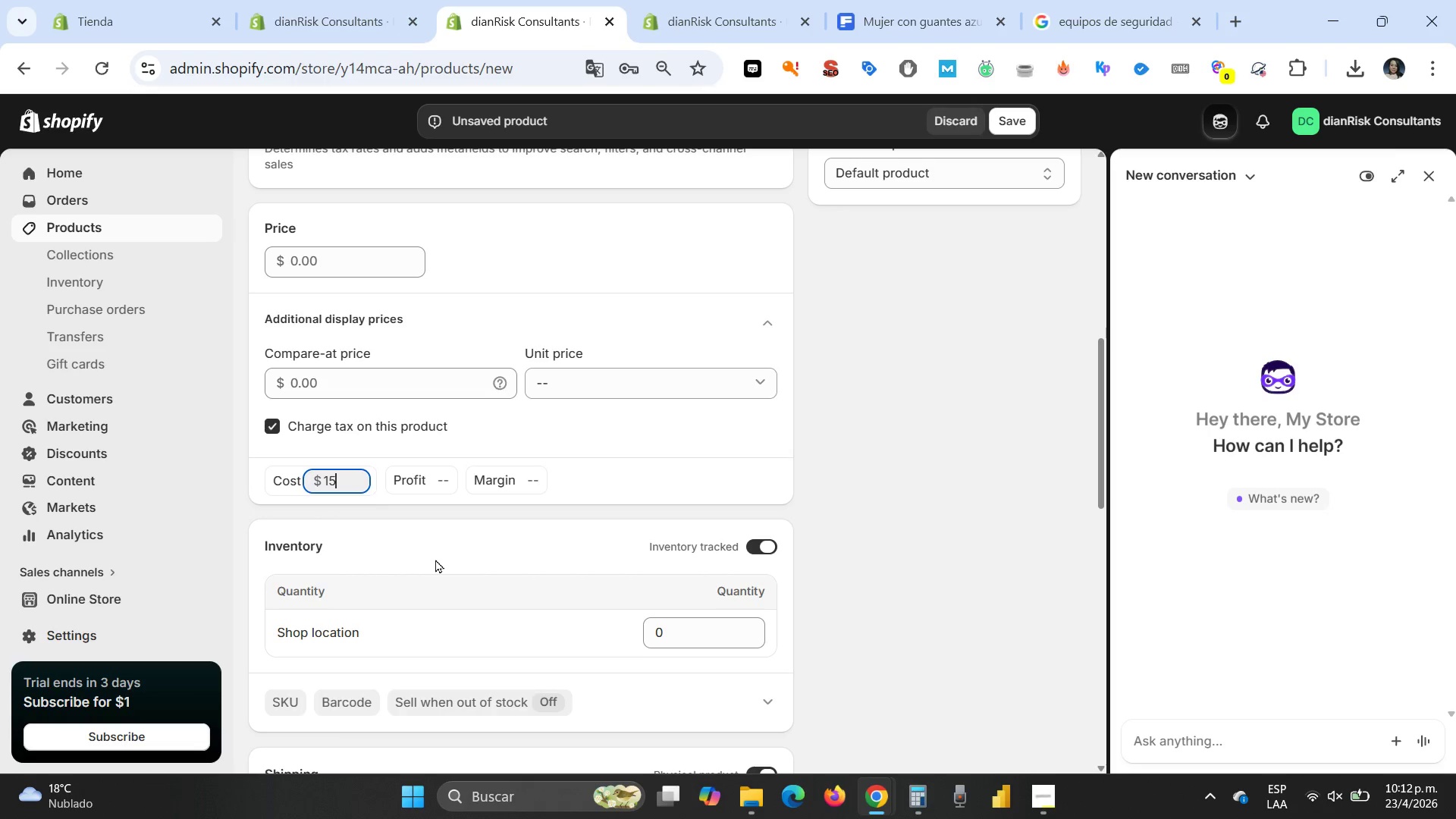 
left_click([924, 798])
 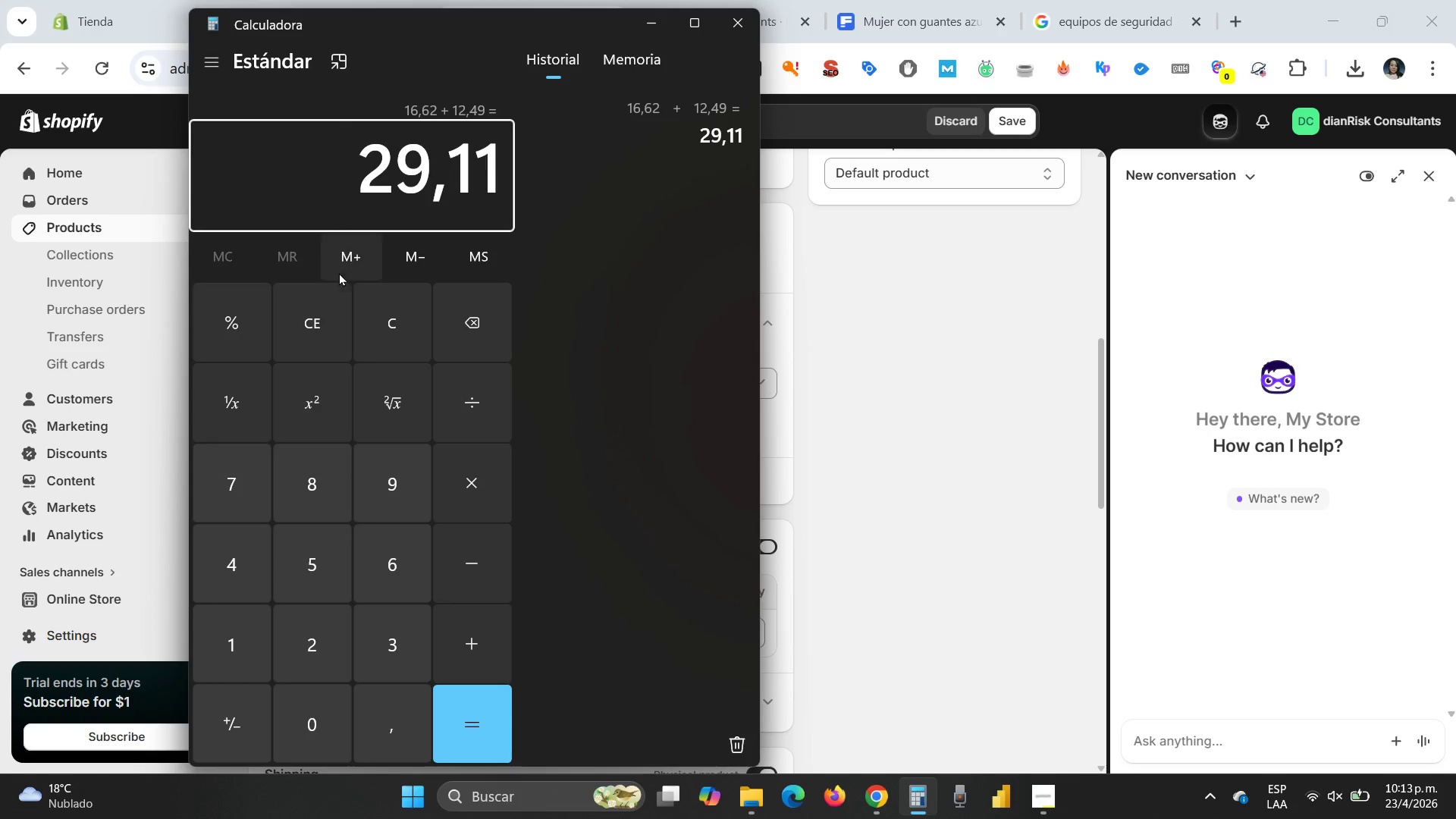 
left_click([301, 340])
 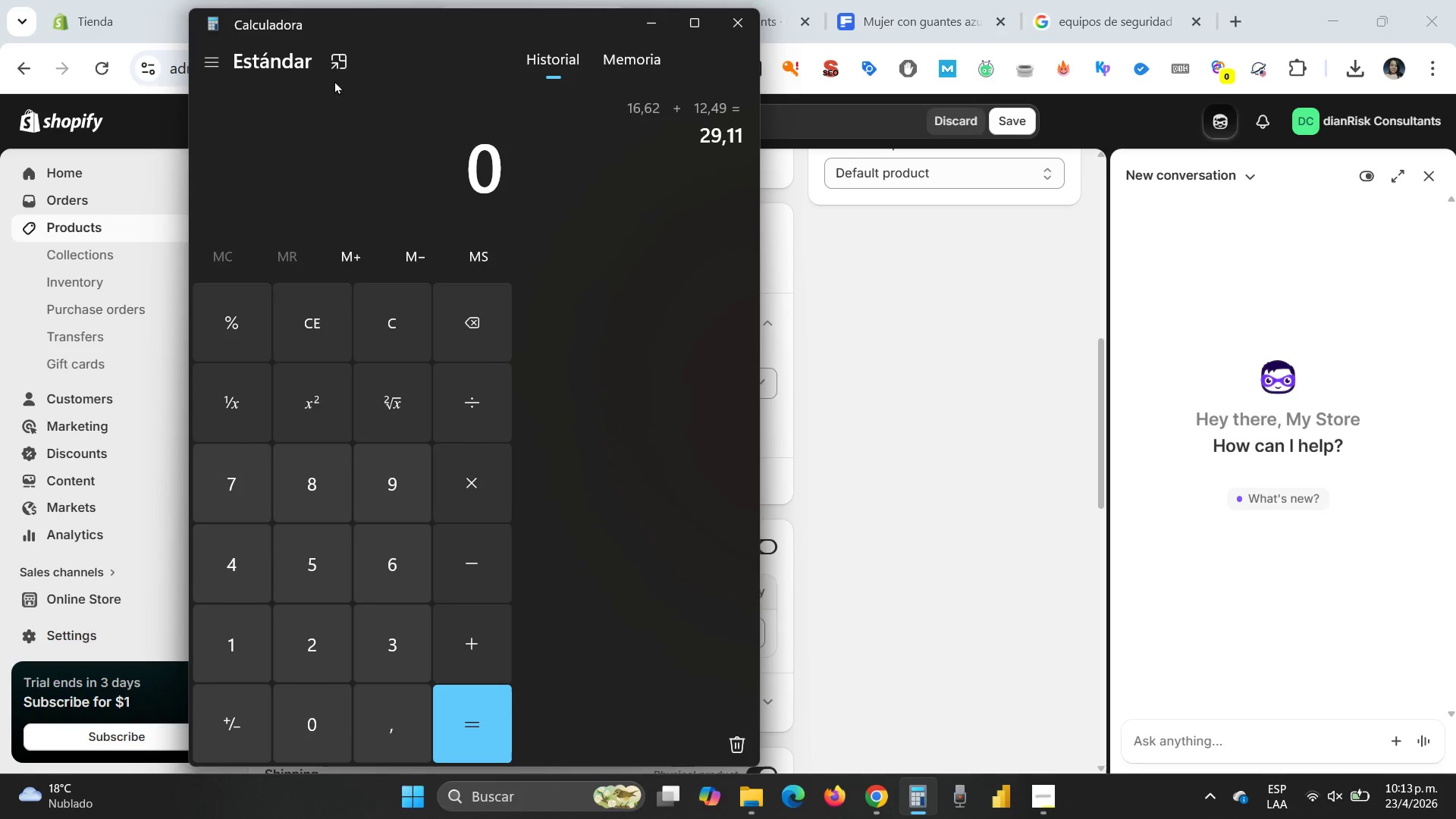 
left_click([332, 59])
 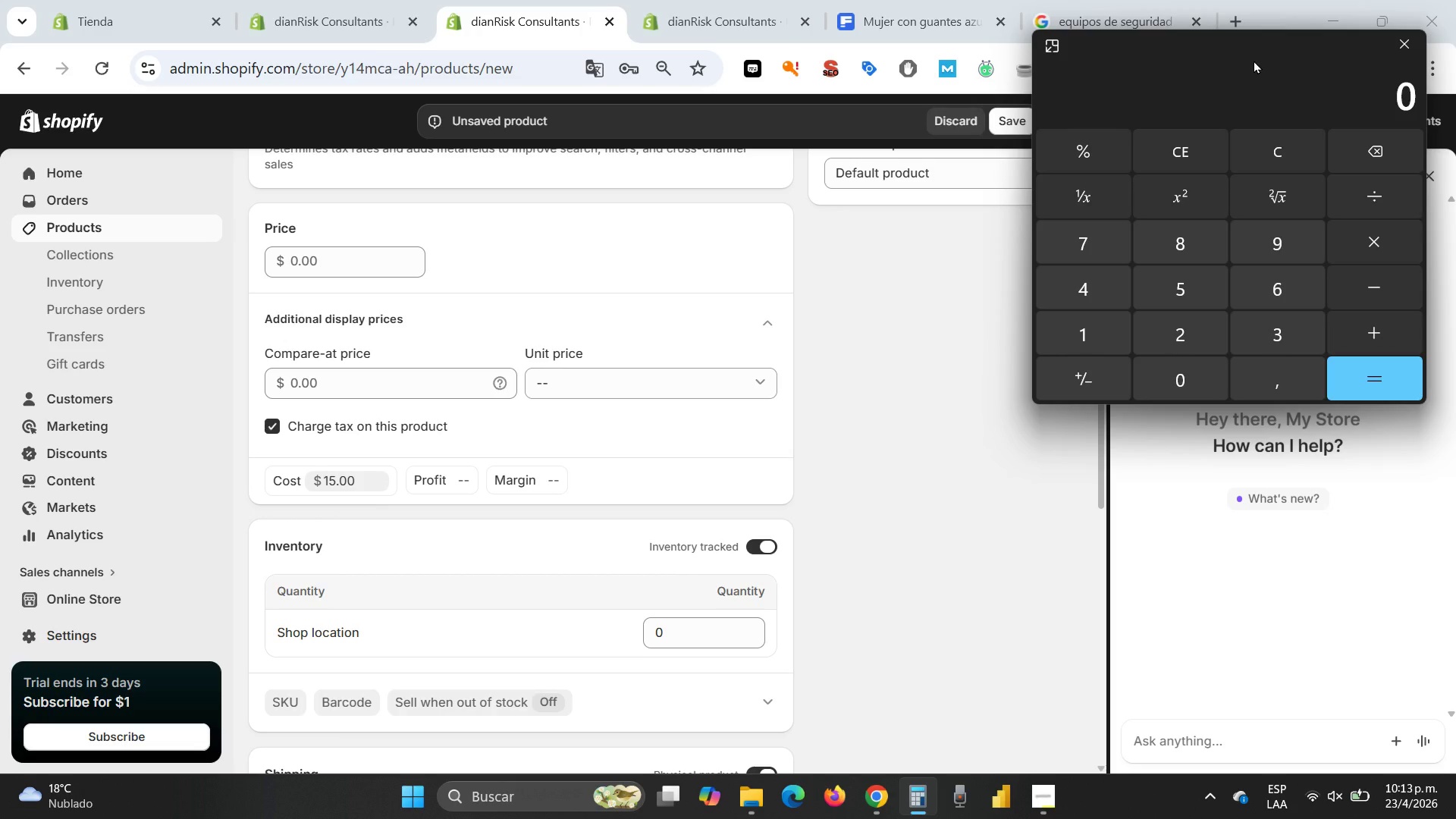 
wait(5.81)
 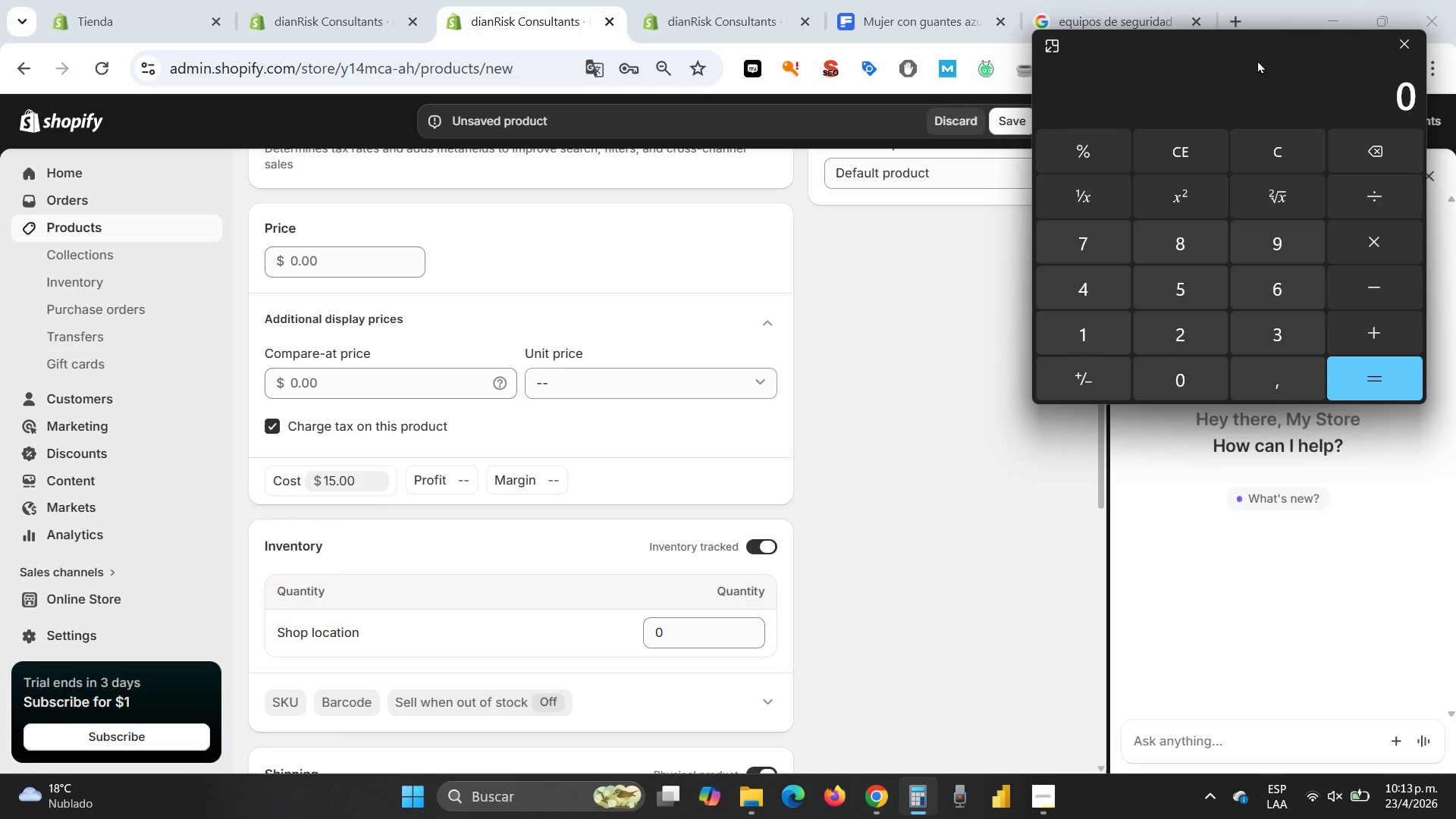 
key(NumLock)
 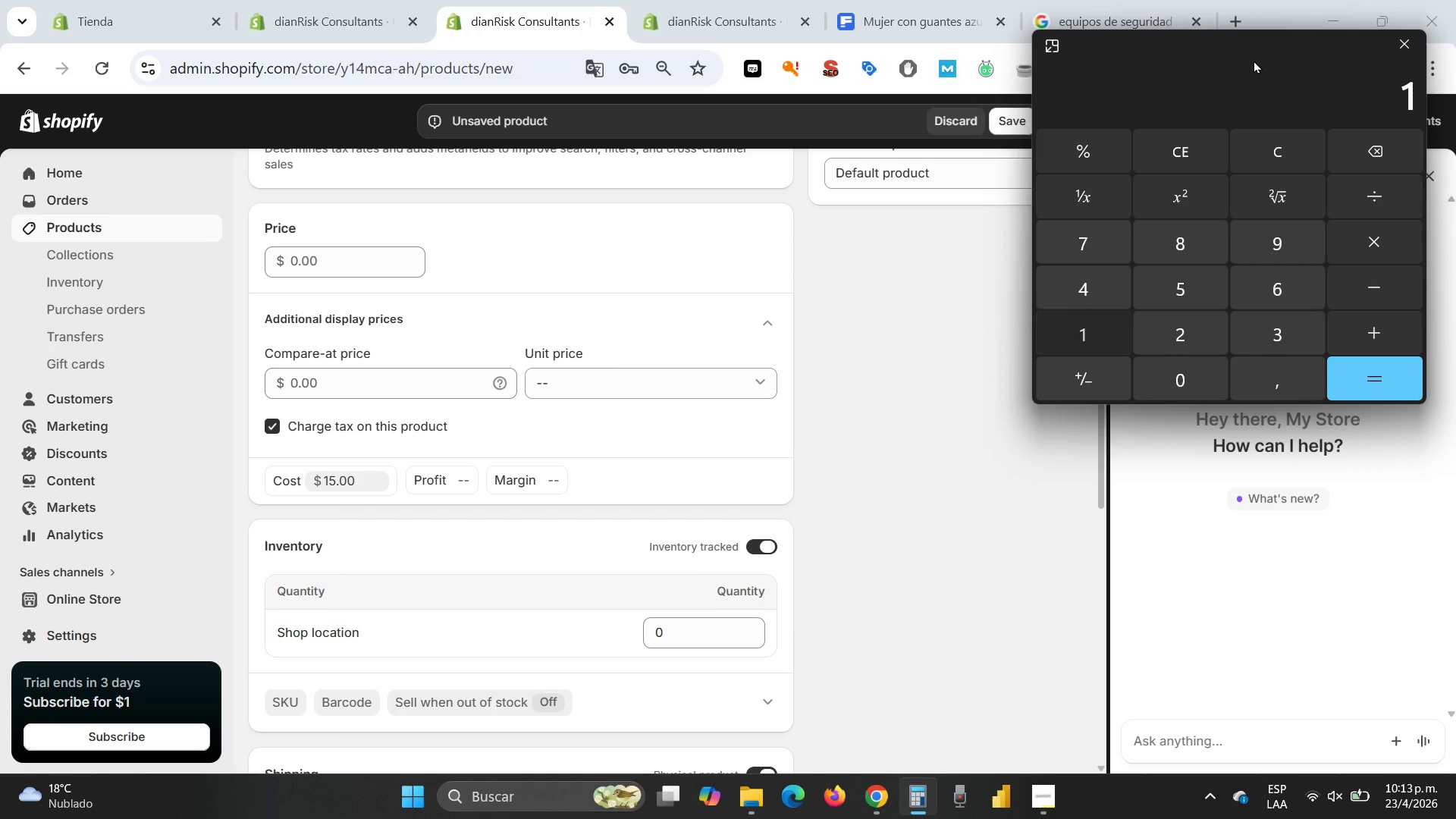 
key(Numpad1)
 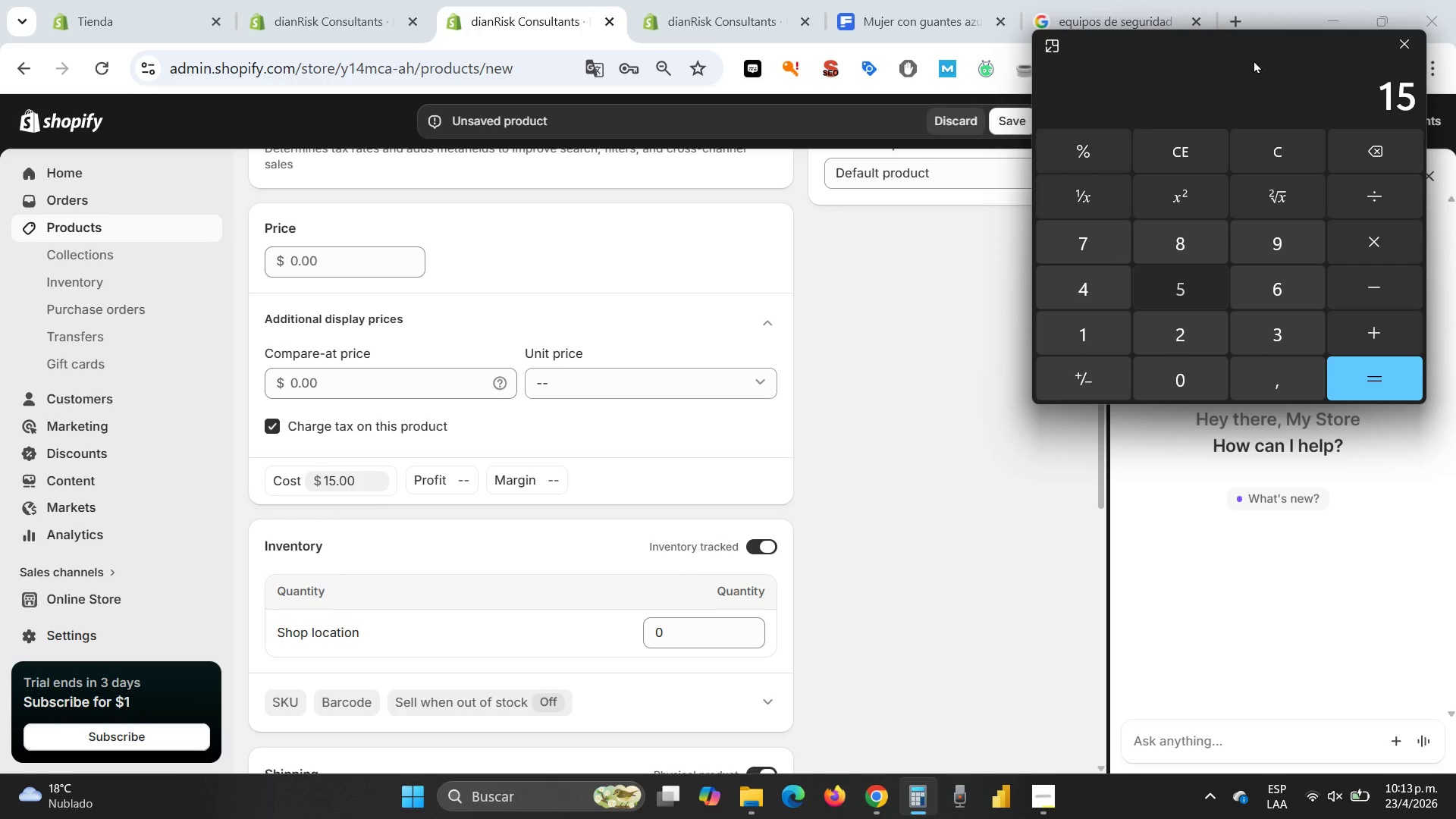 
key(Numpad5)
 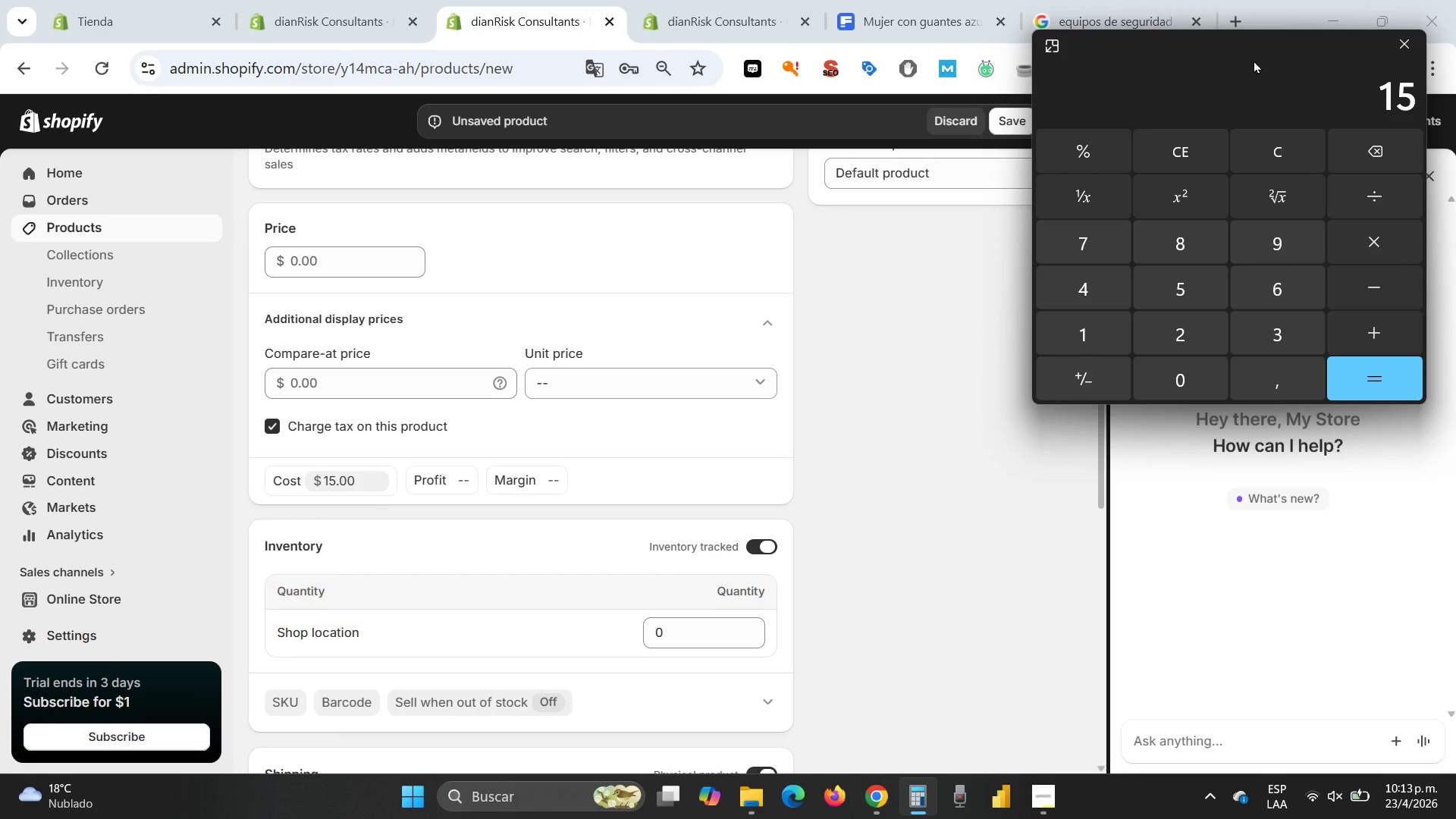 
key(NumpadDivide)
 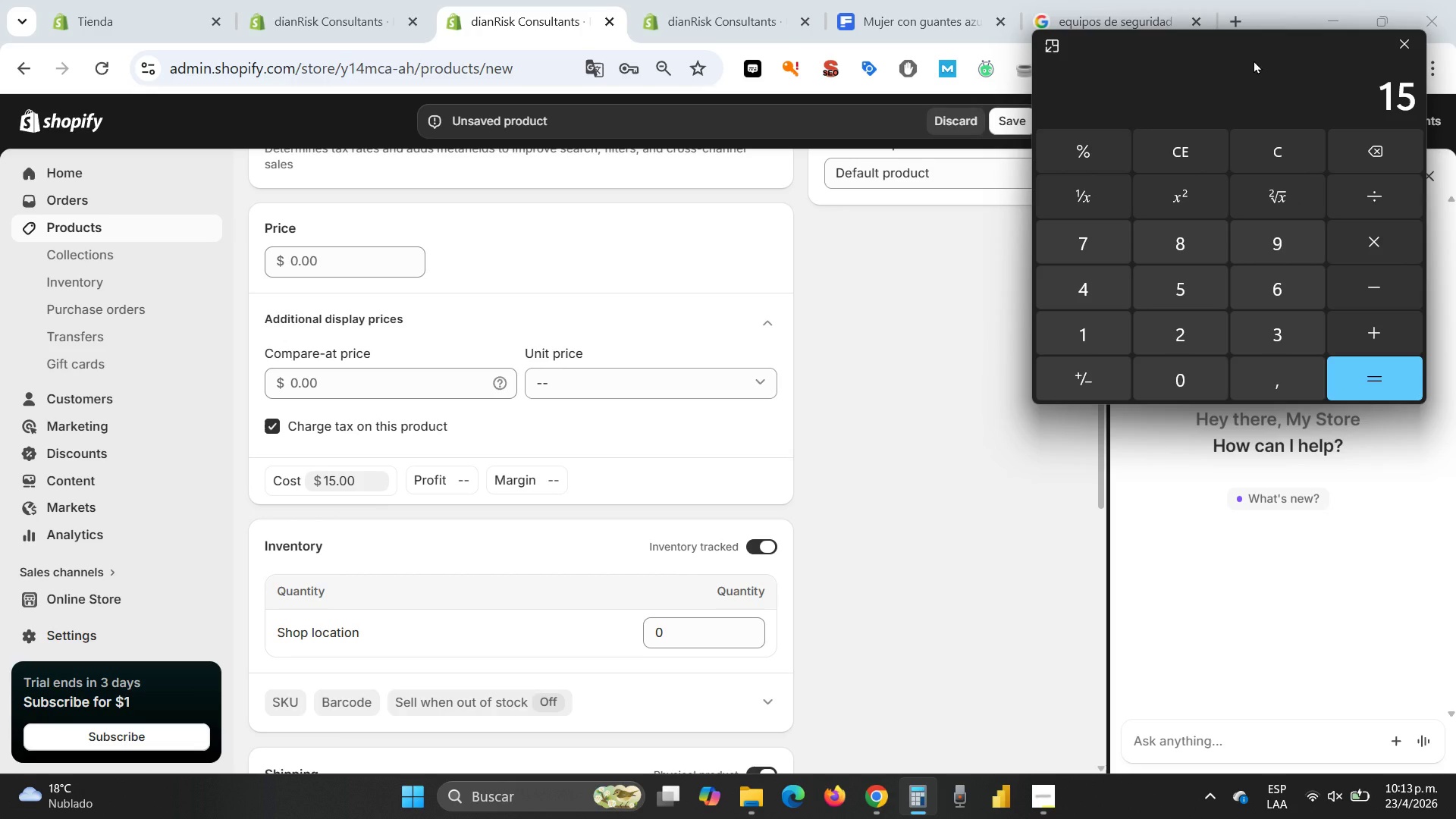 
key(Numpad0)
 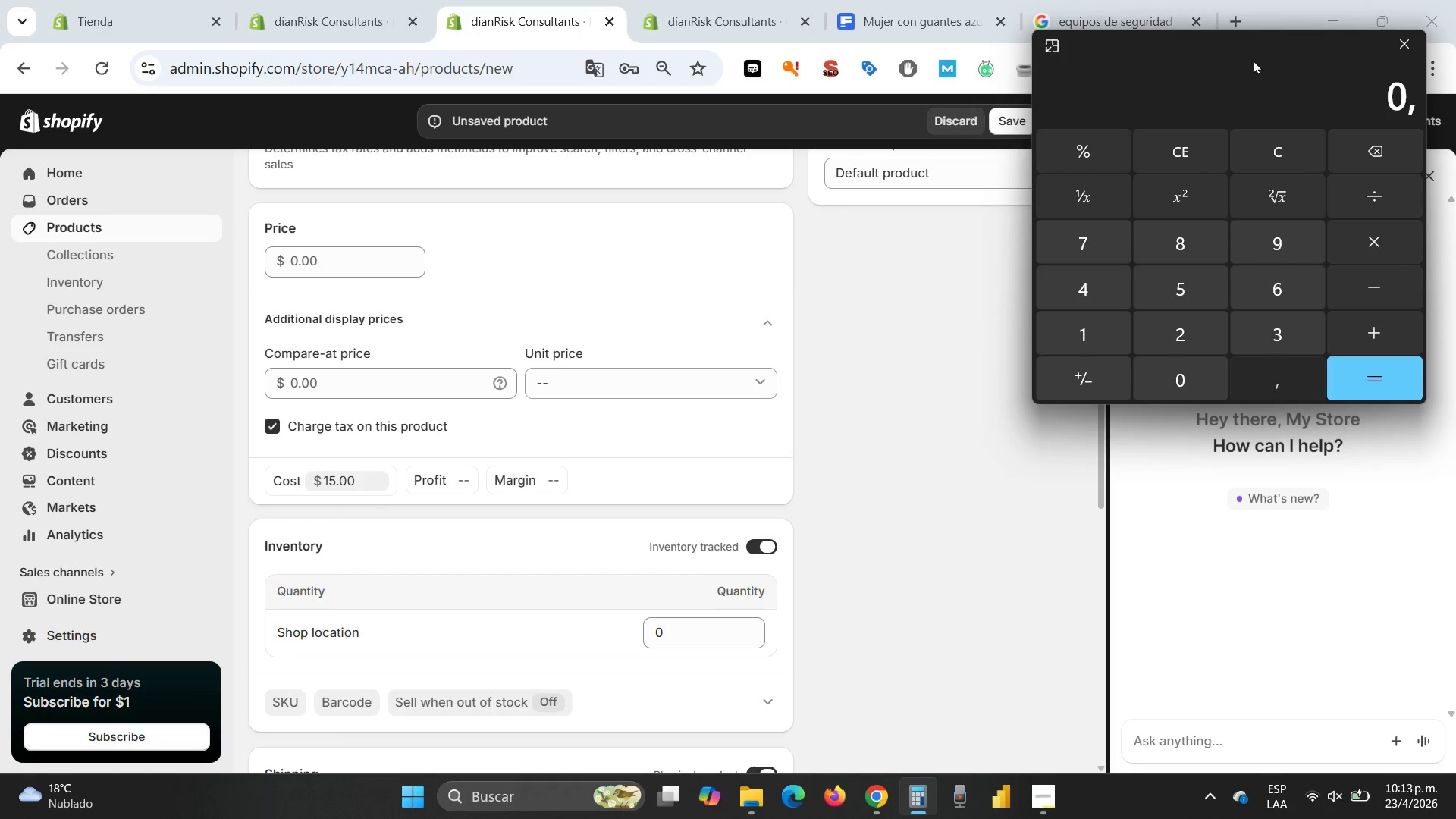 
key(NumpadDecimal)
 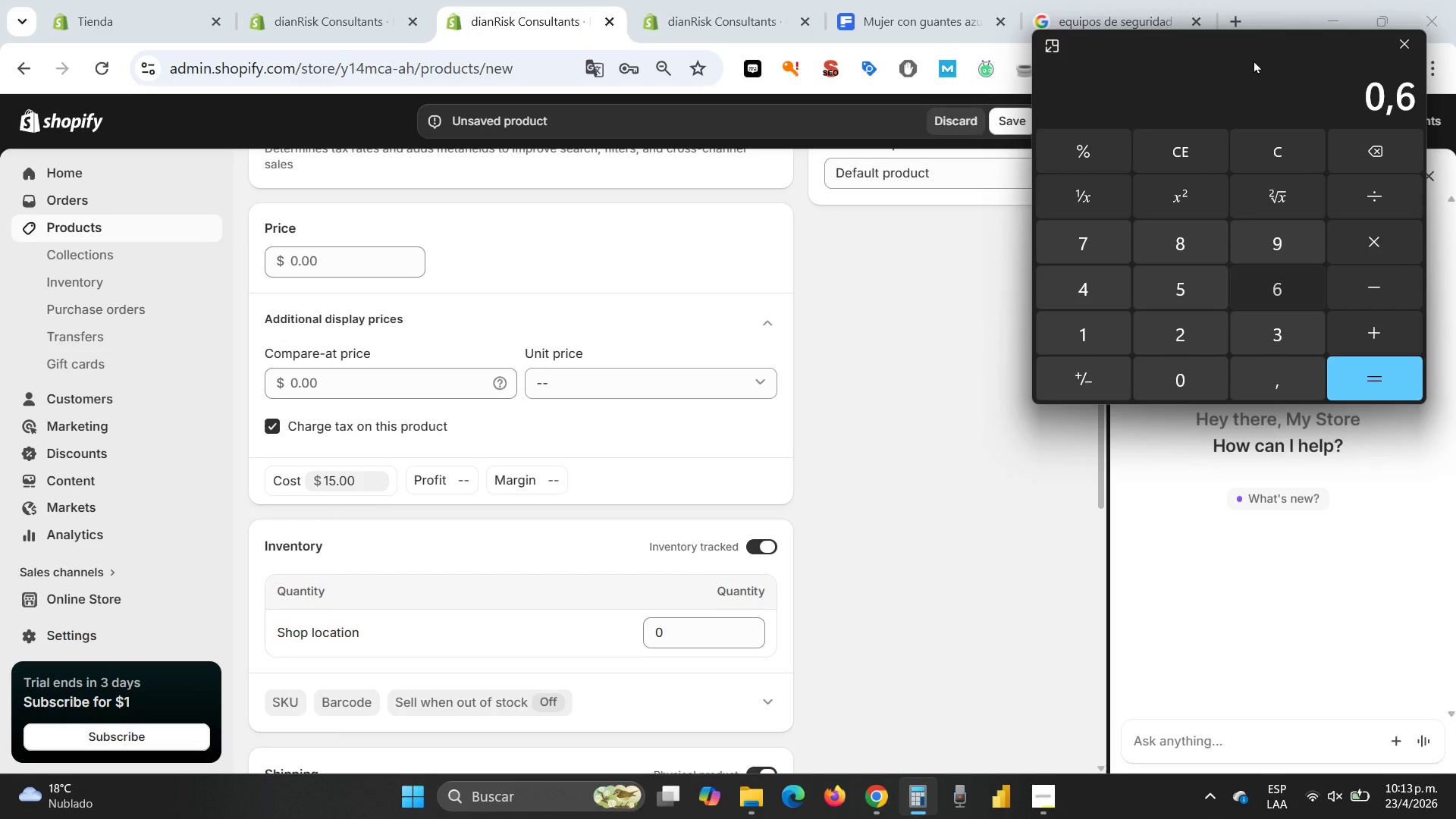 
key(Numpad6)
 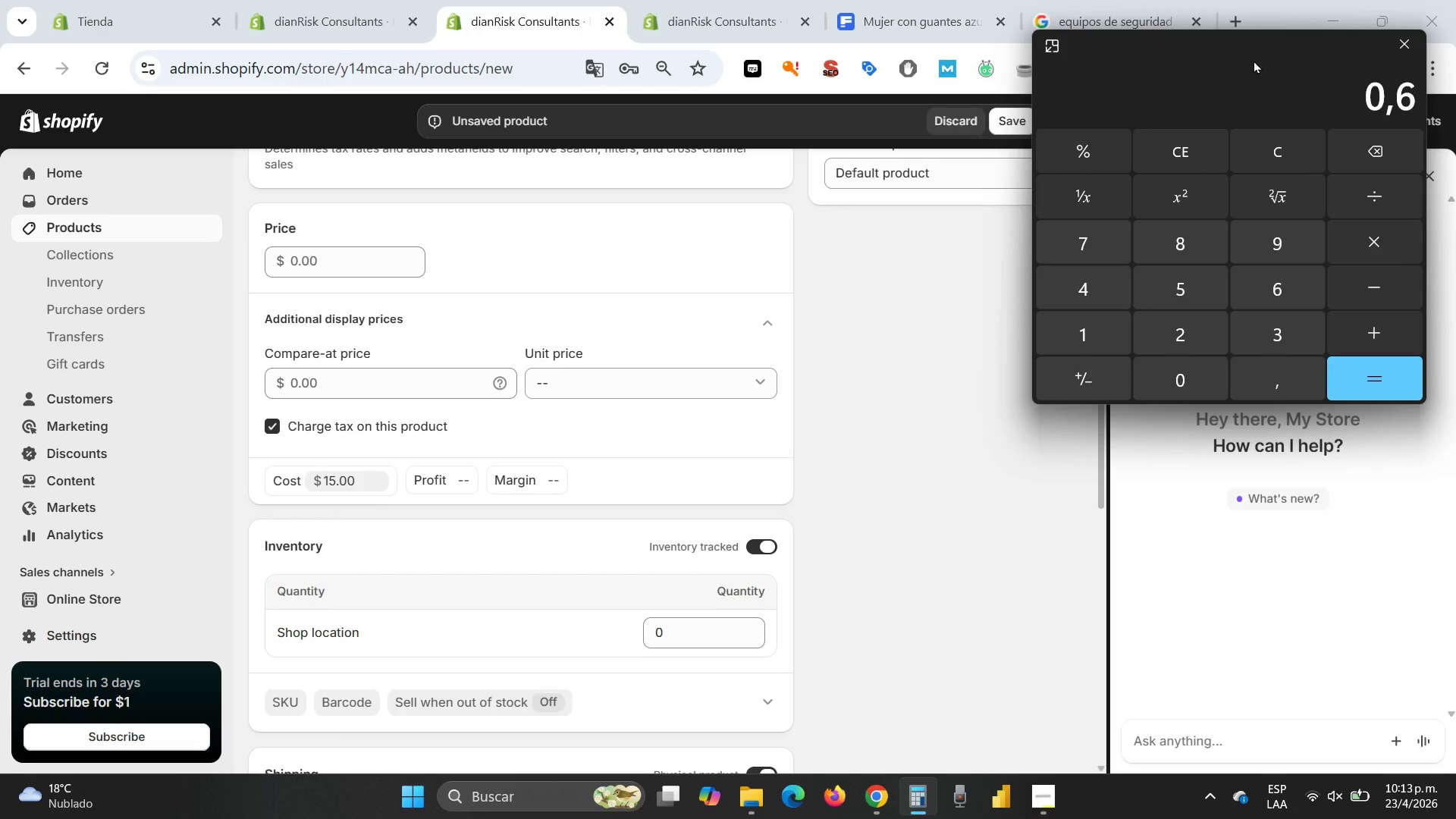 
key(NumpadEnter)
 